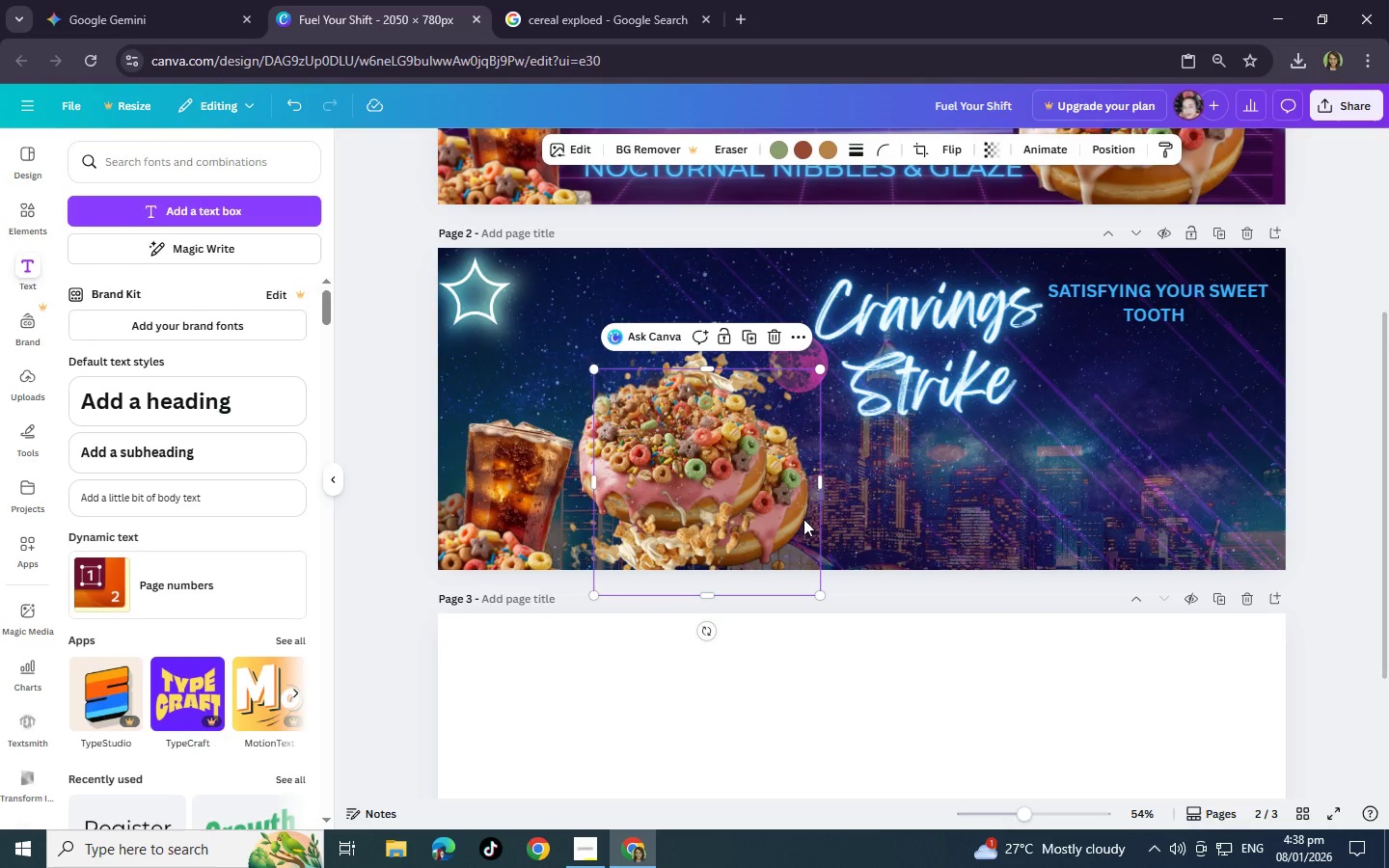 
left_click_drag(start_coordinate=[803, 519], to_coordinate=[766, 525])
 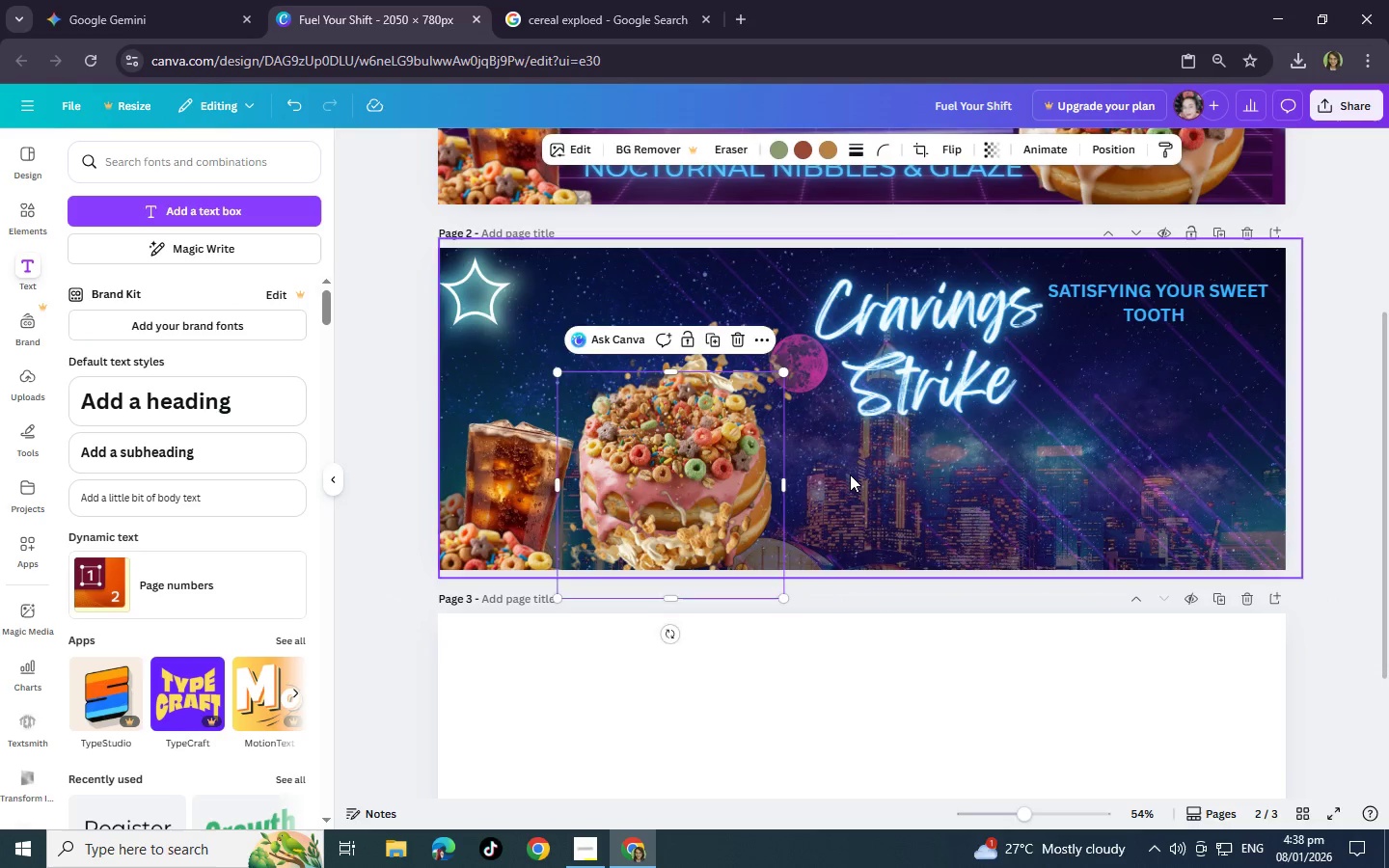 
left_click([850, 475])
 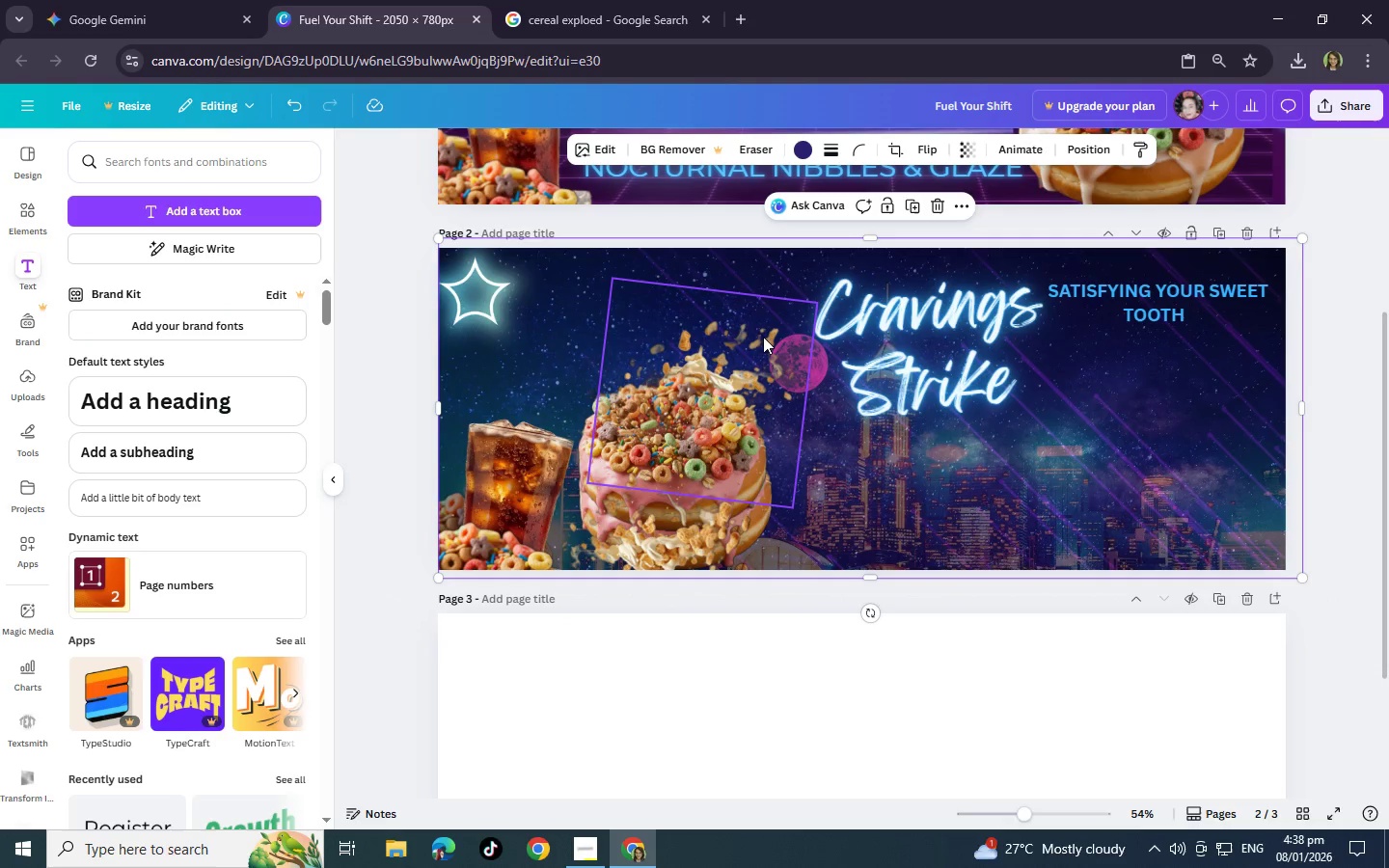 
left_click([765, 334])
 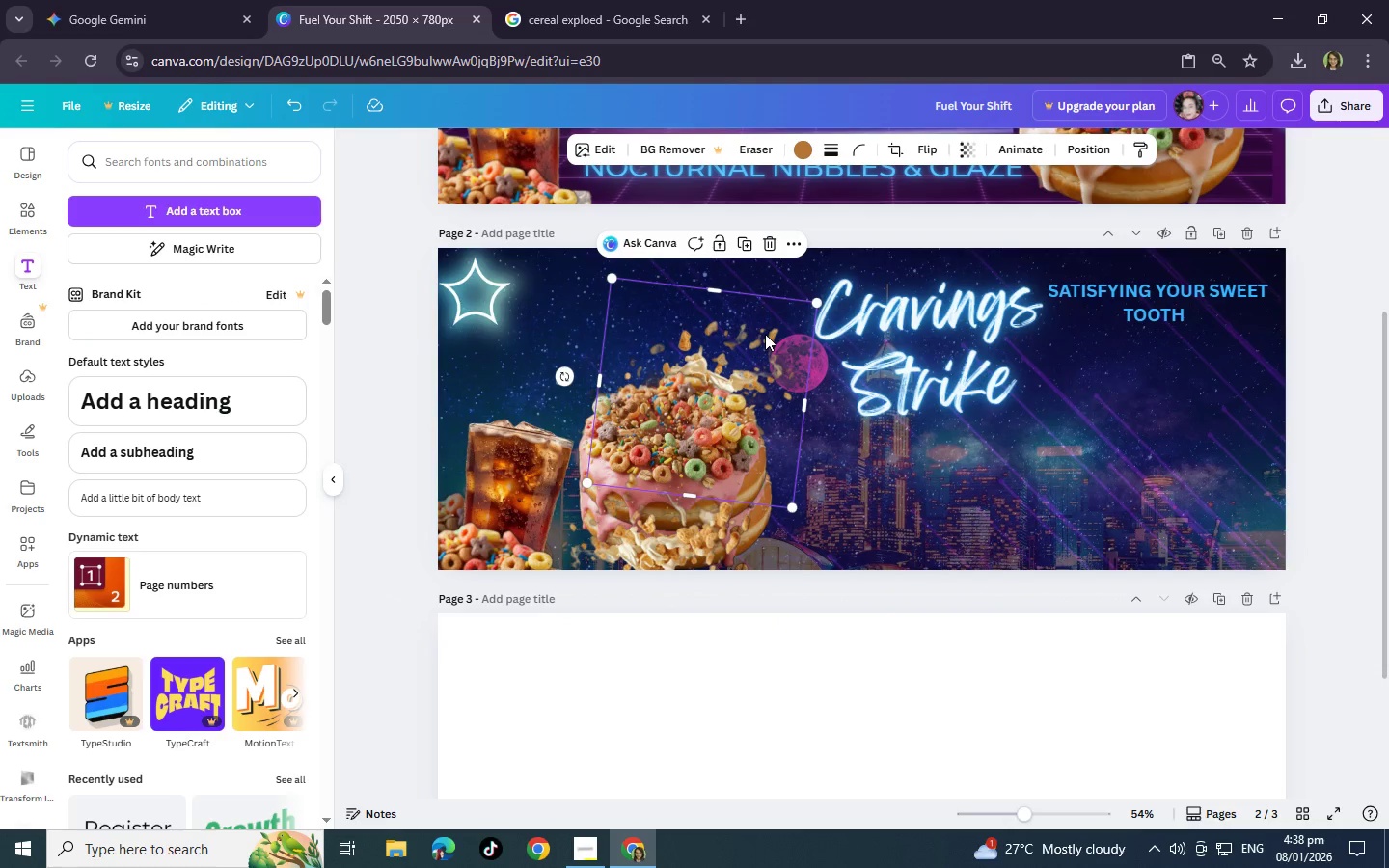 
left_click_drag(start_coordinate=[765, 334], to_coordinate=[728, 332])
 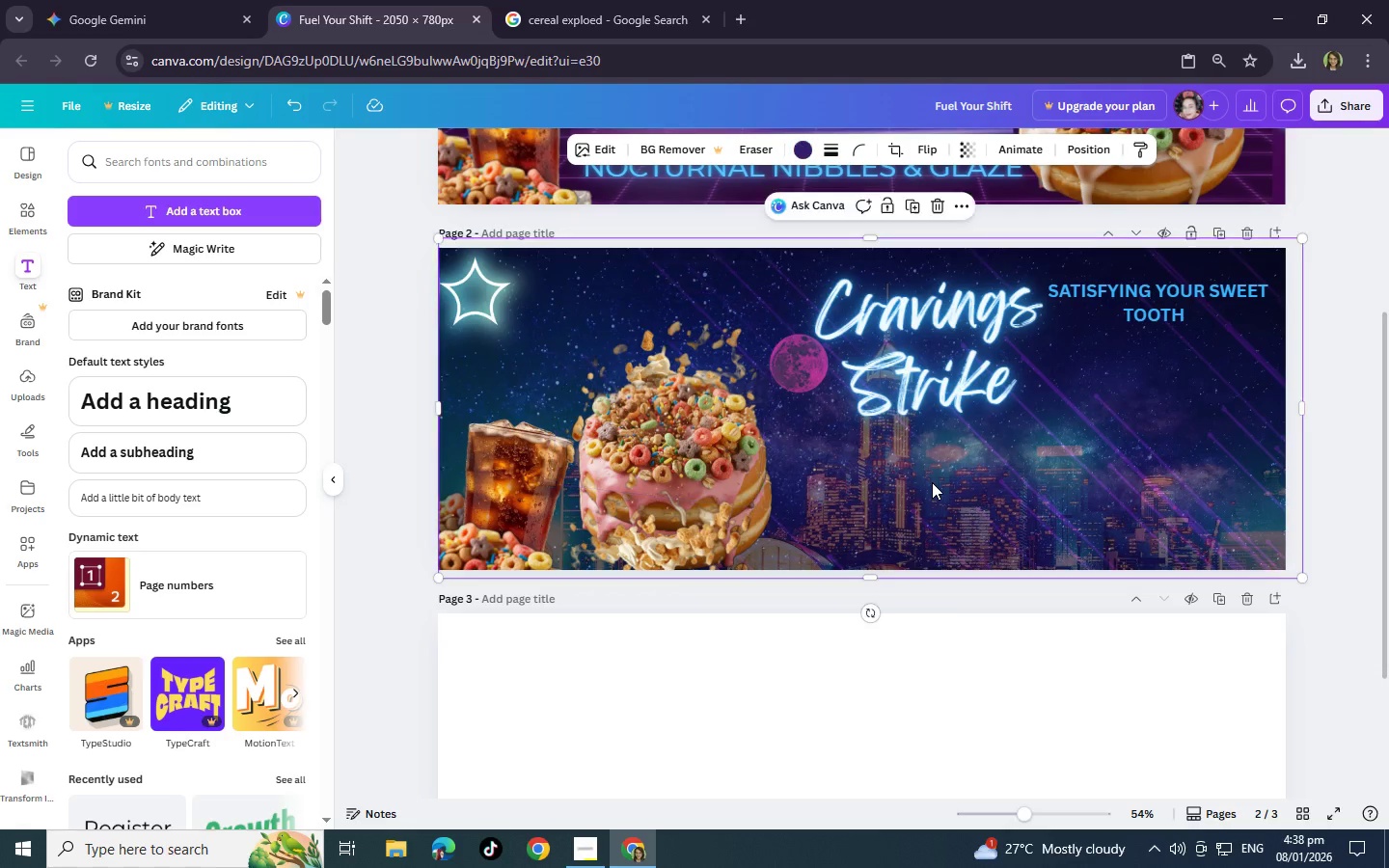 
left_click([932, 482])
 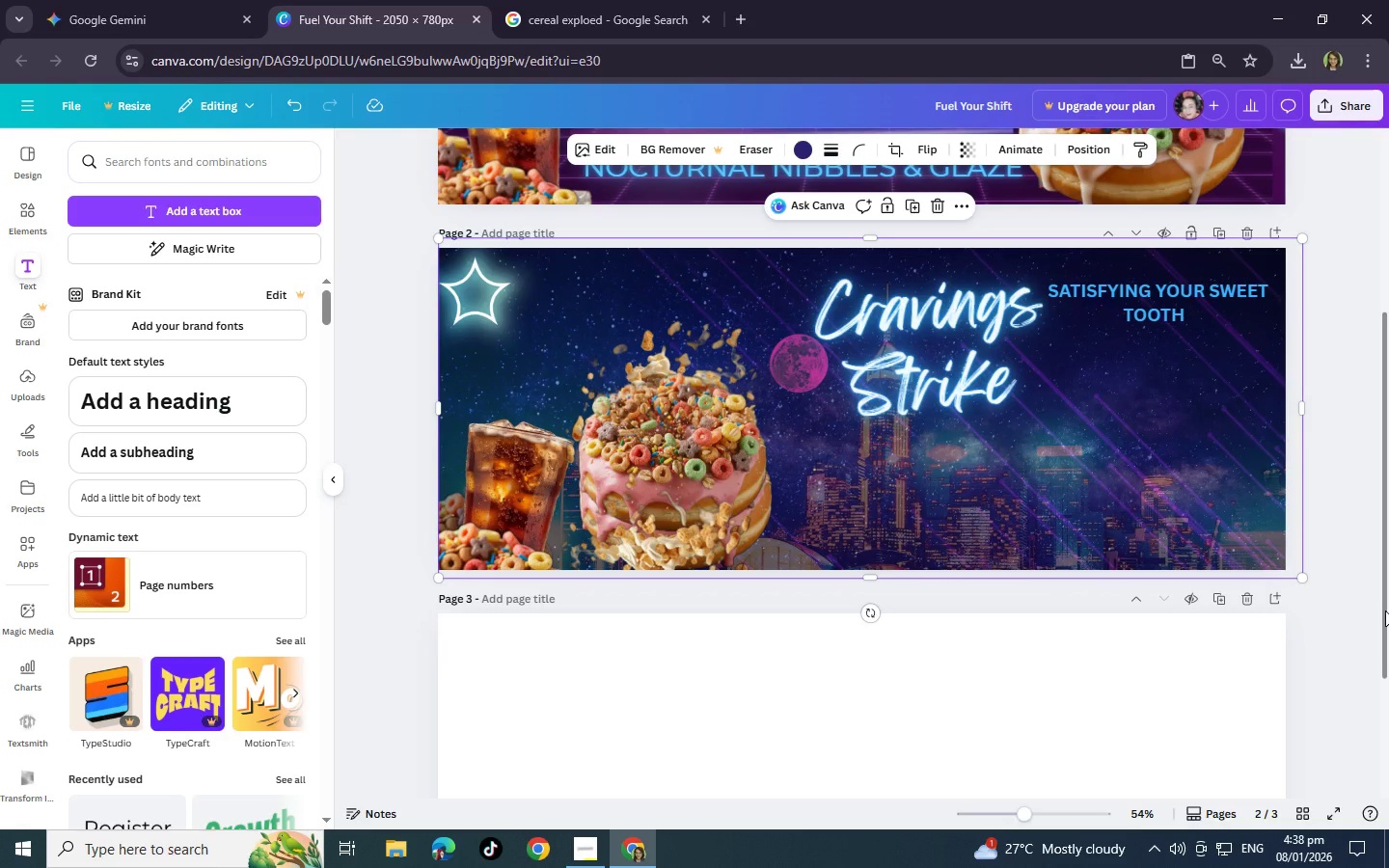 
wait(39.11)
 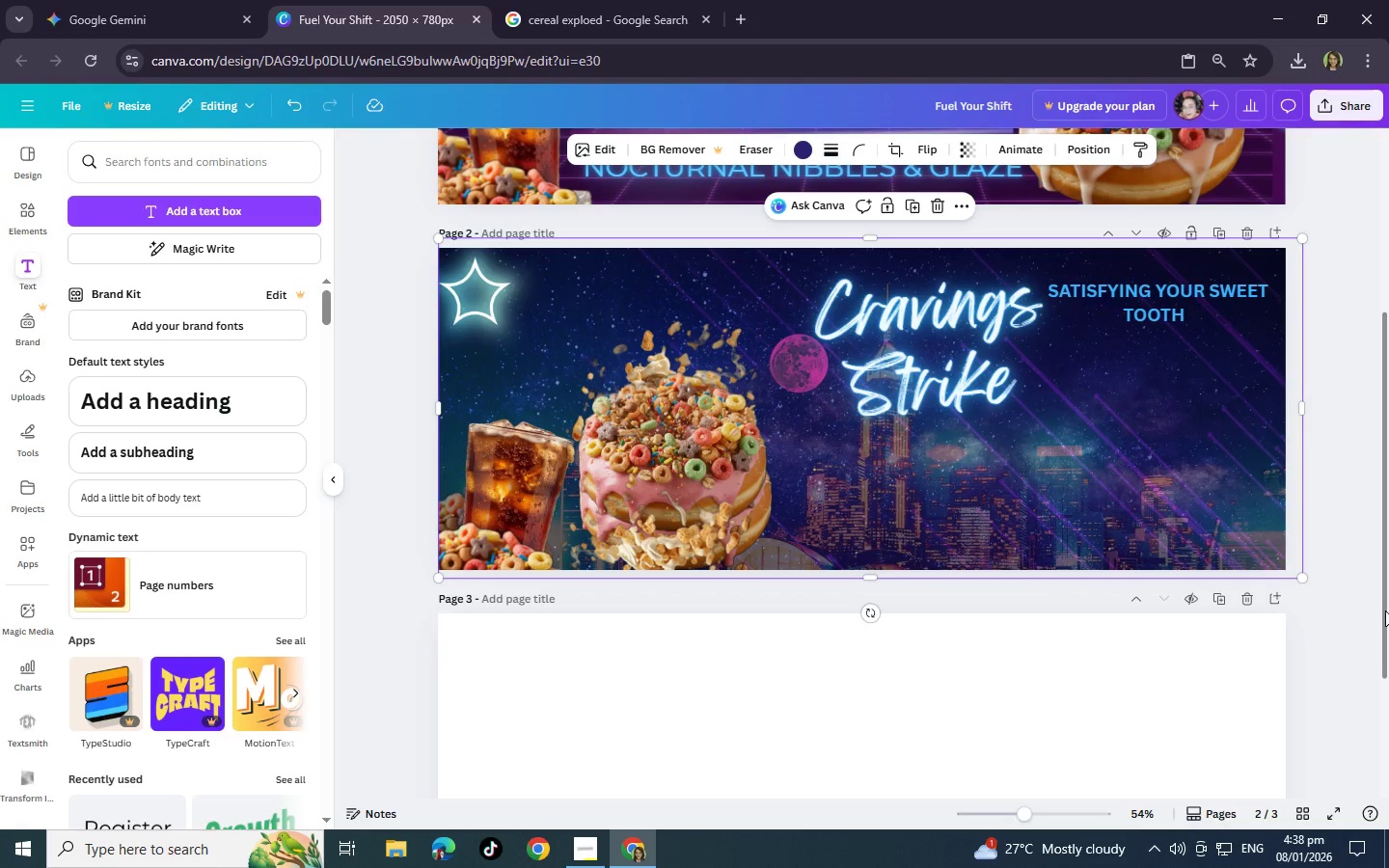 
left_click([179, 160])
 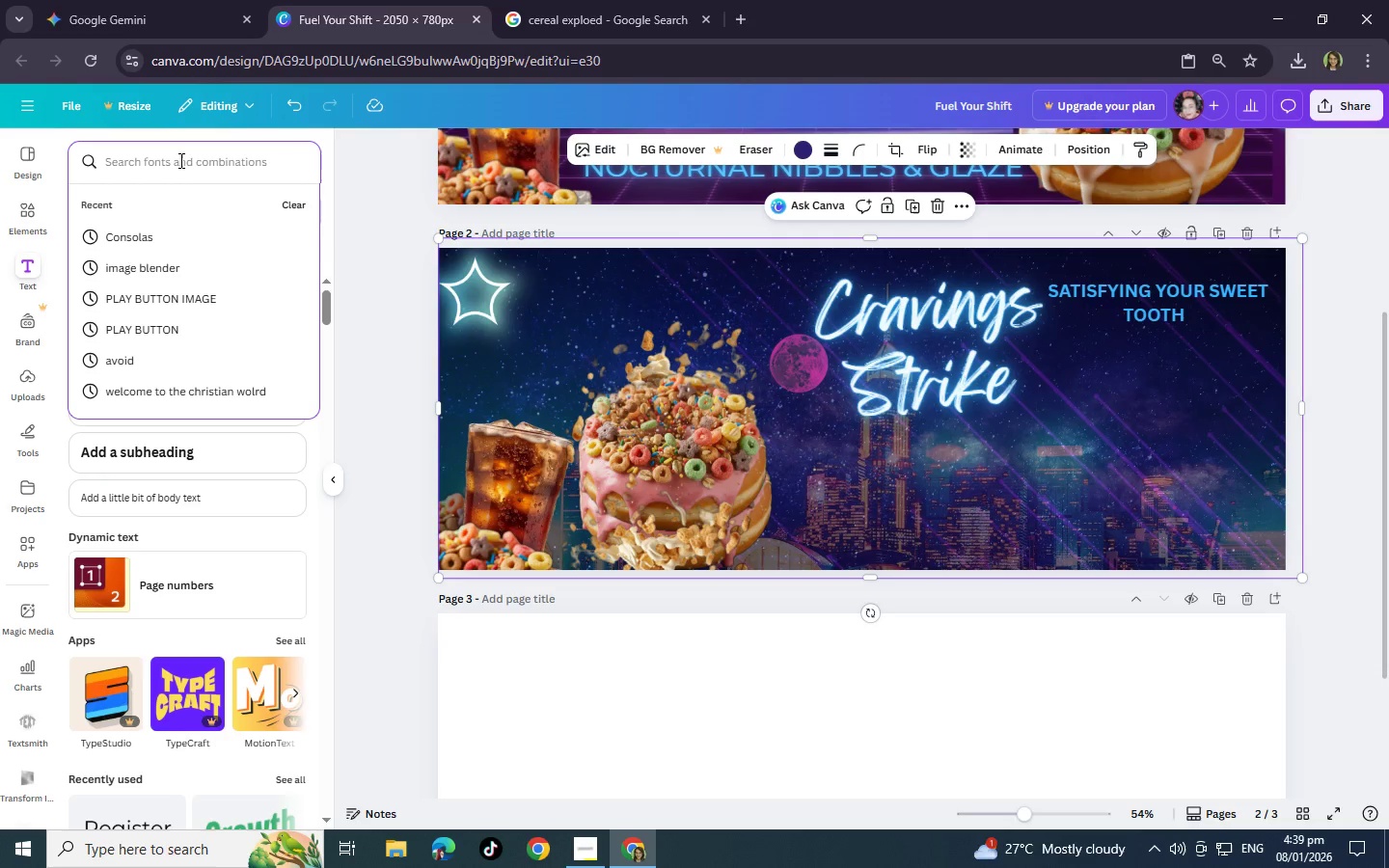 
type(ro)
 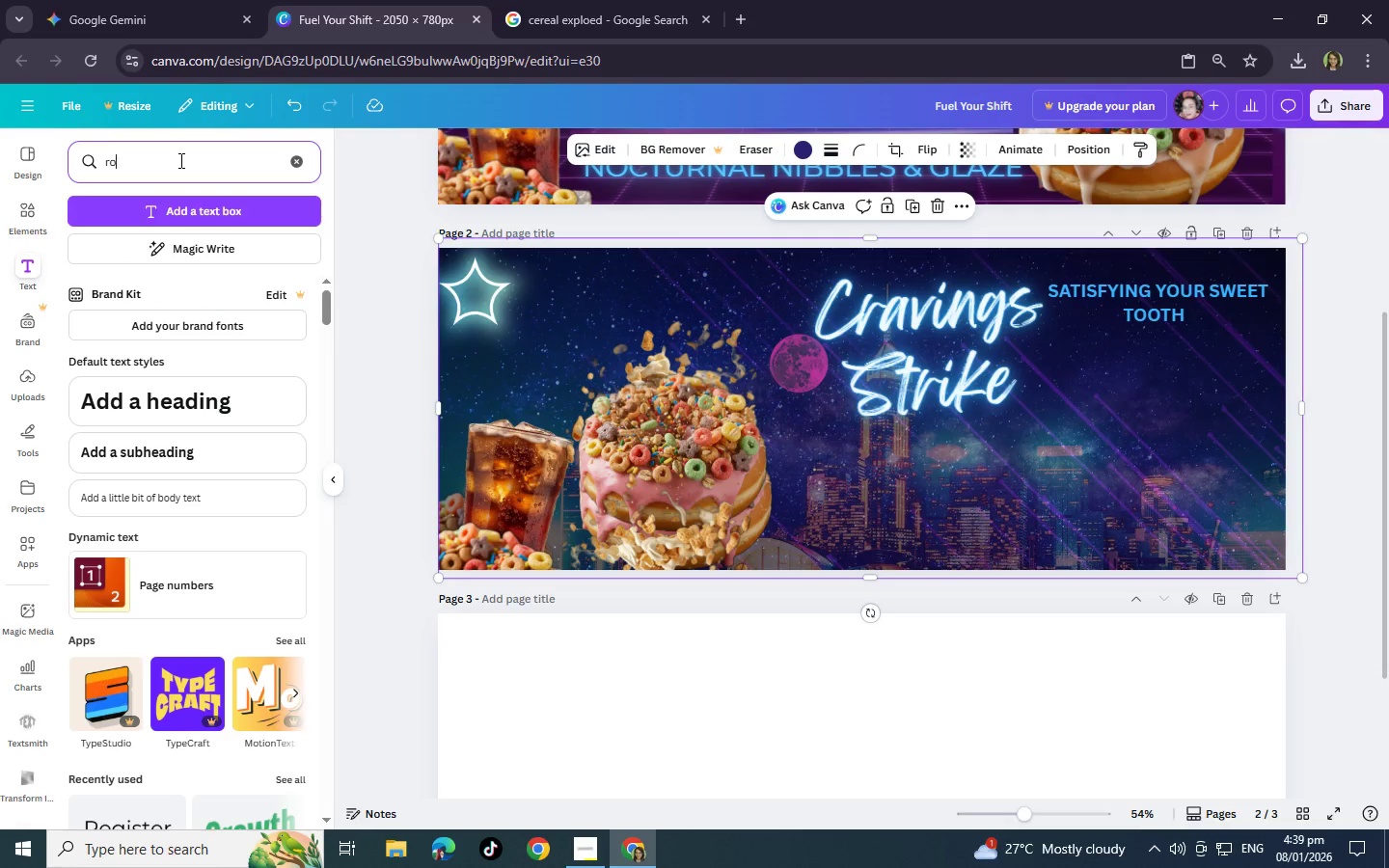 
type(ad)
 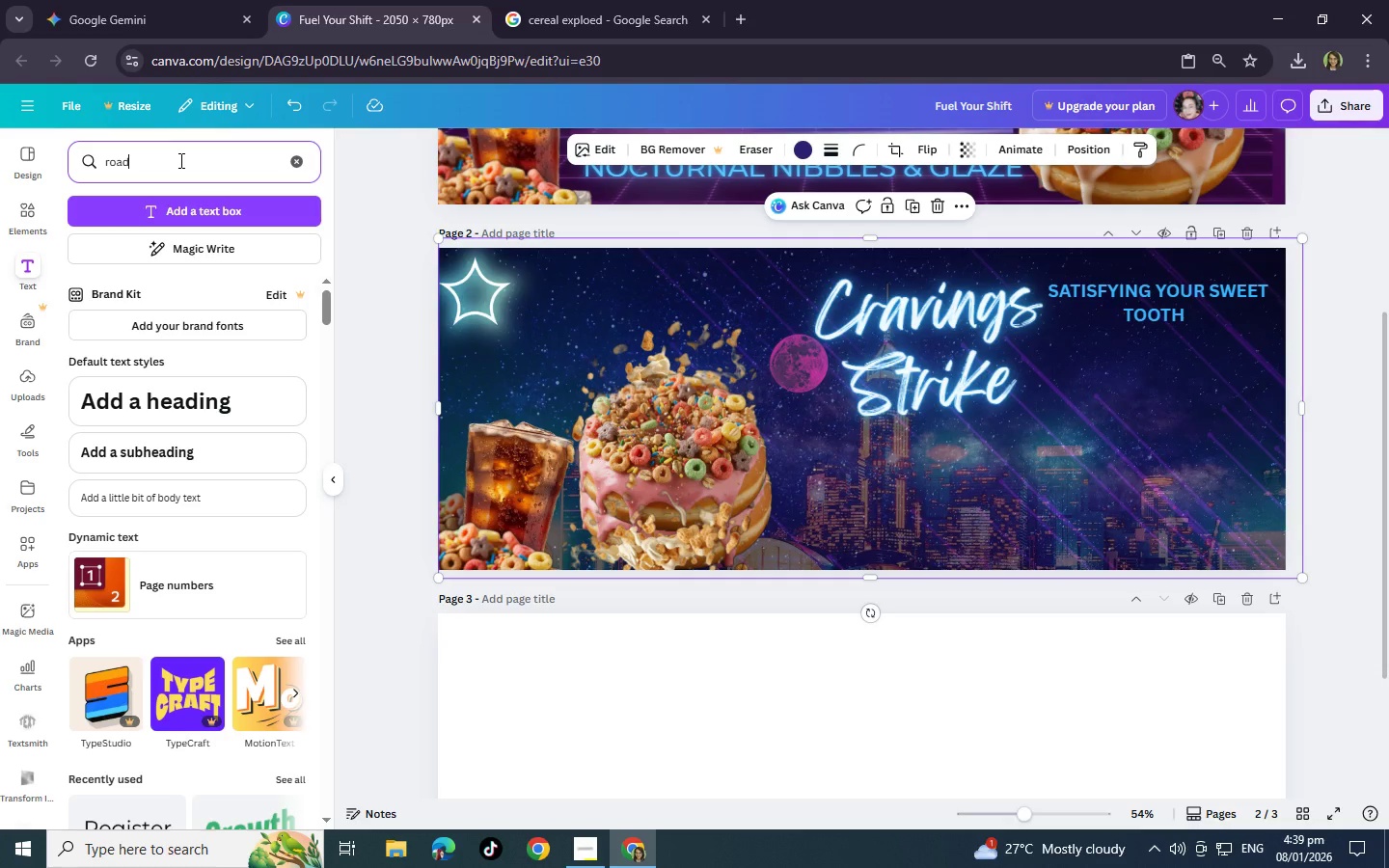 
wait(23.91)
 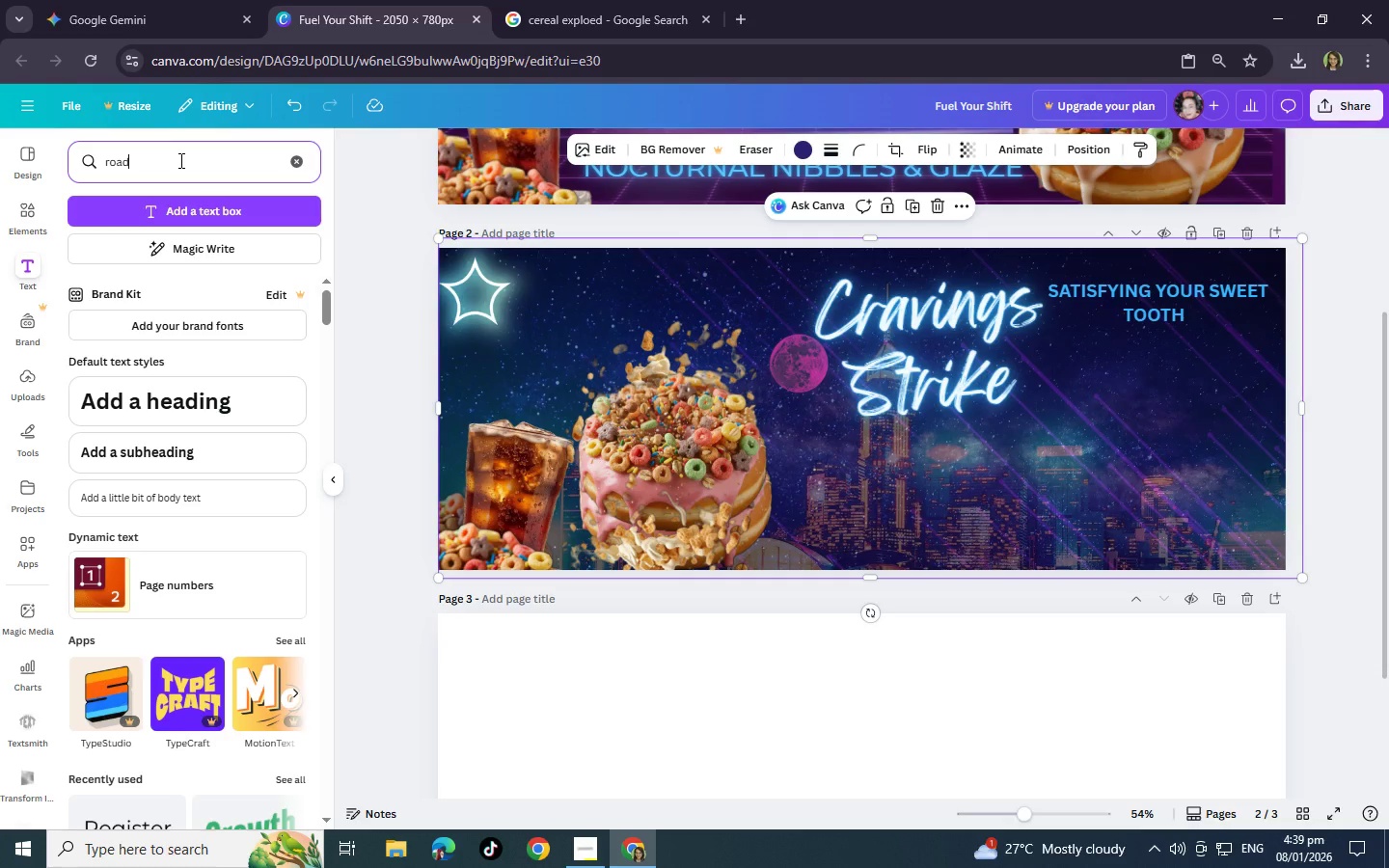 
key(Backspace)
key(Backspace)
key(Backspace)
key(Backspace)
key(Backspace)
type(seawall)
 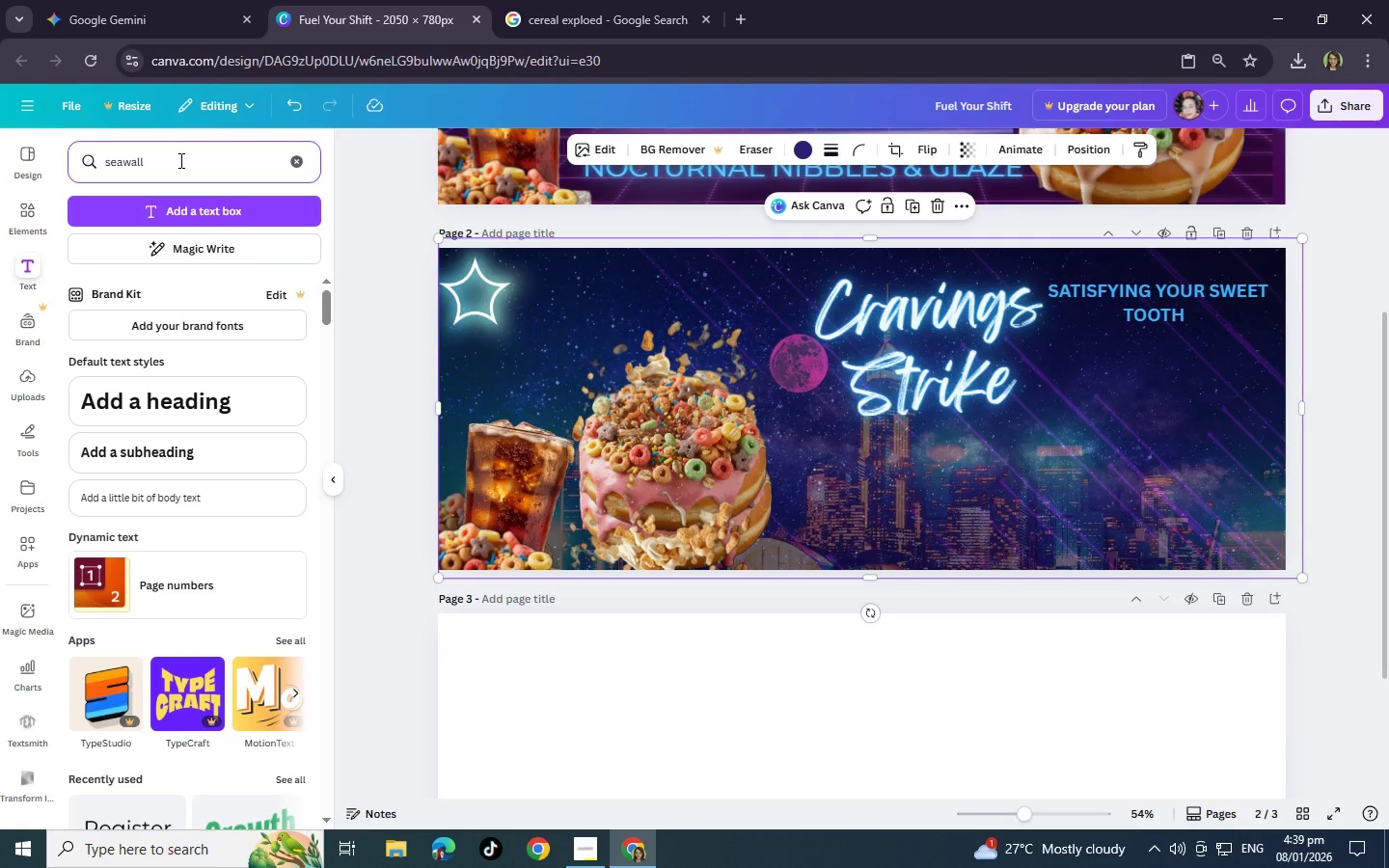 
key(Enter)
 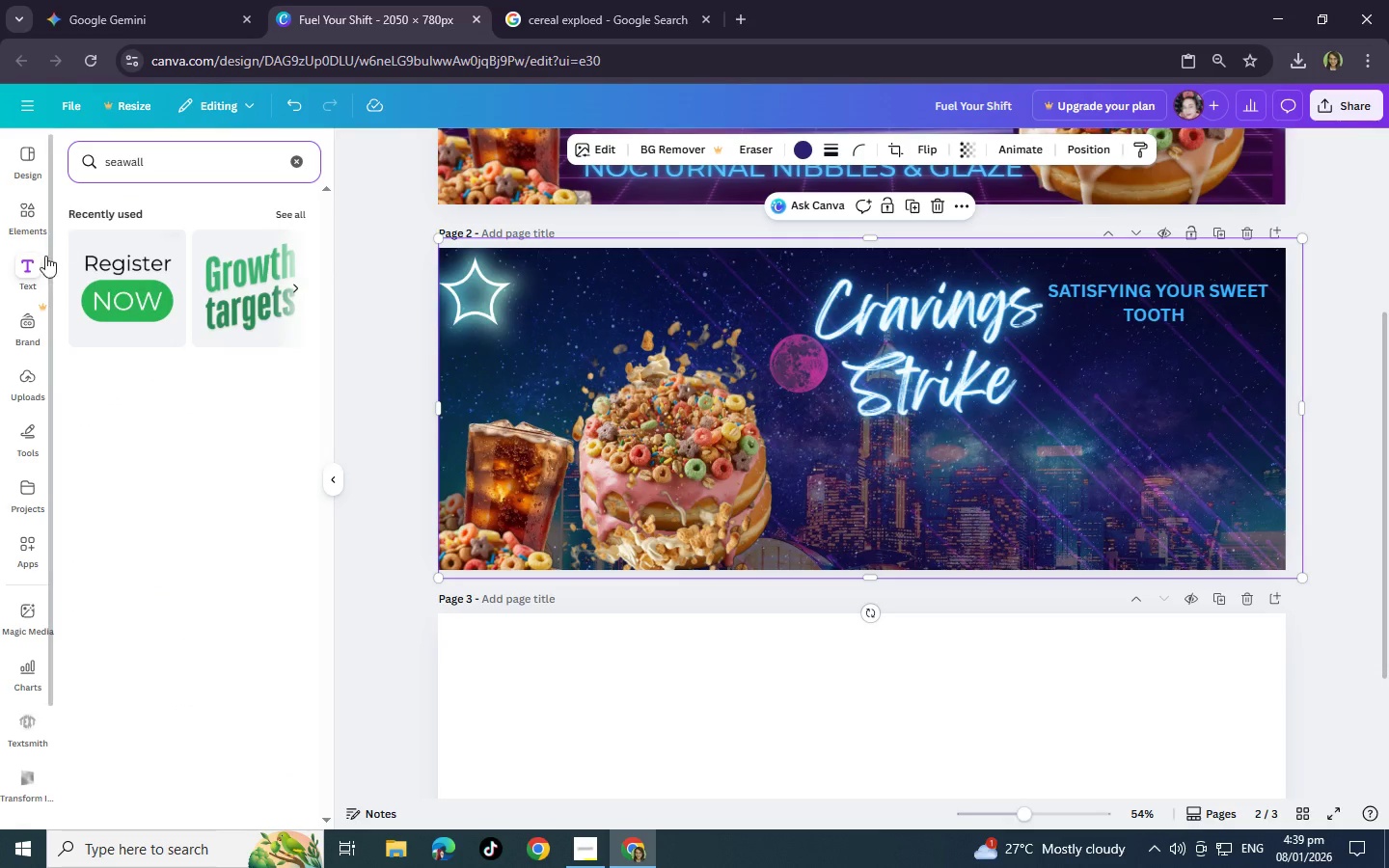 
wait(6.36)
 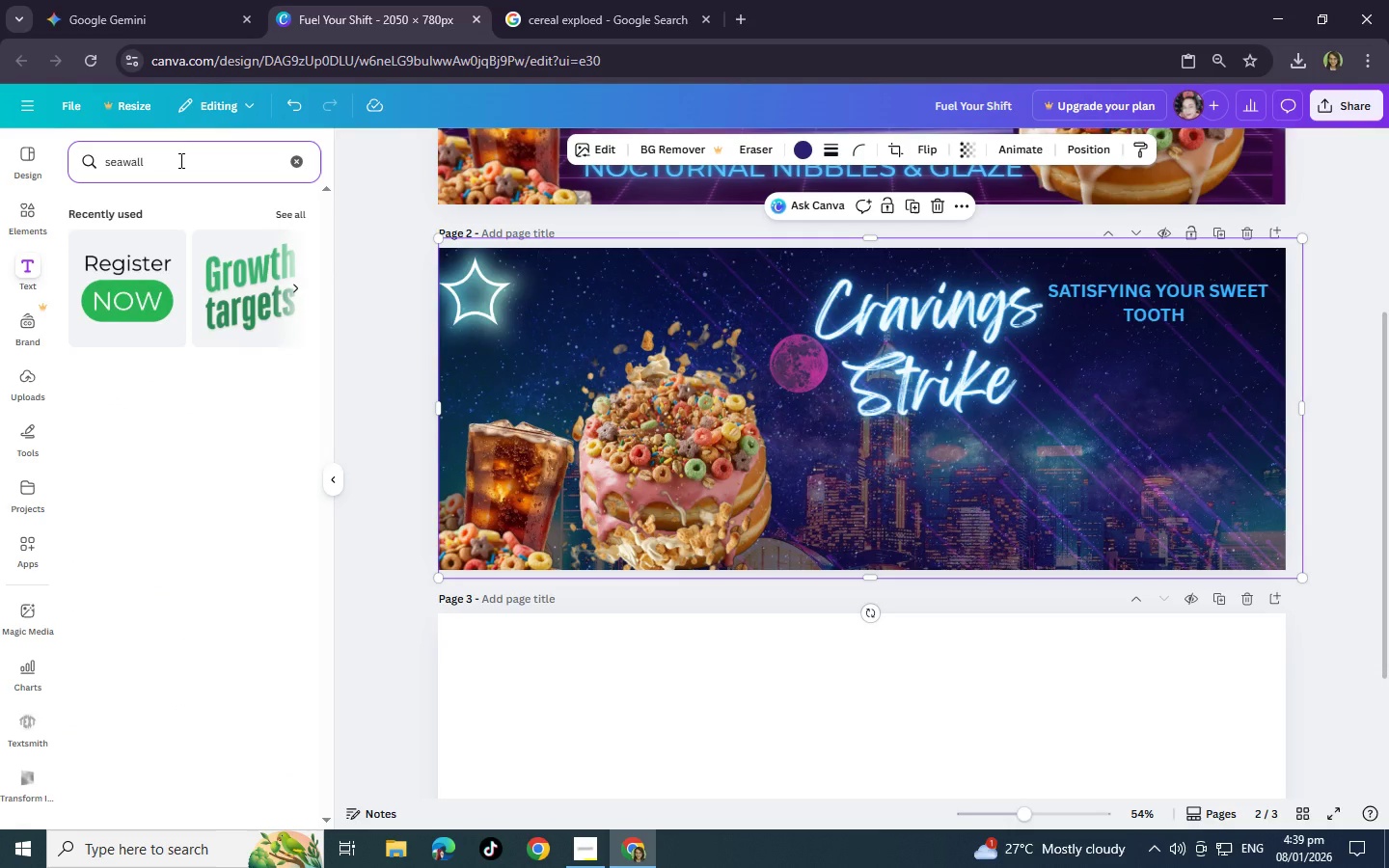 
left_click([20, 208])
 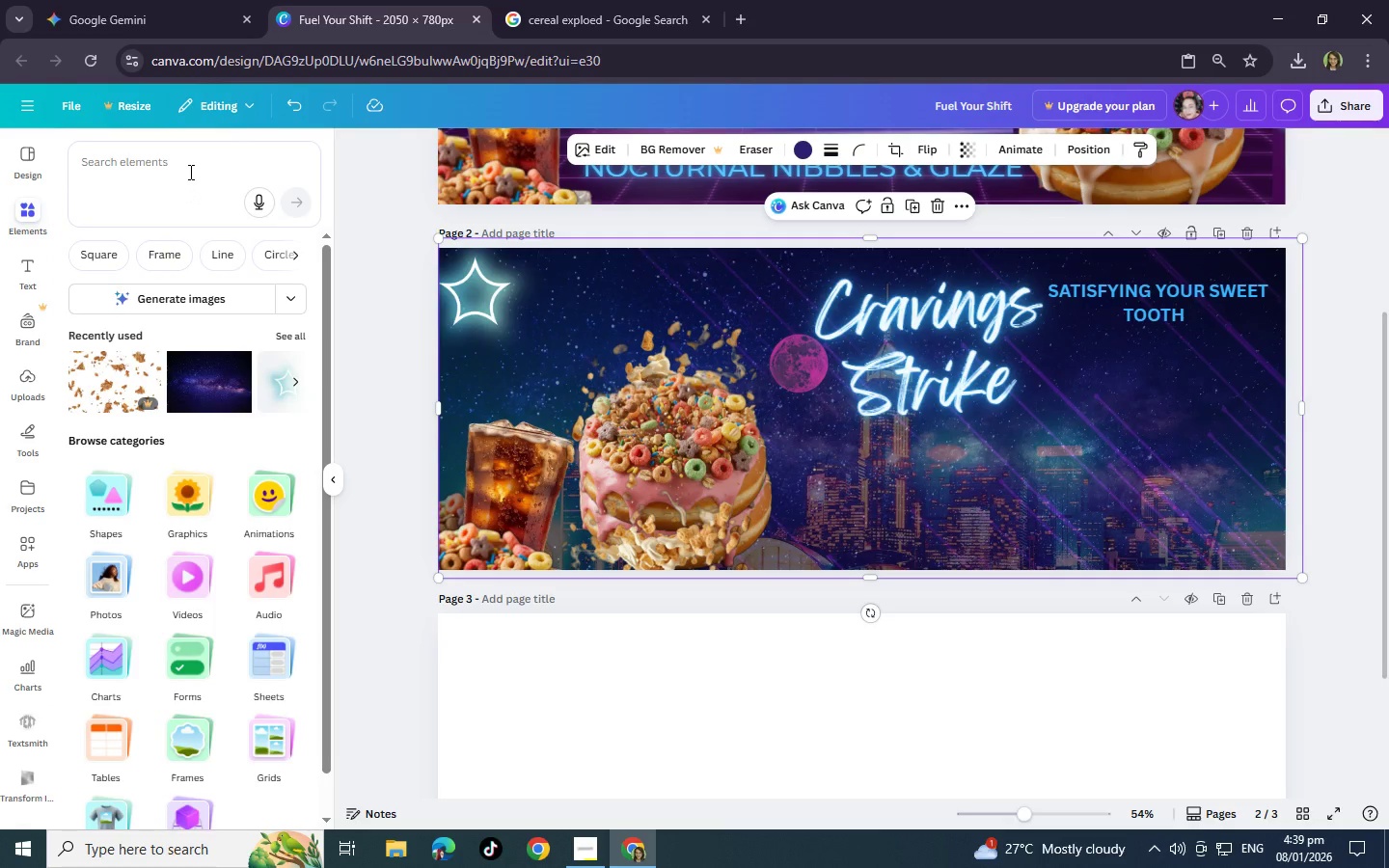 
left_click([189, 170])
 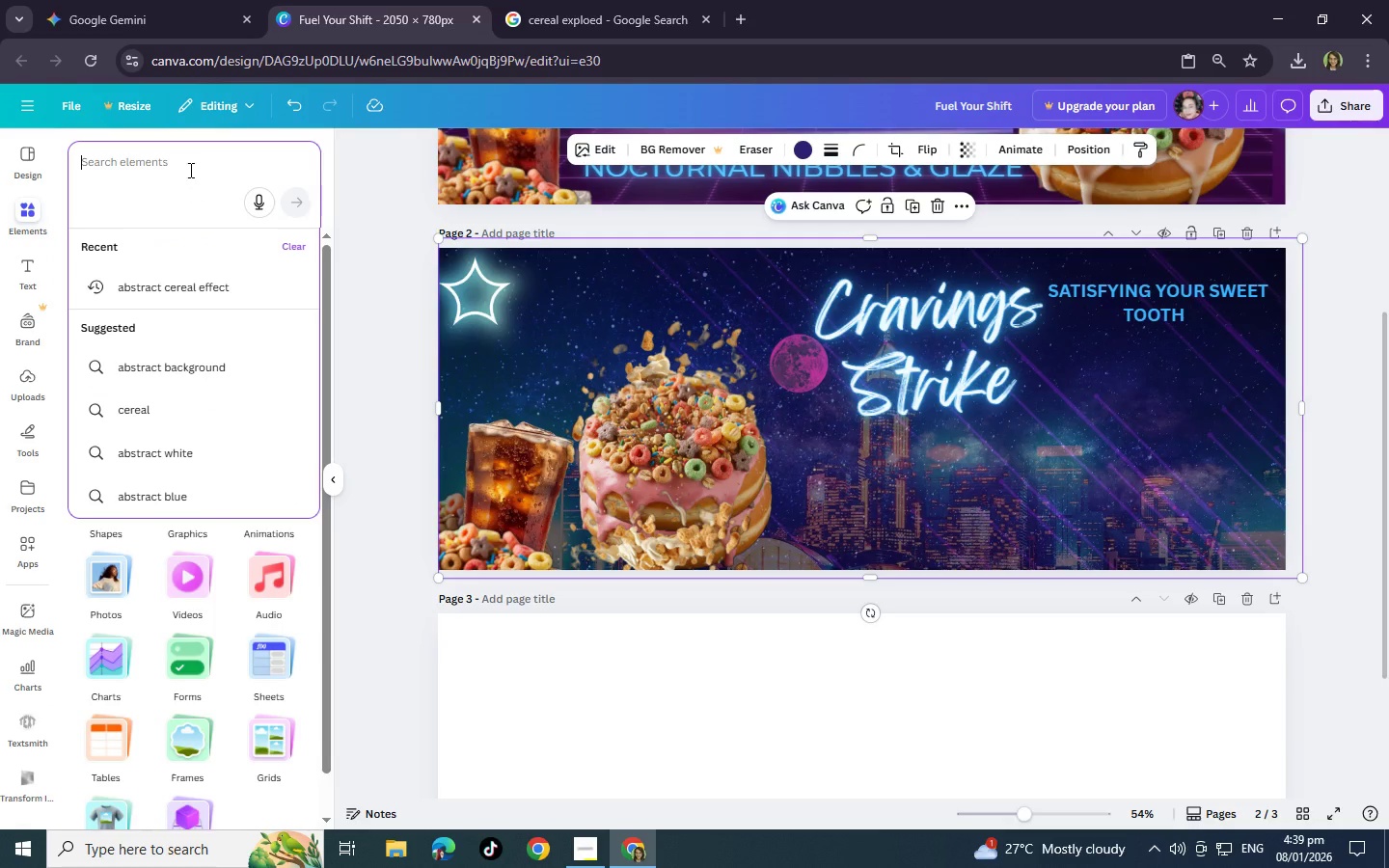 
type(sawall noe)
key(Backspace)
key(Backspace)
type(eonm)
key(Backspace)
key(Backspace)
type(n)
 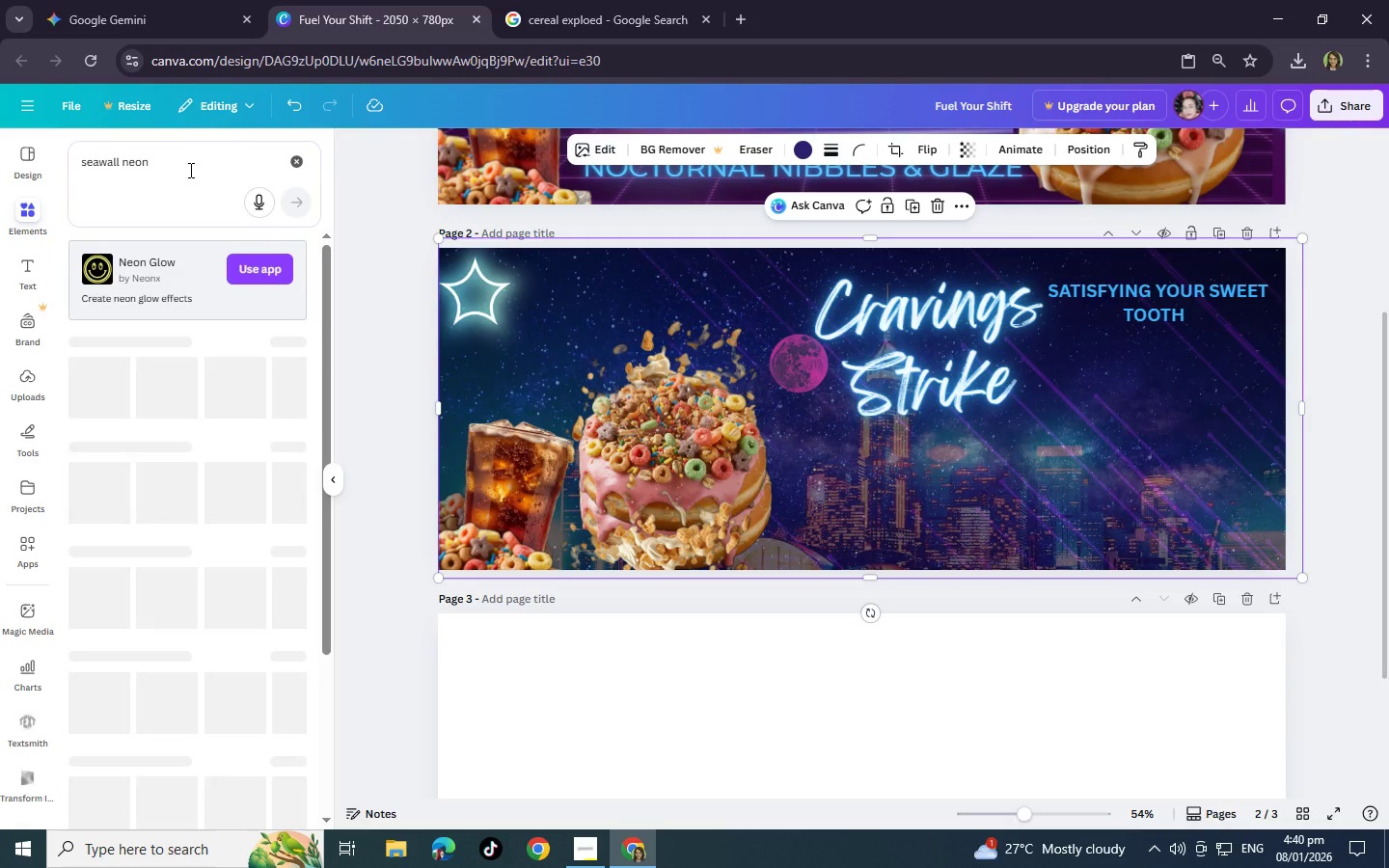 
key(Enter)
 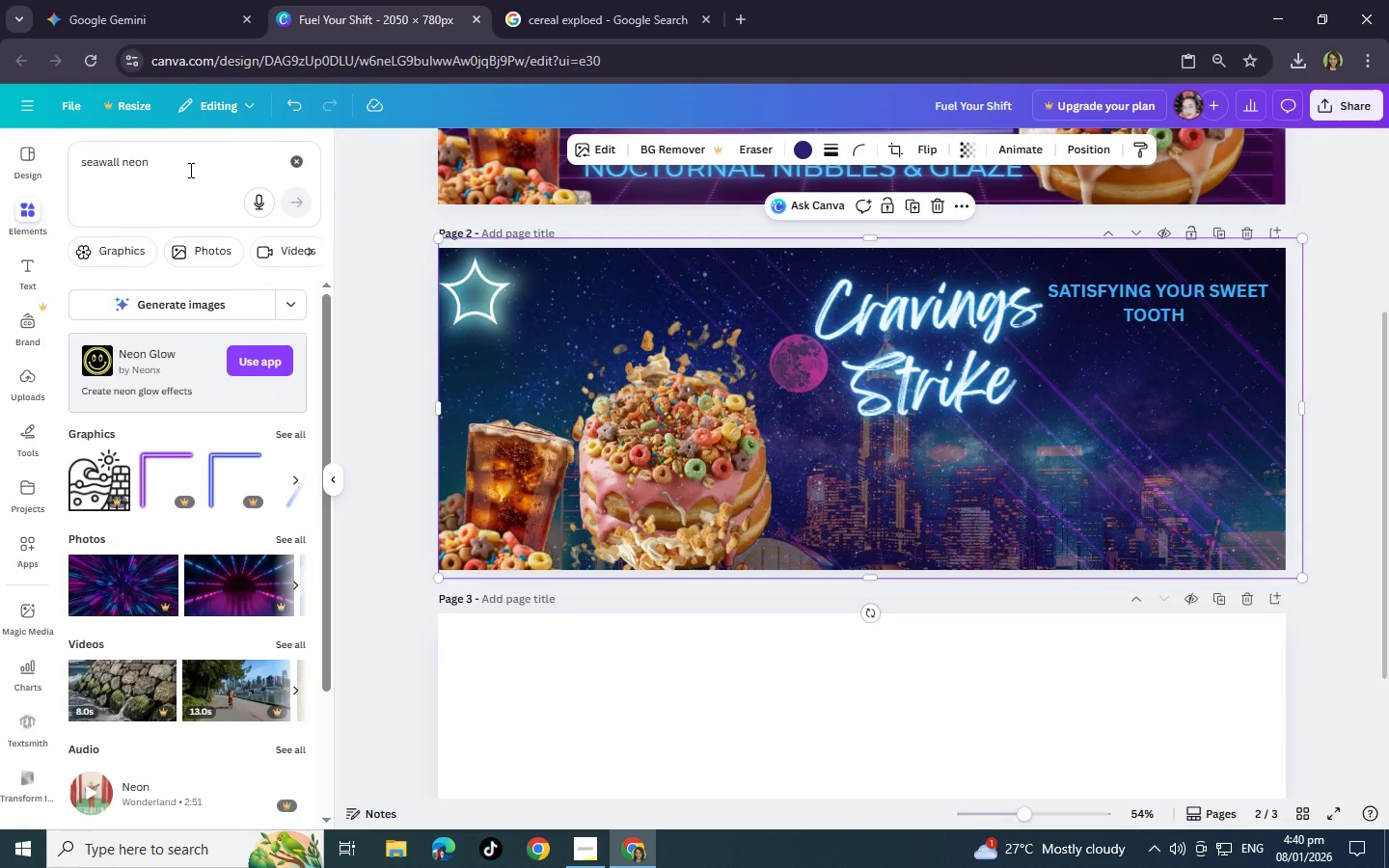 
scroll: coordinate [176, 379], scroll_direction: down, amount: 6.0
 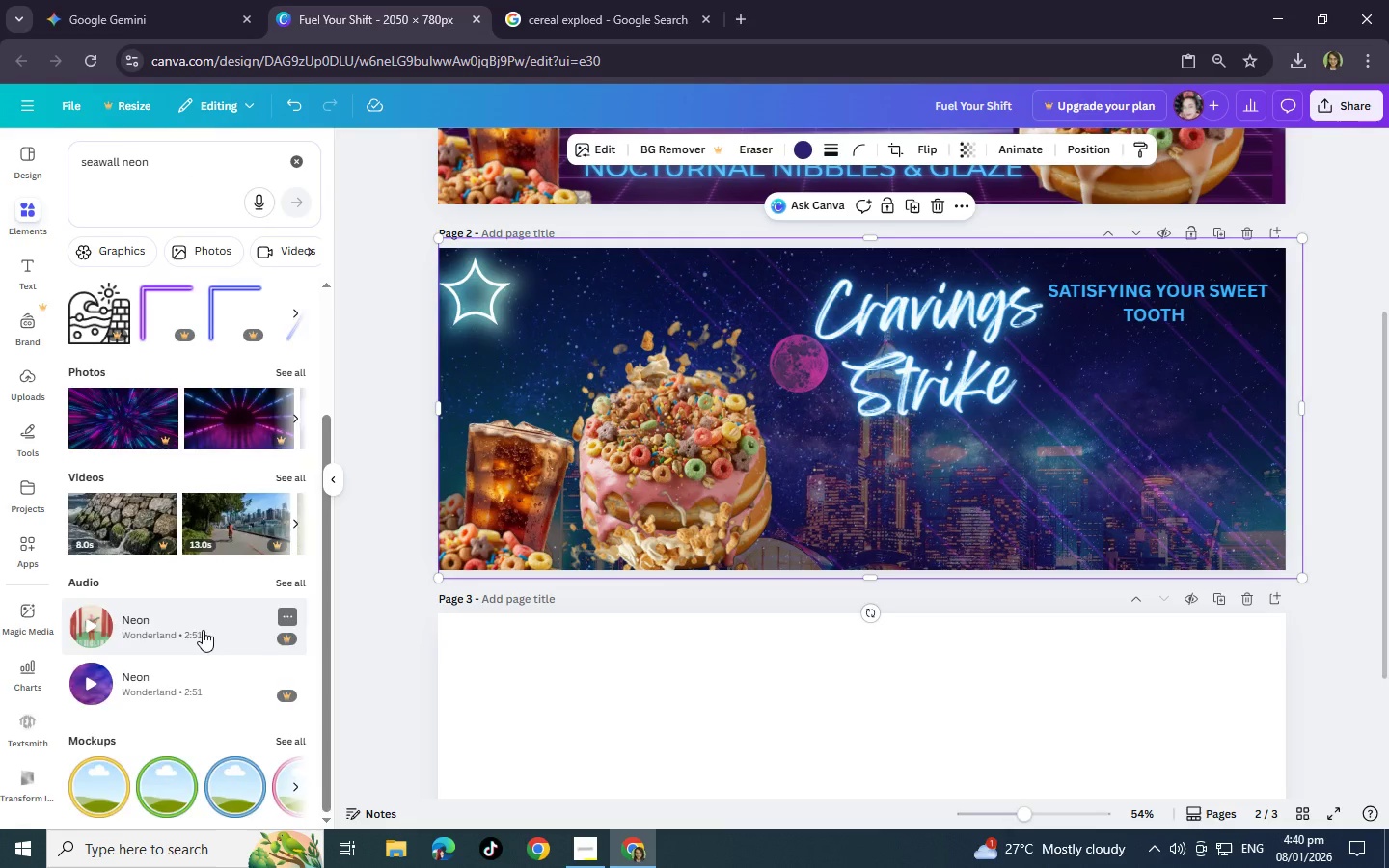 
scroll: coordinate [203, 630], scroll_direction: up, amount: 2.0
 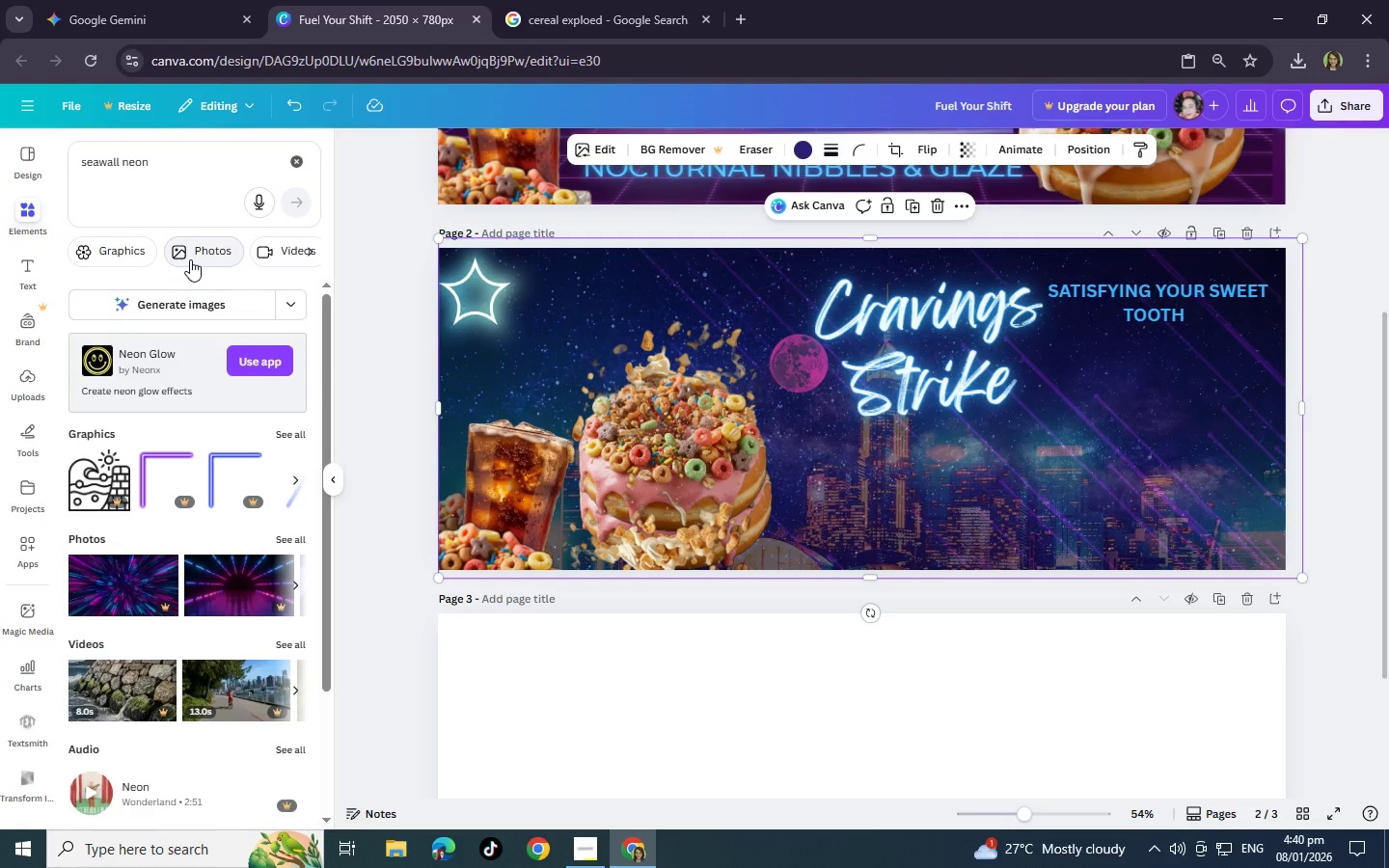 
left_click([192, 258])
 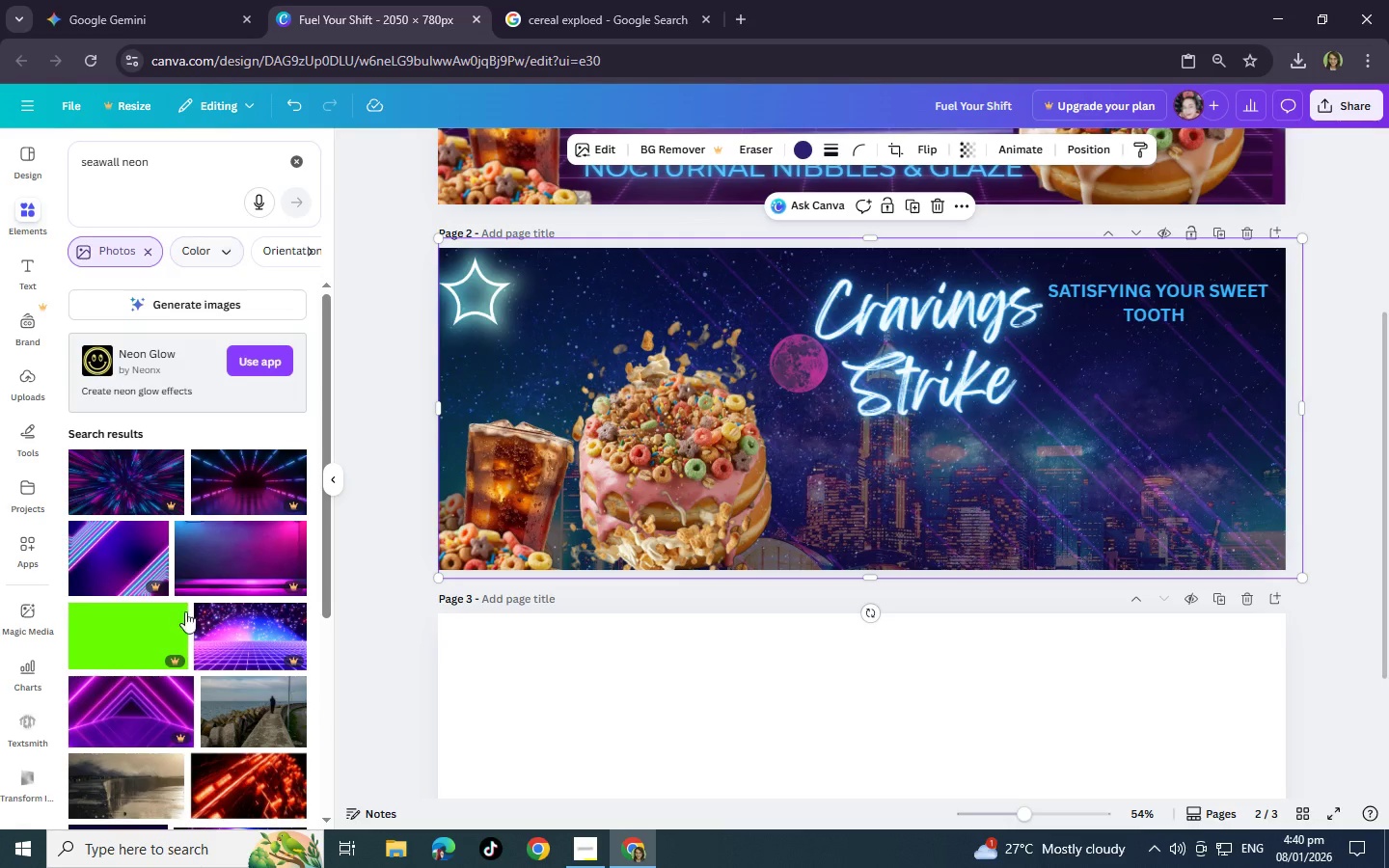 
scroll: coordinate [189, 631], scroll_direction: down, amount: 8.0
 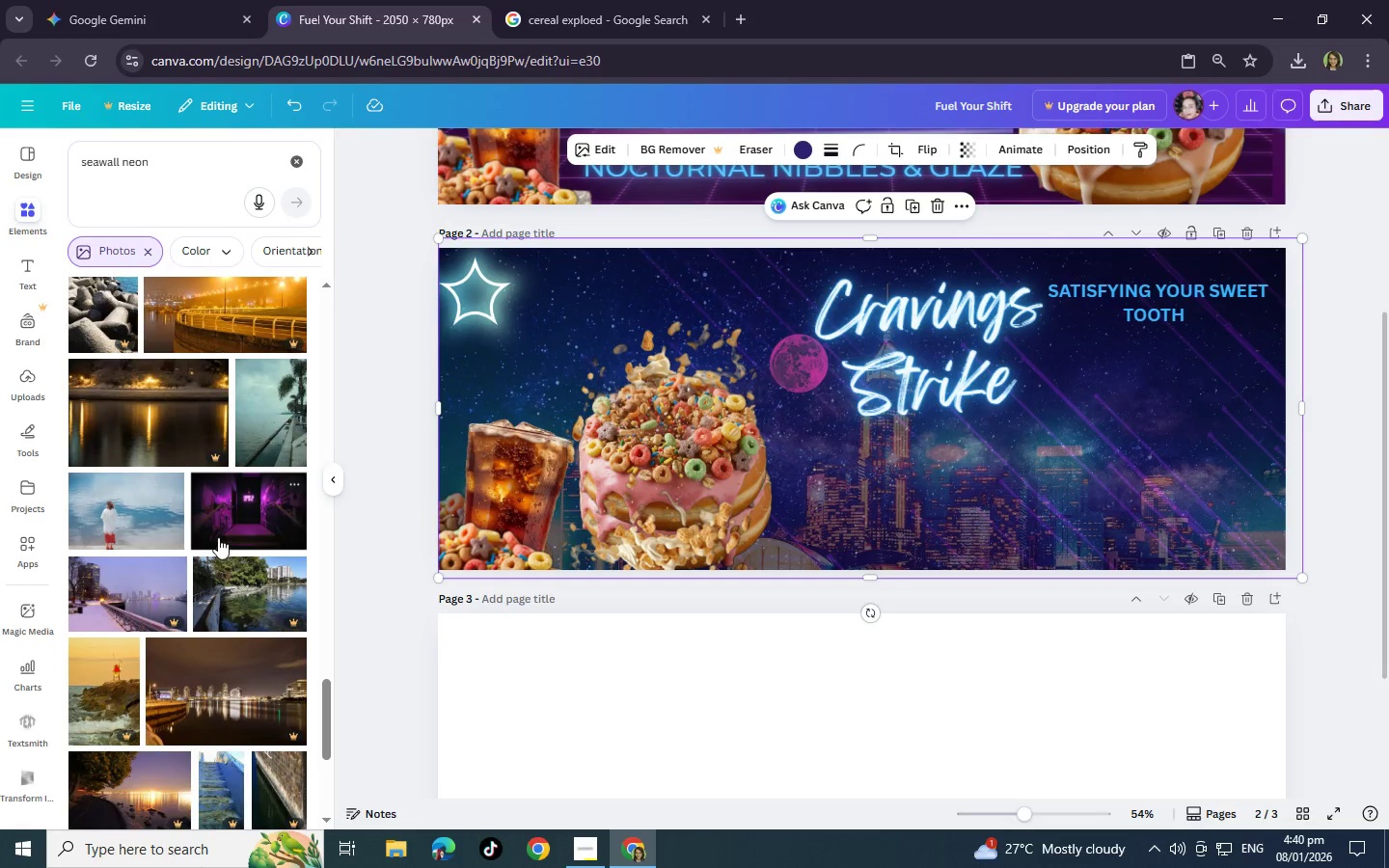 
left_click([248, 537])
 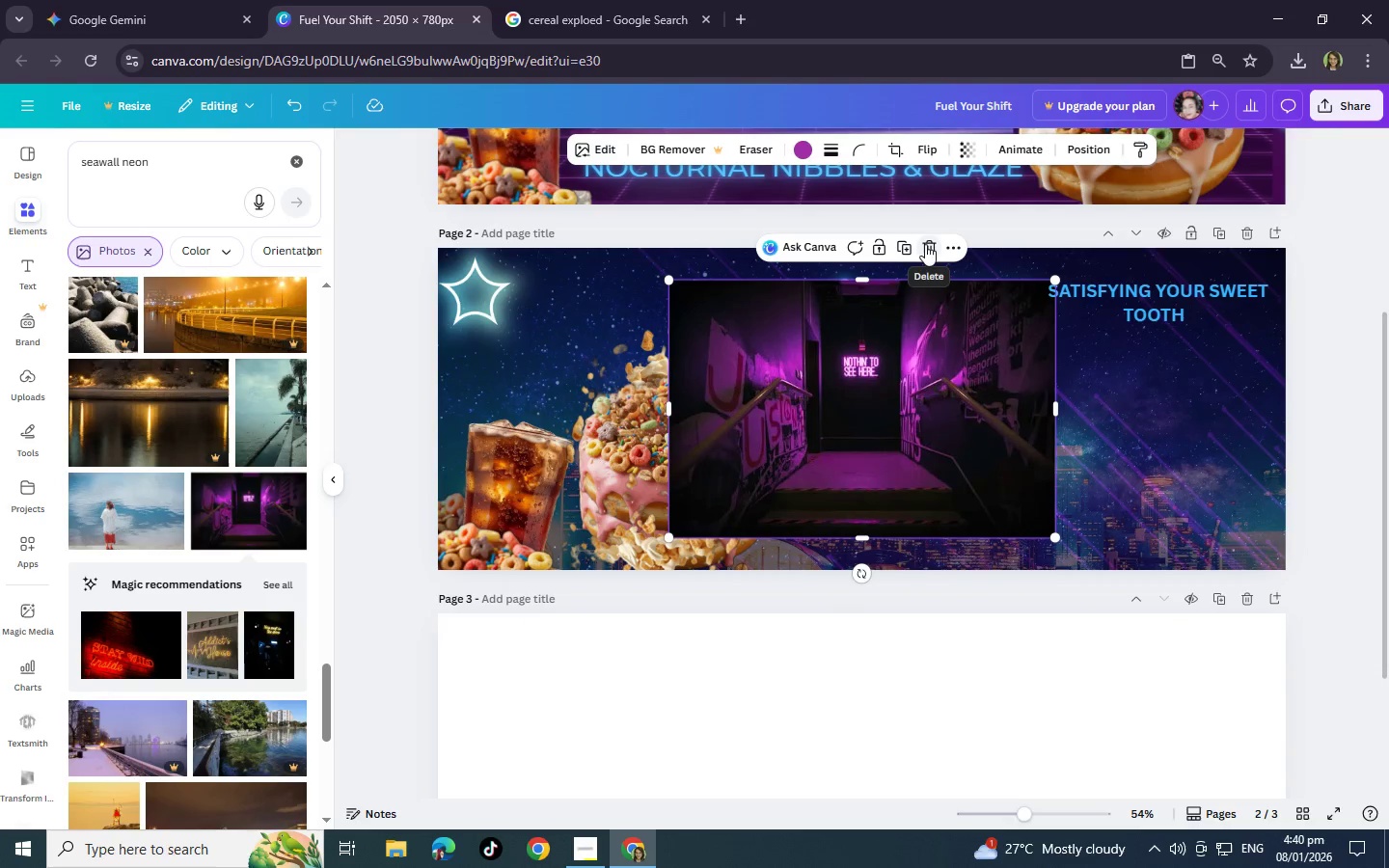 
wait(5.41)
 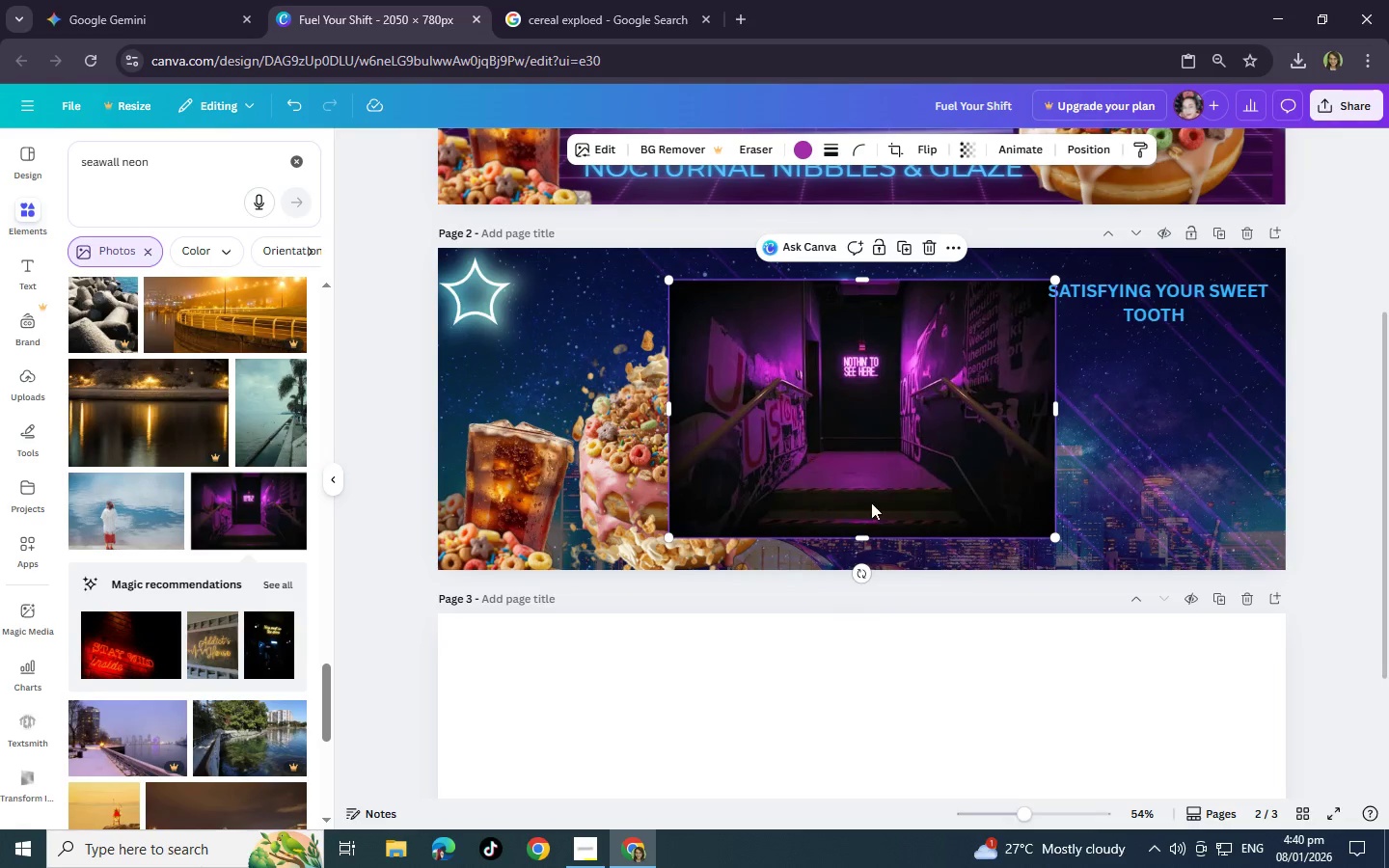 
left_click([926, 251])
 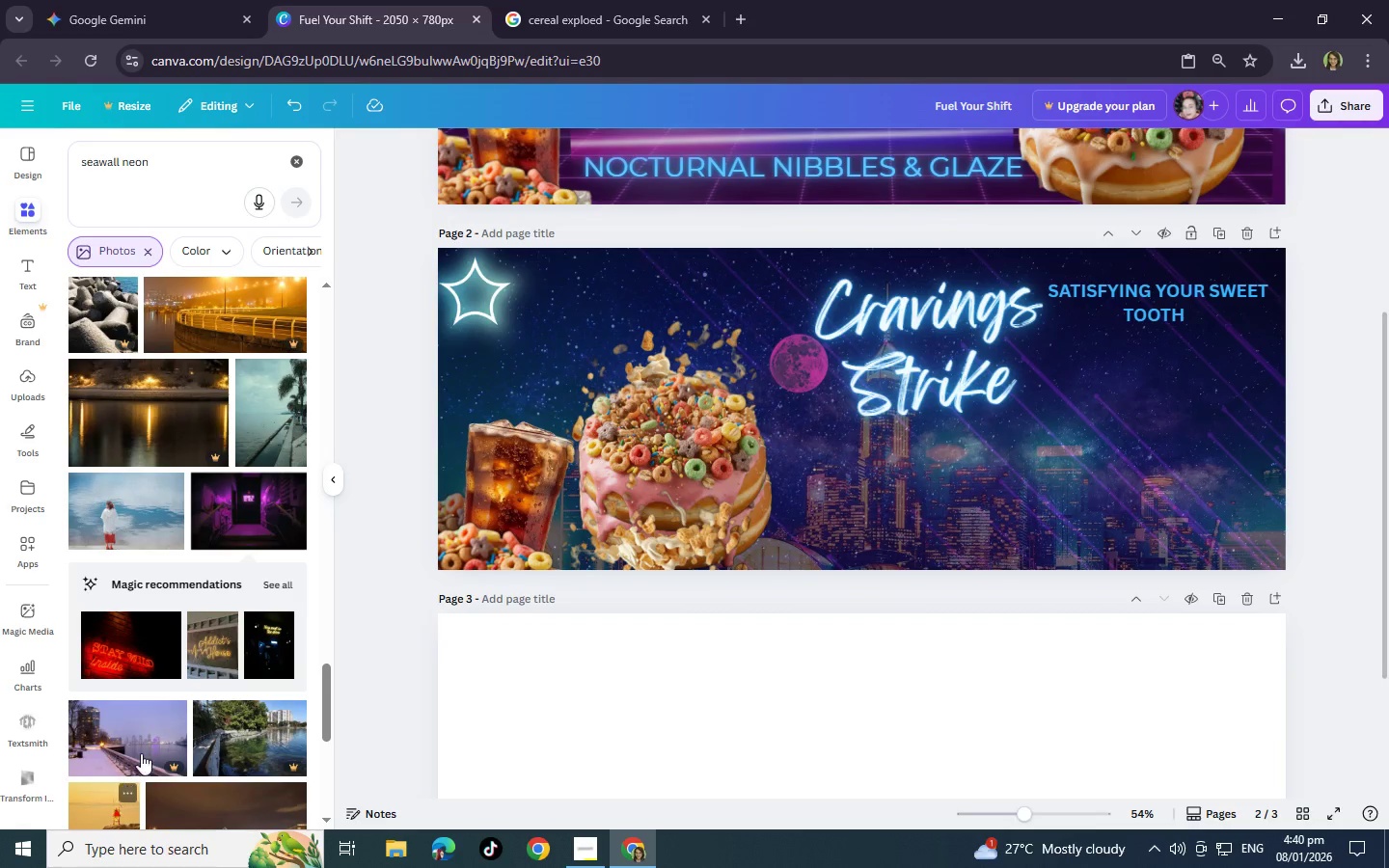 
scroll: coordinate [145, 746], scroll_direction: down, amount: 4.0
 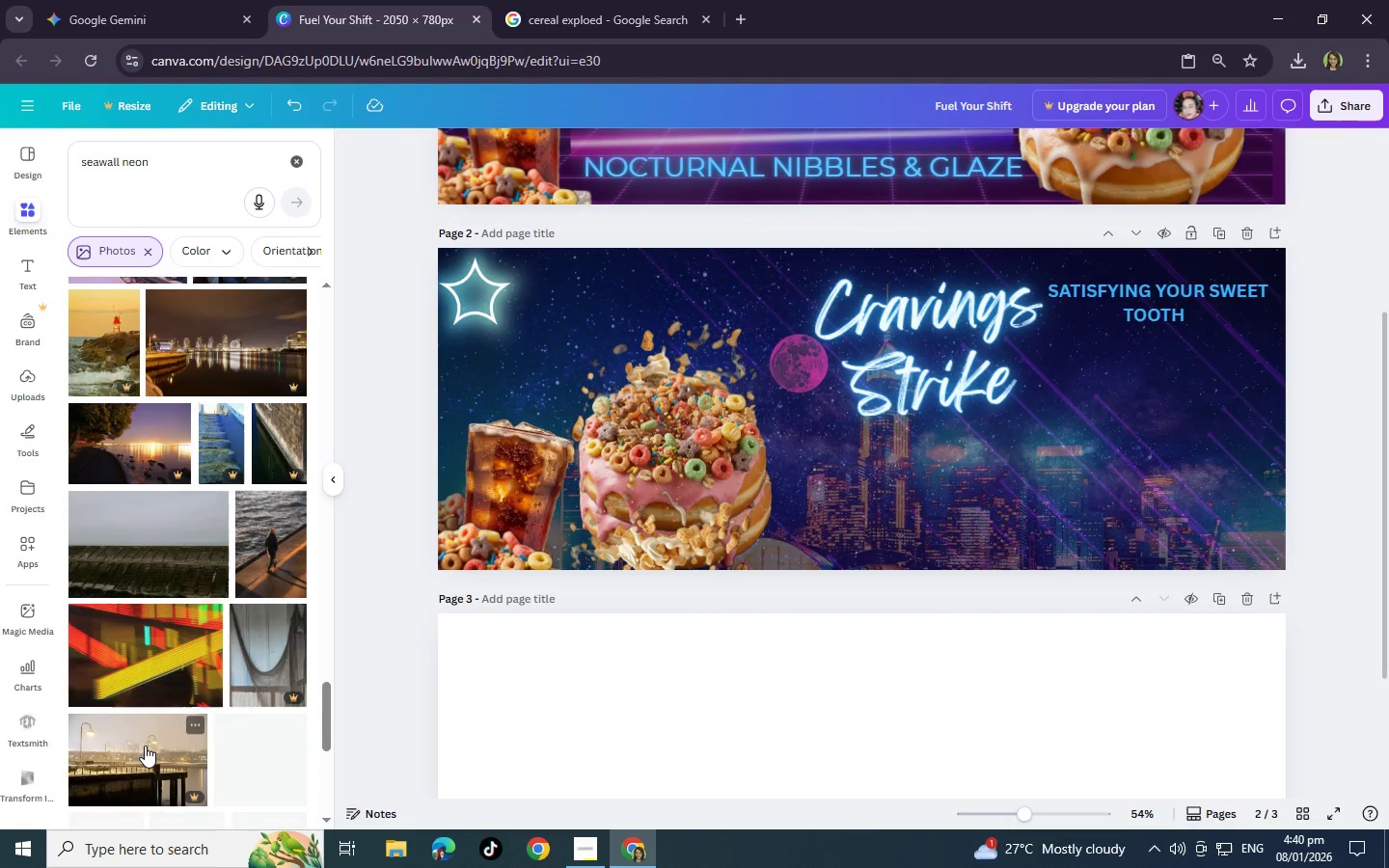 
scroll: coordinate [145, 746], scroll_direction: up, amount: 12.0
 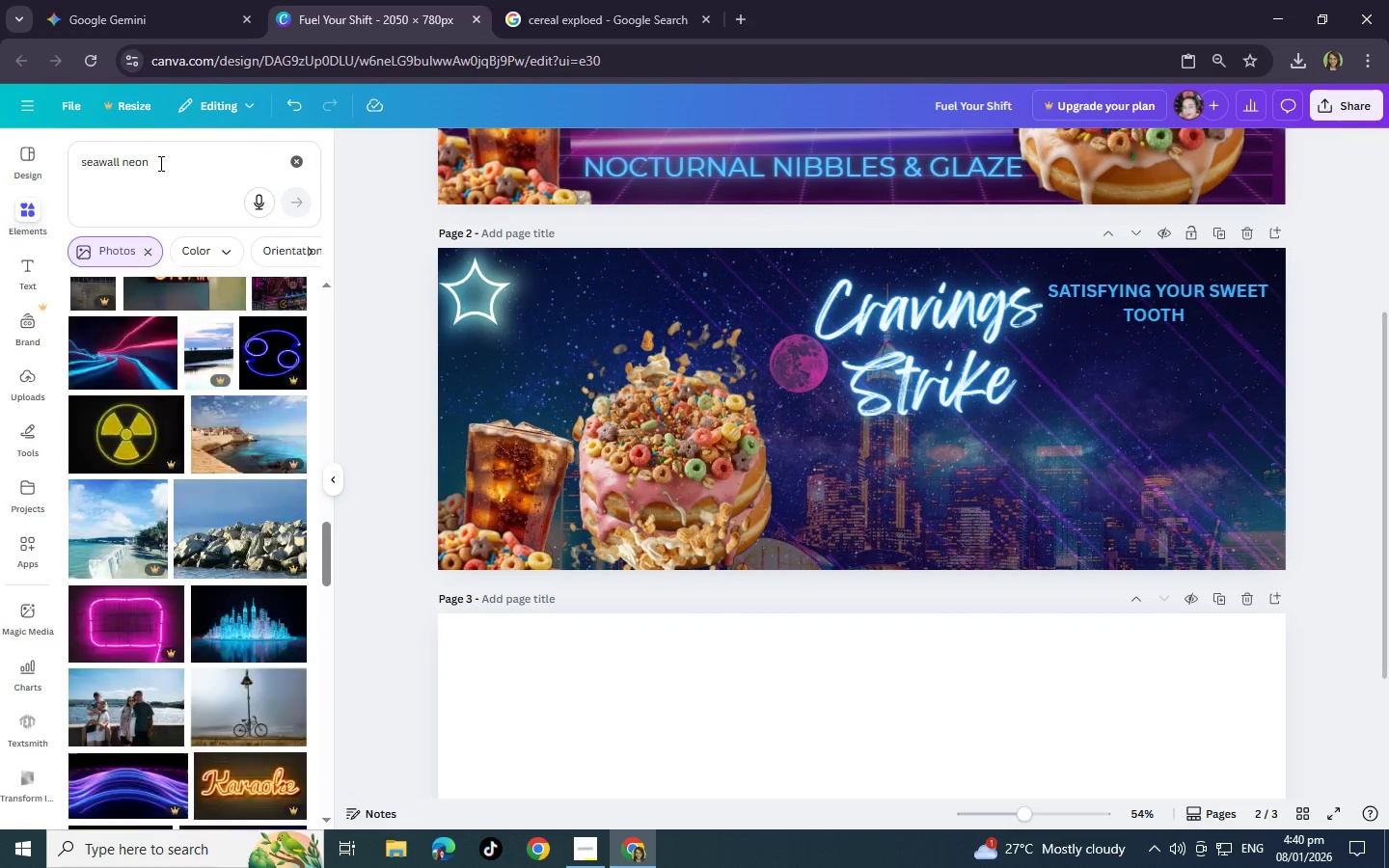 
left_click([159, 163])
 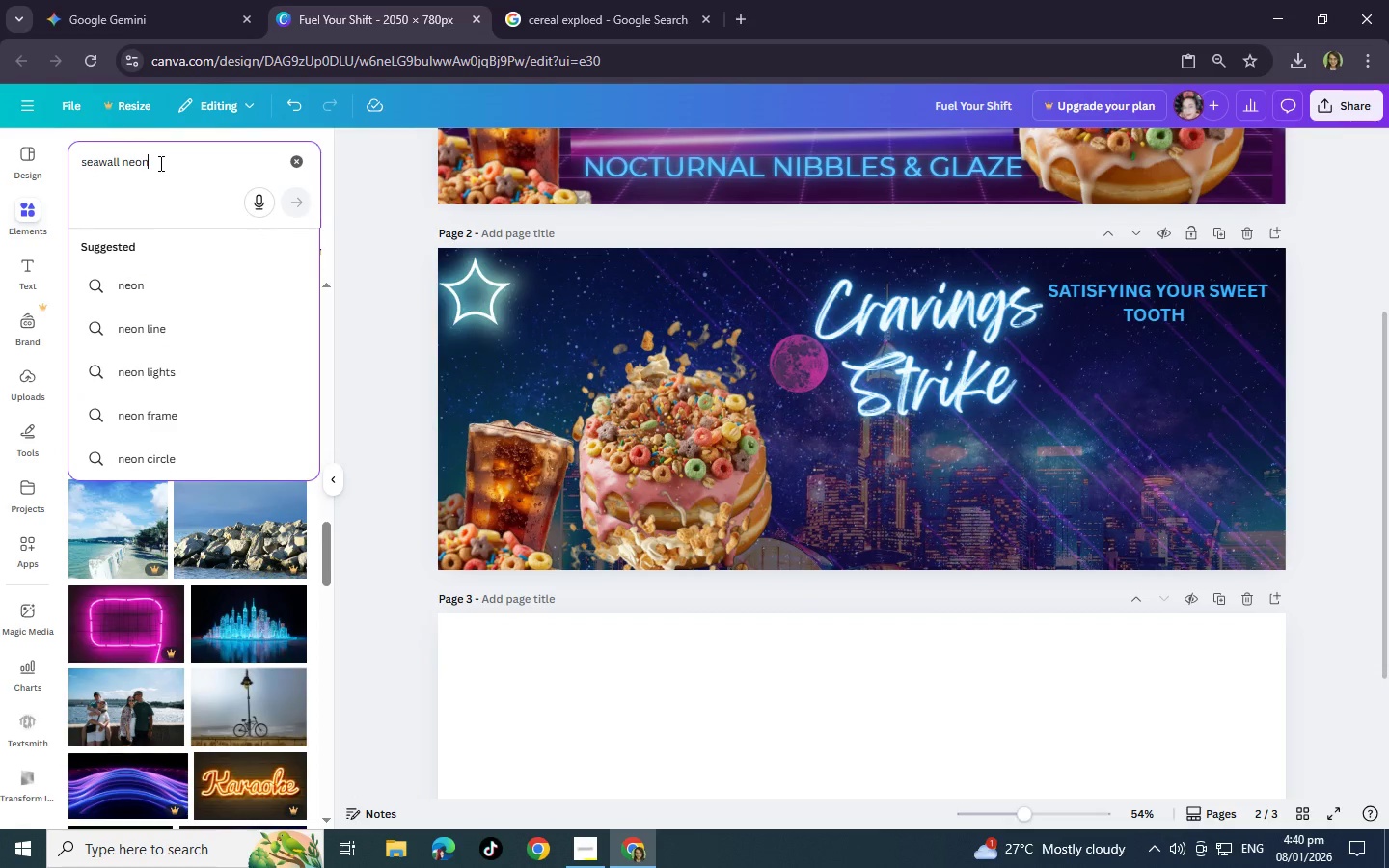 
key(Backspace)
key(Backspace)
key(Backspace)
key(Backspace)
key(Backspace)
key(Backspace)
key(Backspace)
key(Backspace)
key(Backspace)
key(Backspace)
key(Backspace)
type(gataer)
 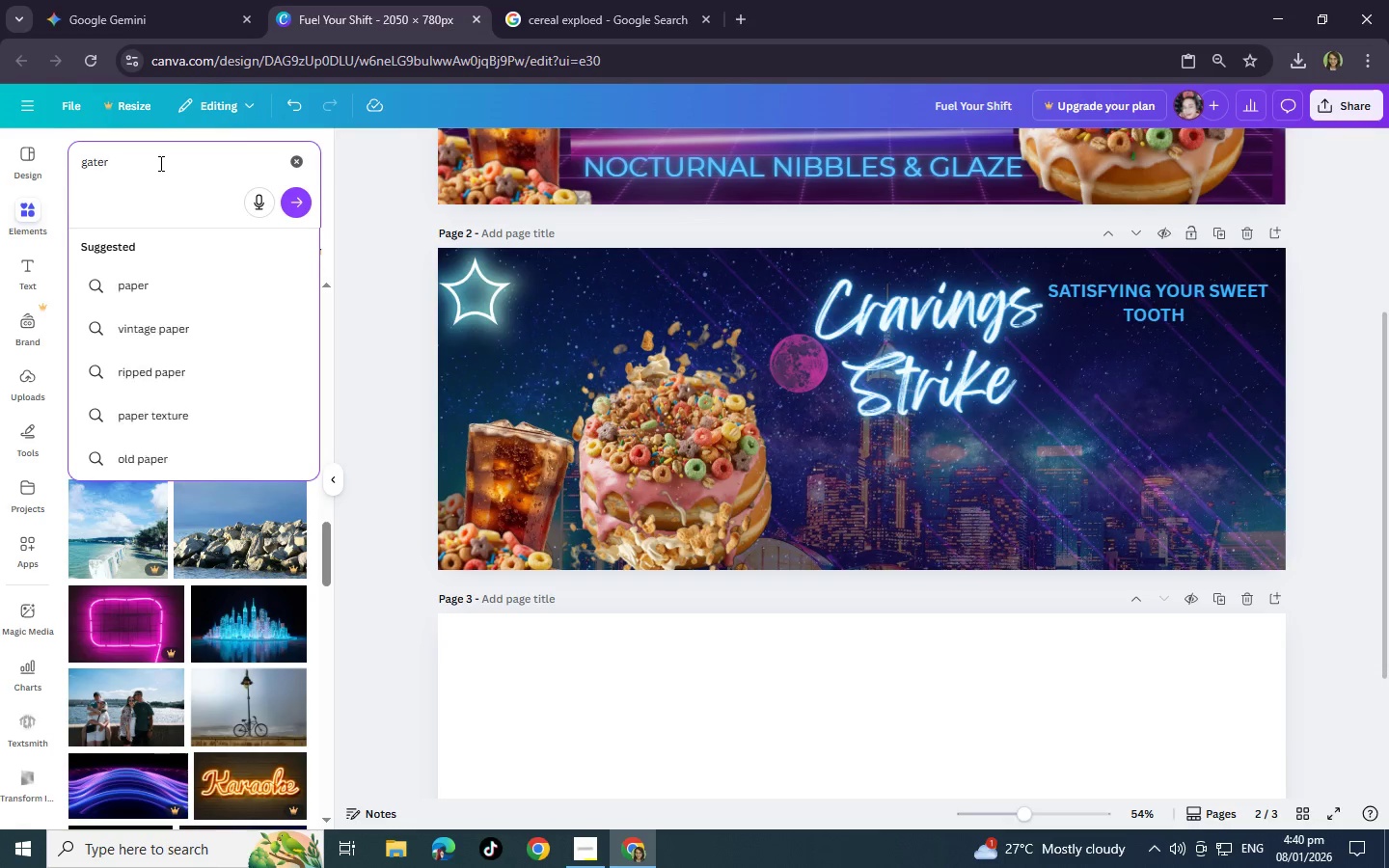 
key(Enter)
 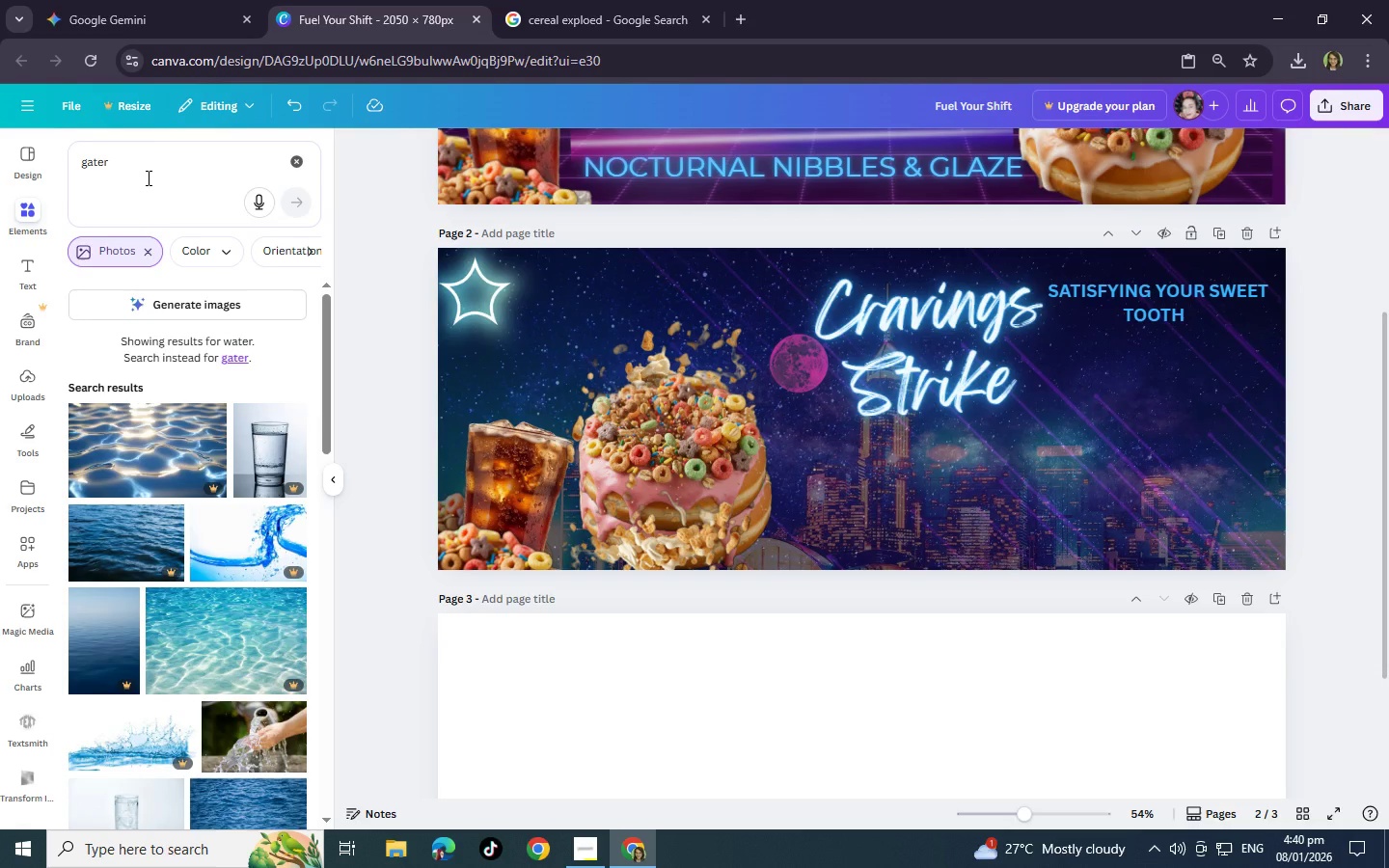 
scroll: coordinate [114, 586], scroll_direction: down, amount: 7.0
 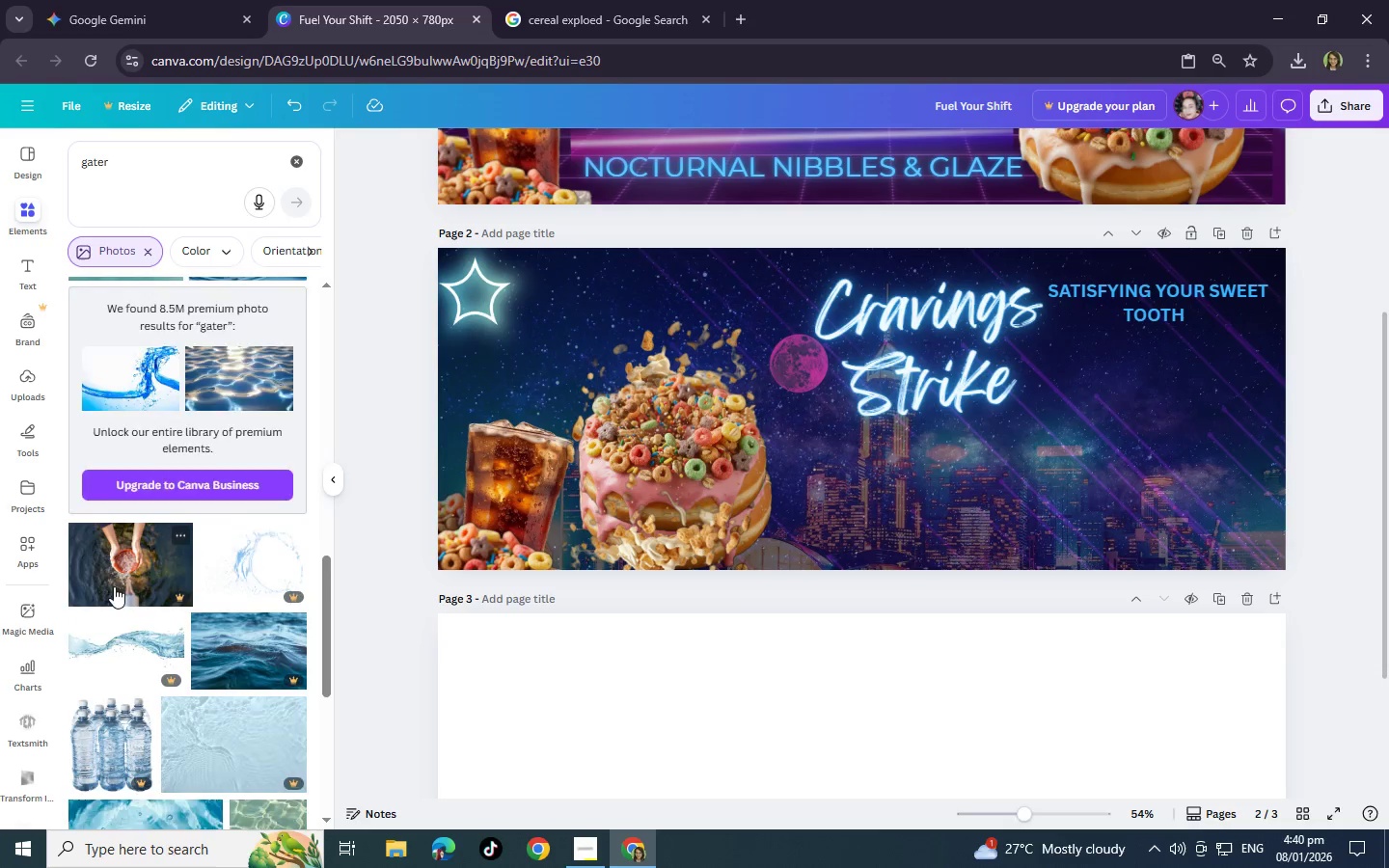 
scroll: coordinate [114, 586], scroll_direction: up, amount: 11.0
 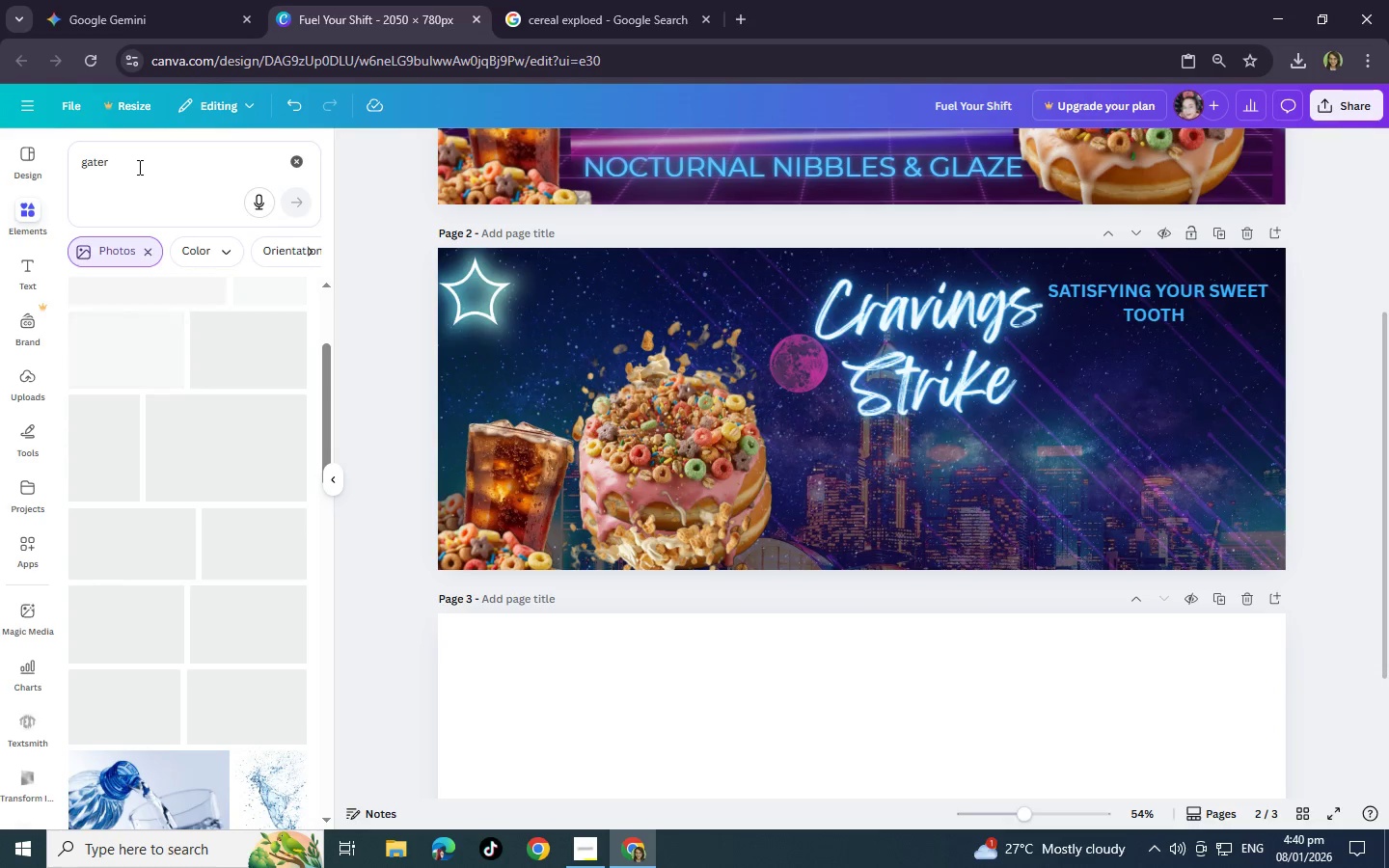 
left_click([138, 167])
 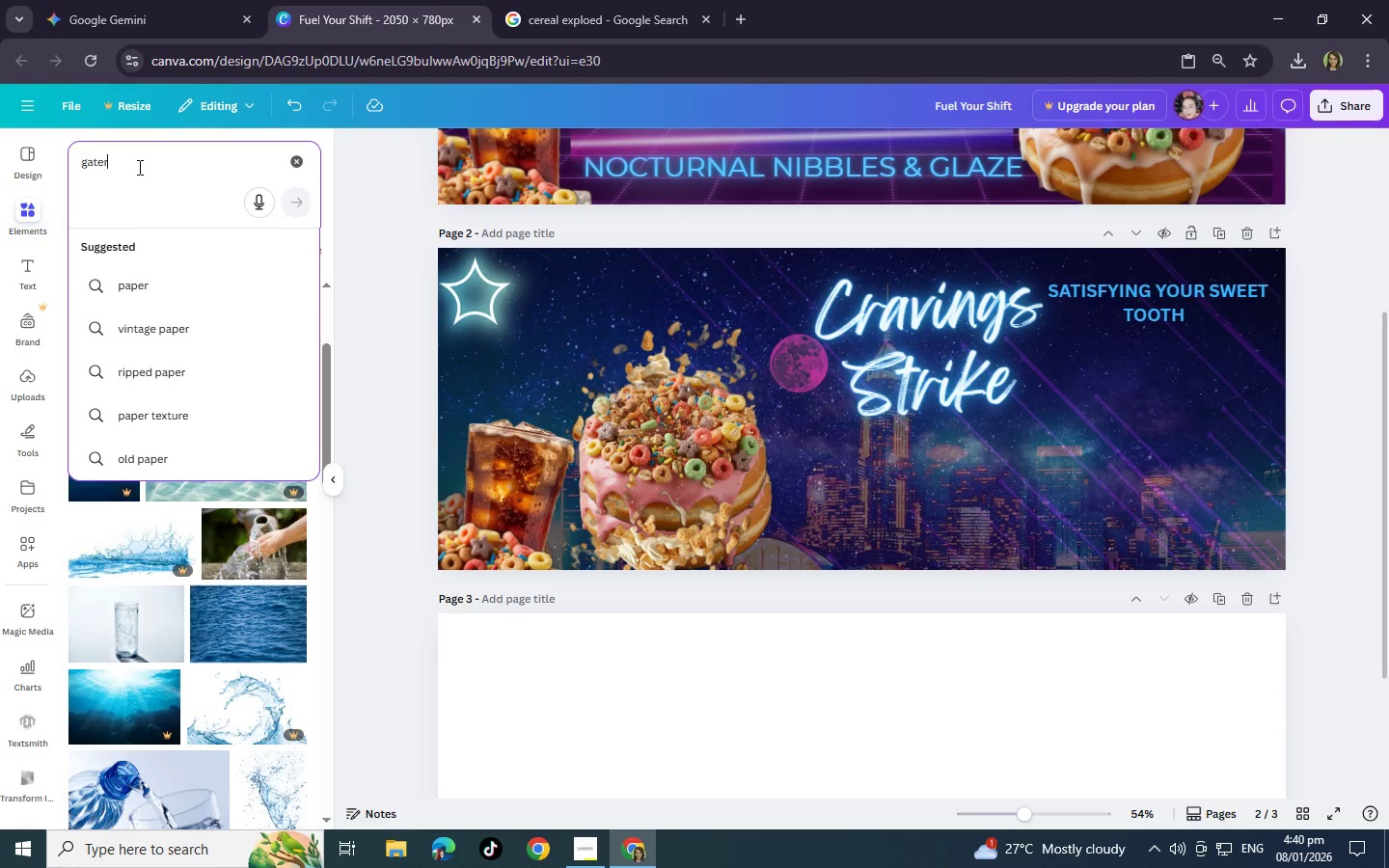 
key(Backspace)
 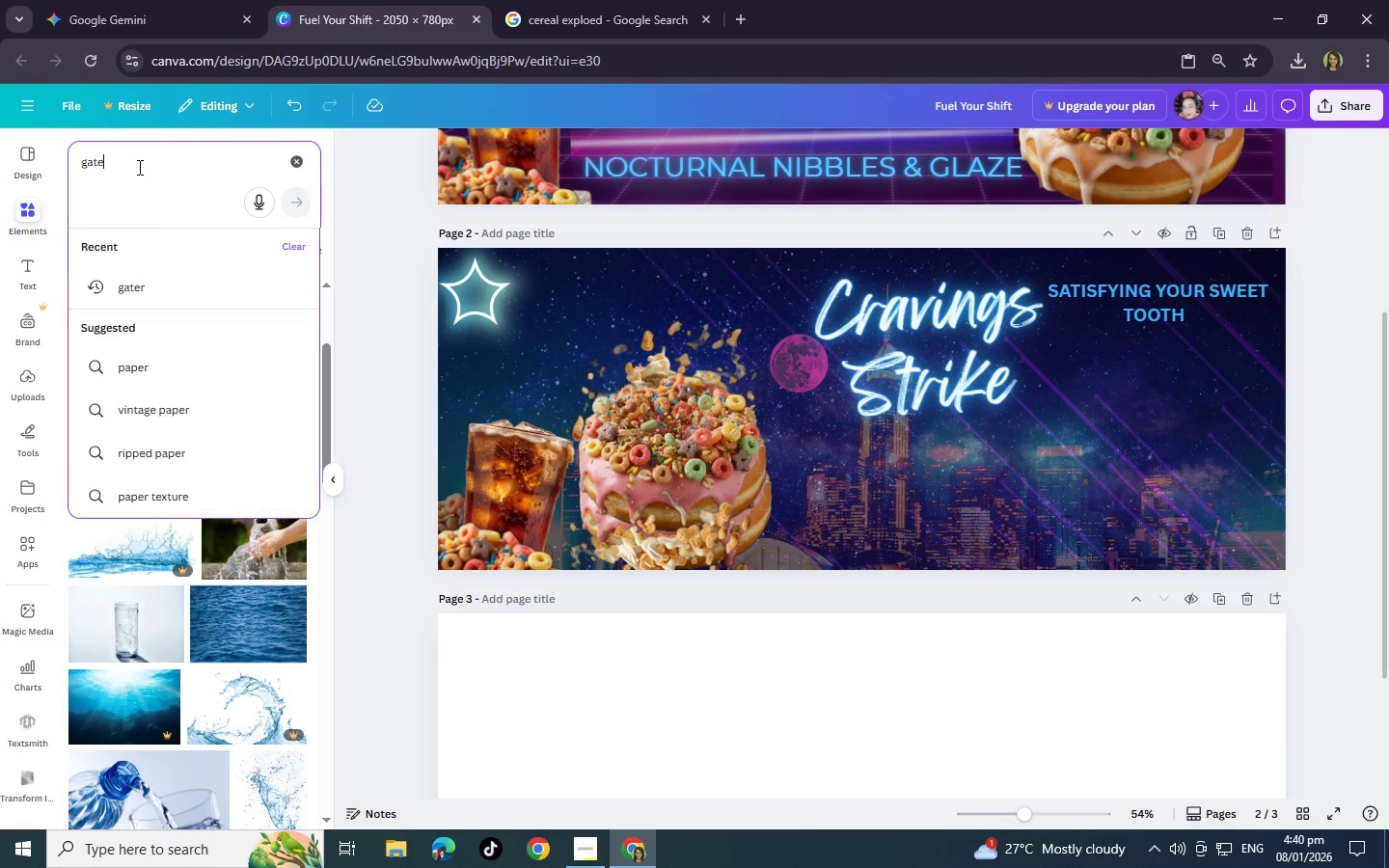 
key(Backspace)
 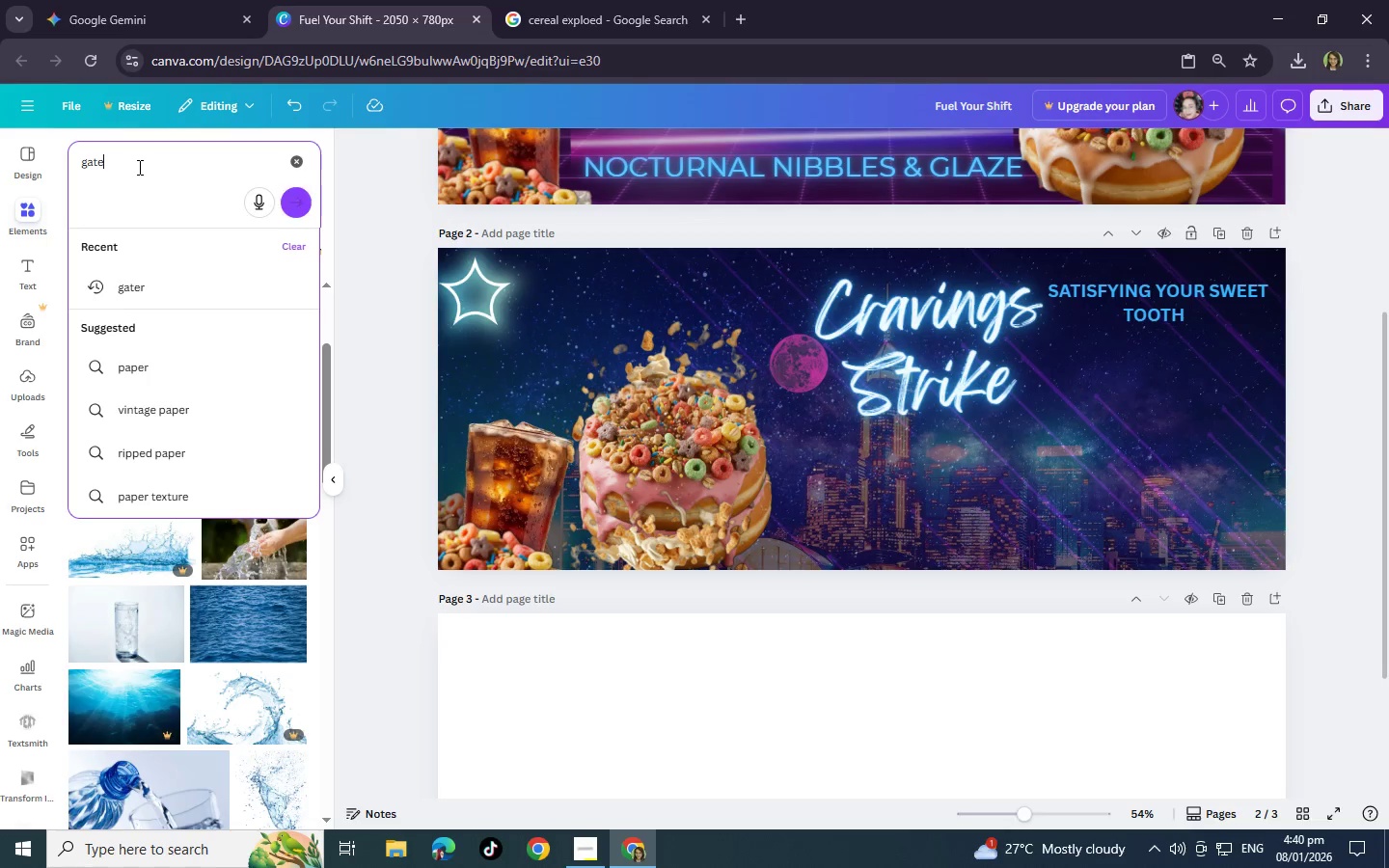 
key(Backspace)
 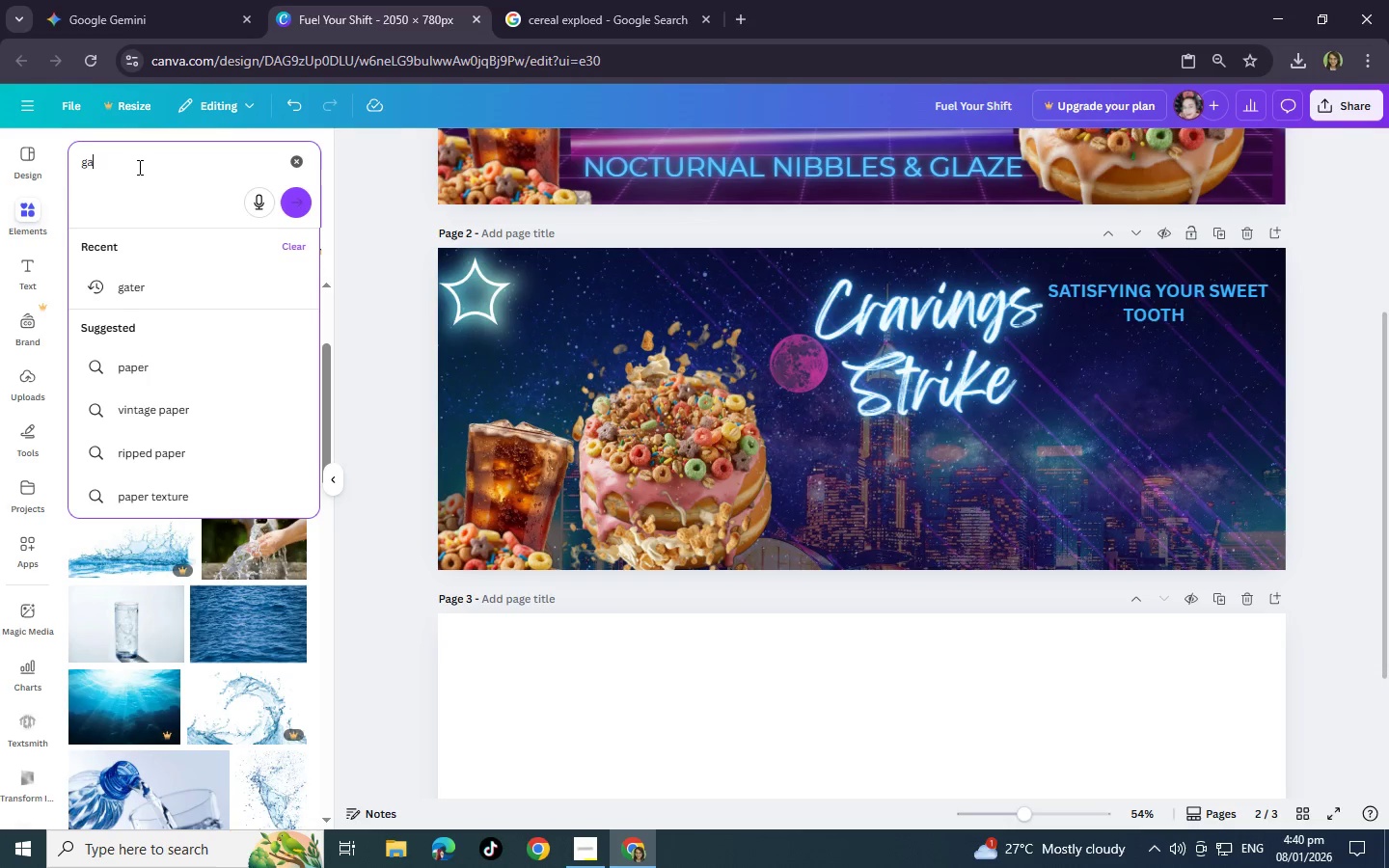 
key(Backspace)
 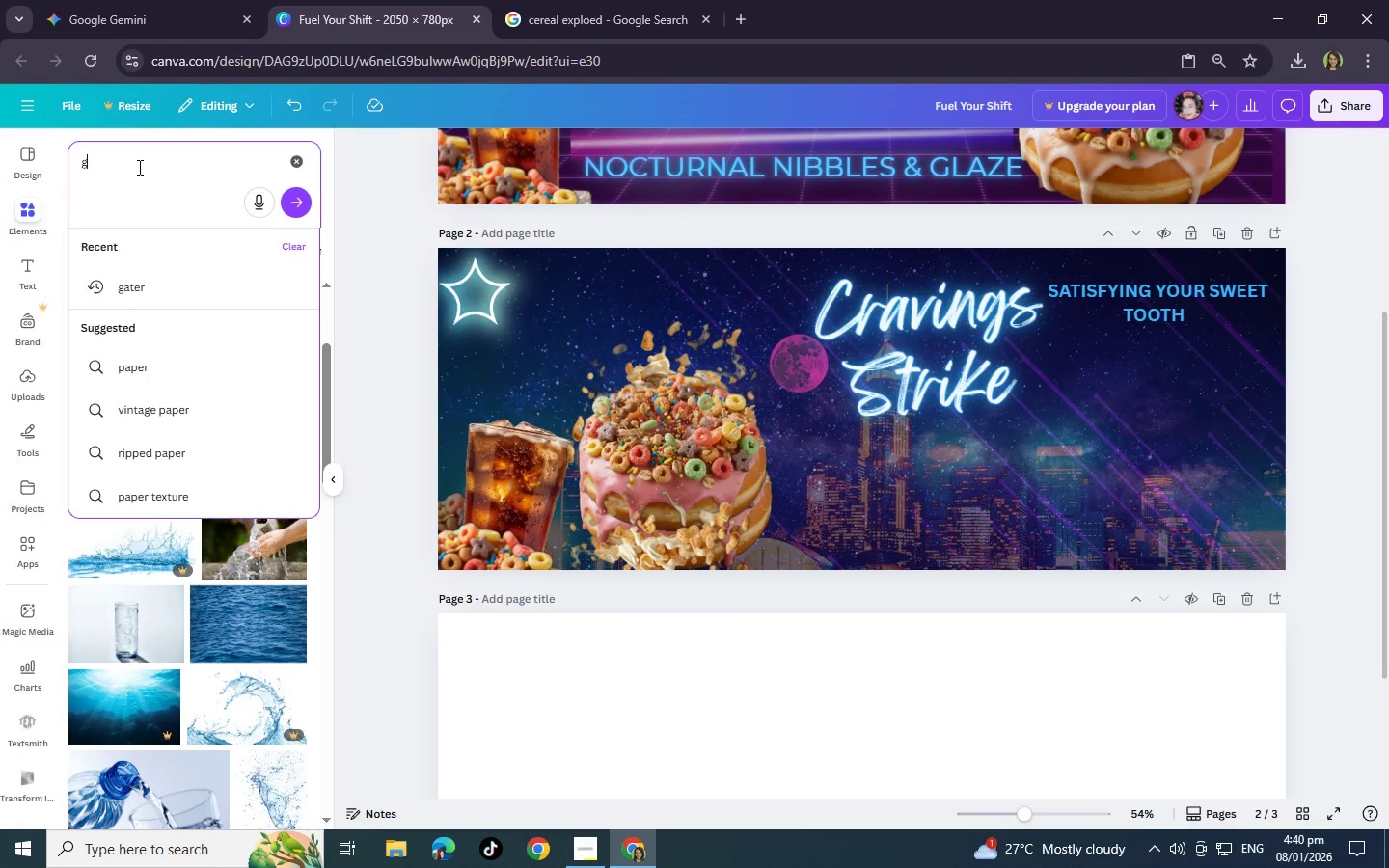 
key(Backspace)
 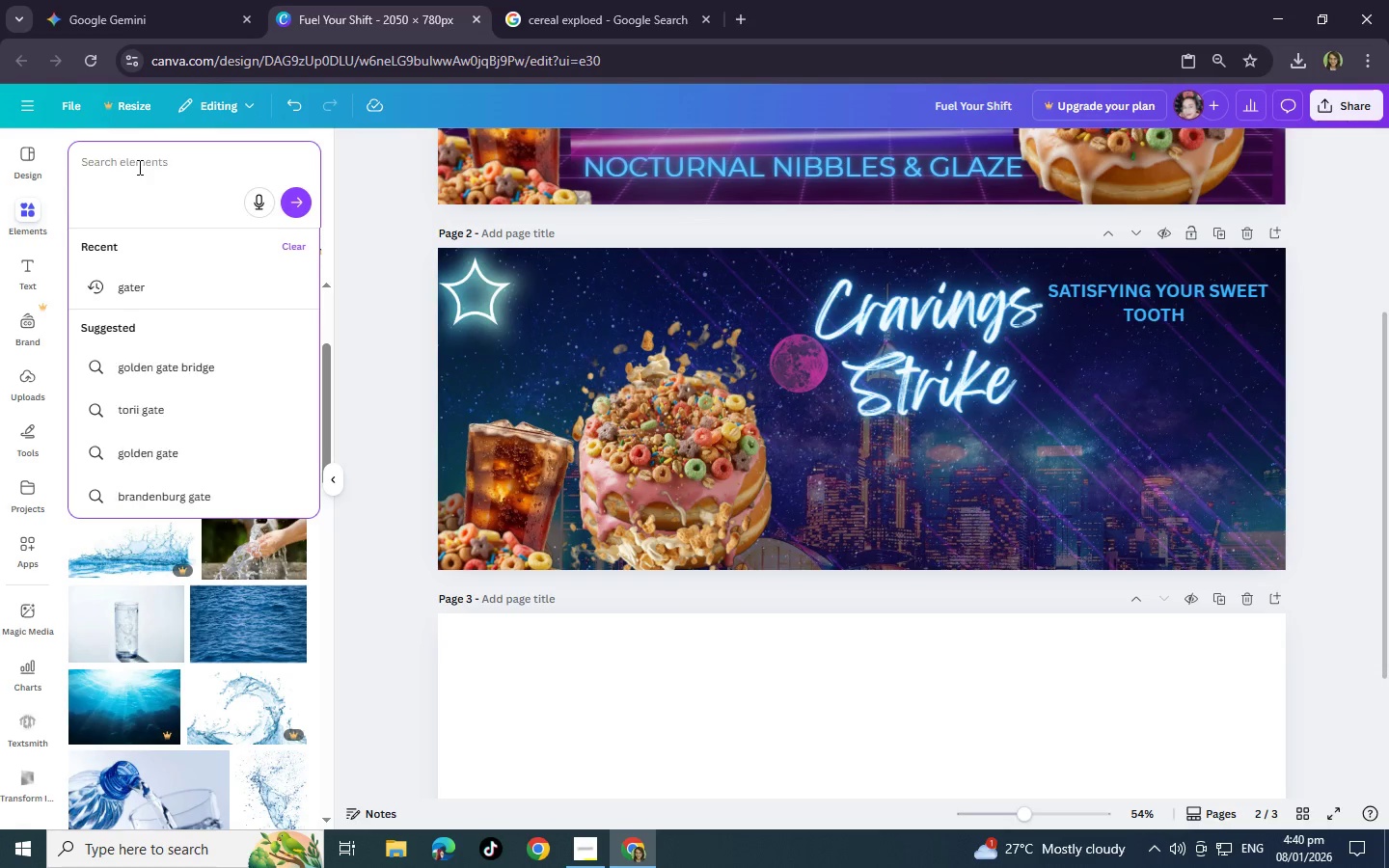 
key(Backspace)
 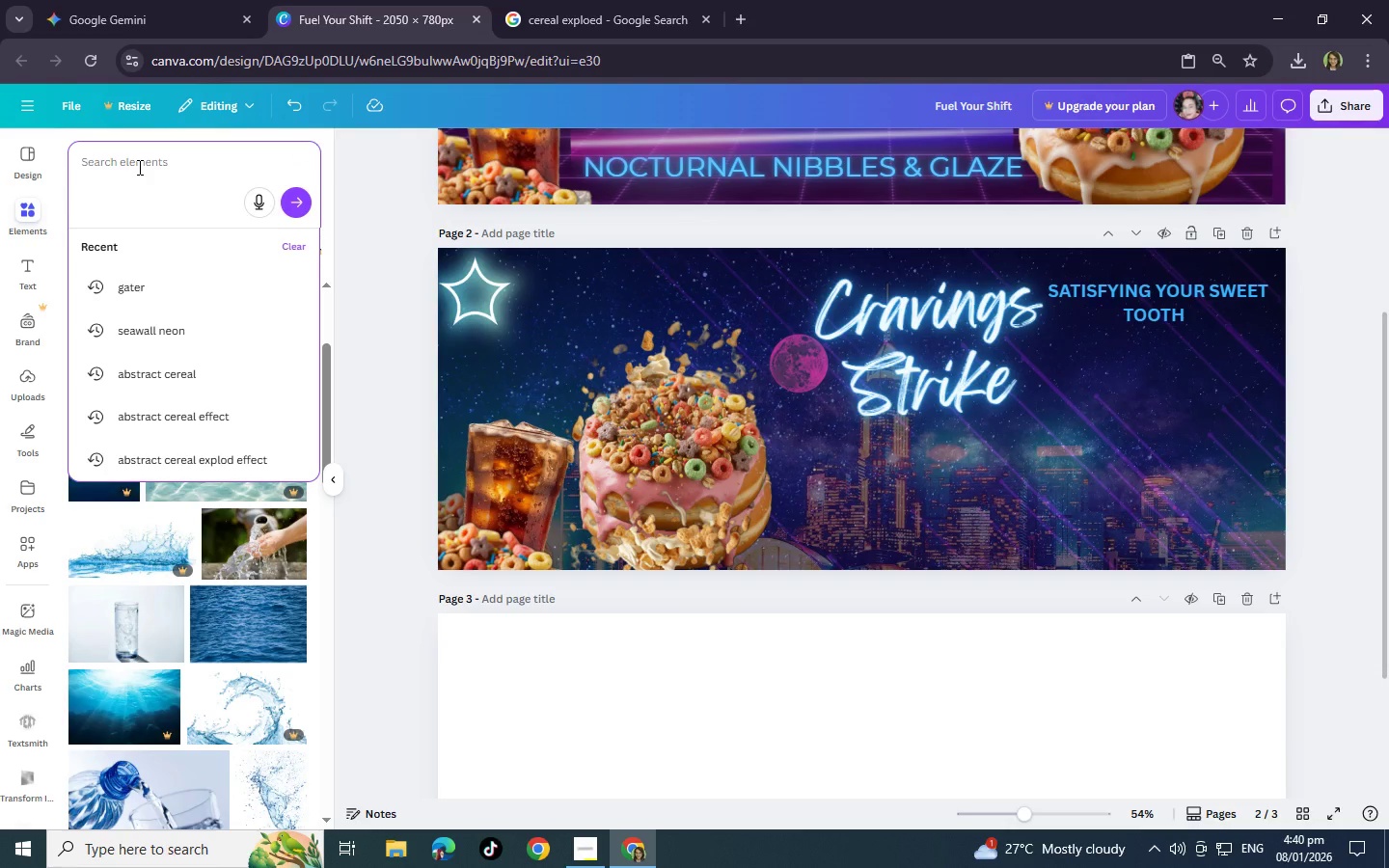 
wait(8.78)
 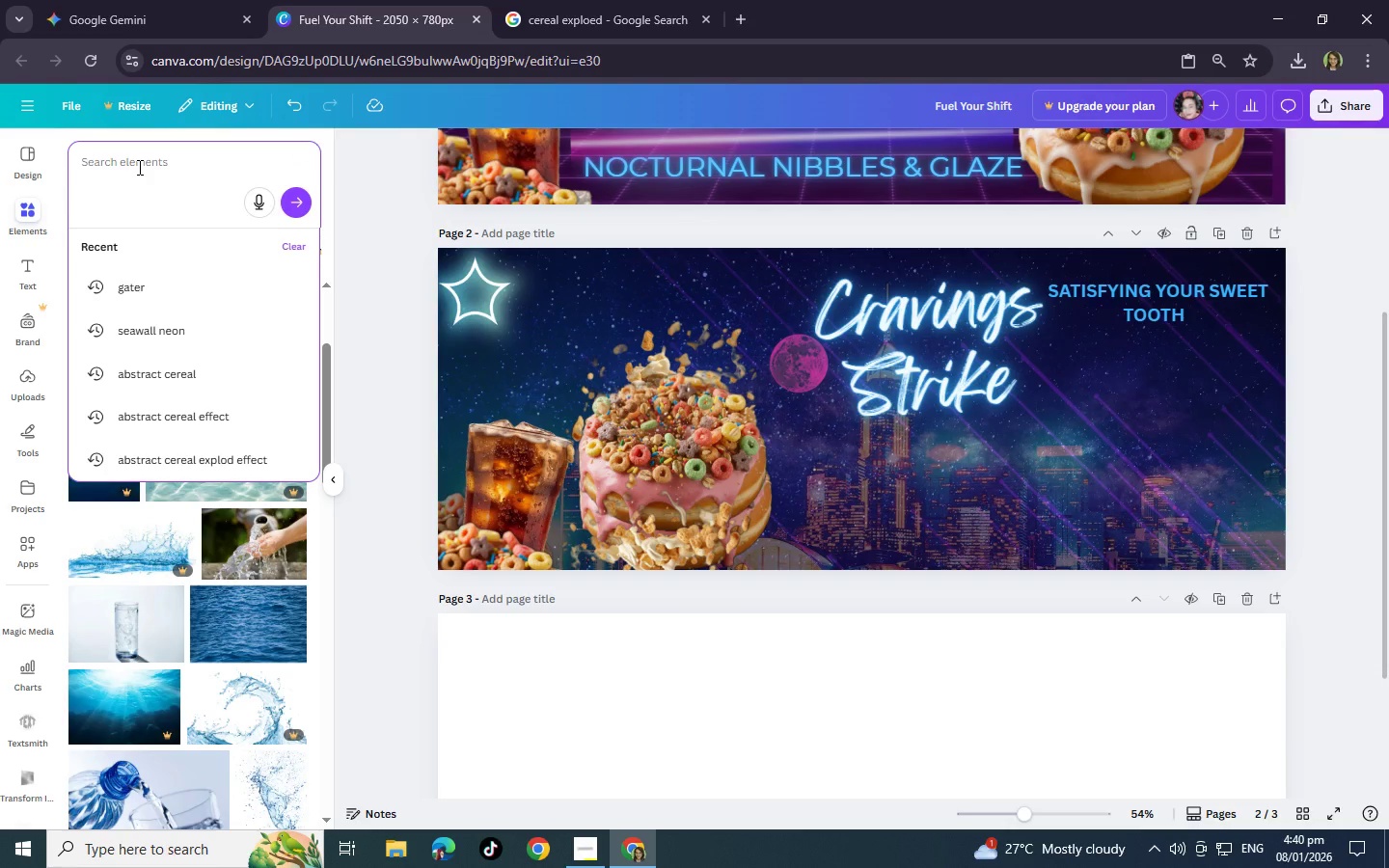 
type(rod)
 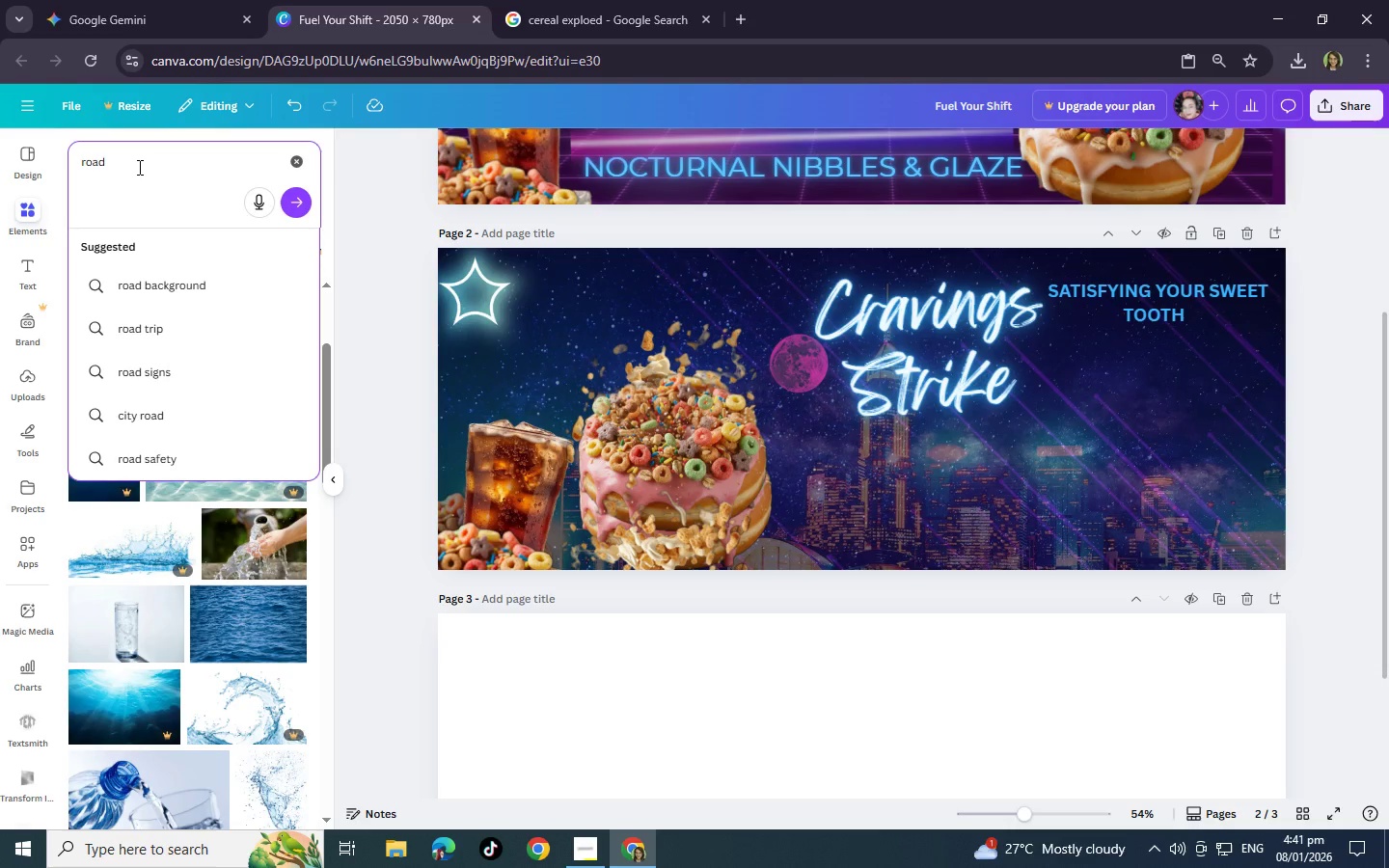 
hold_key(key=A, duration=0.33)
 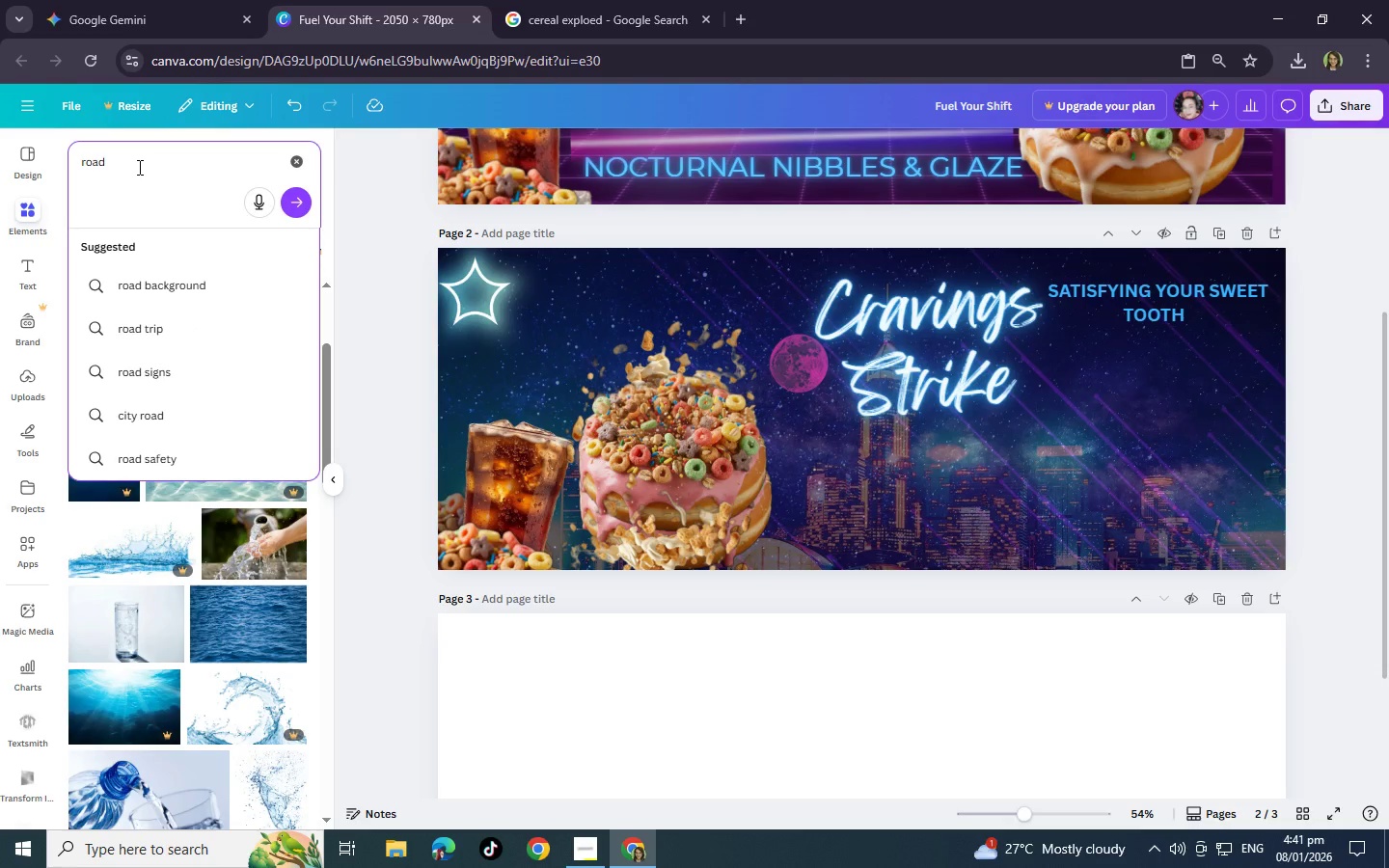 
key(Enter)
 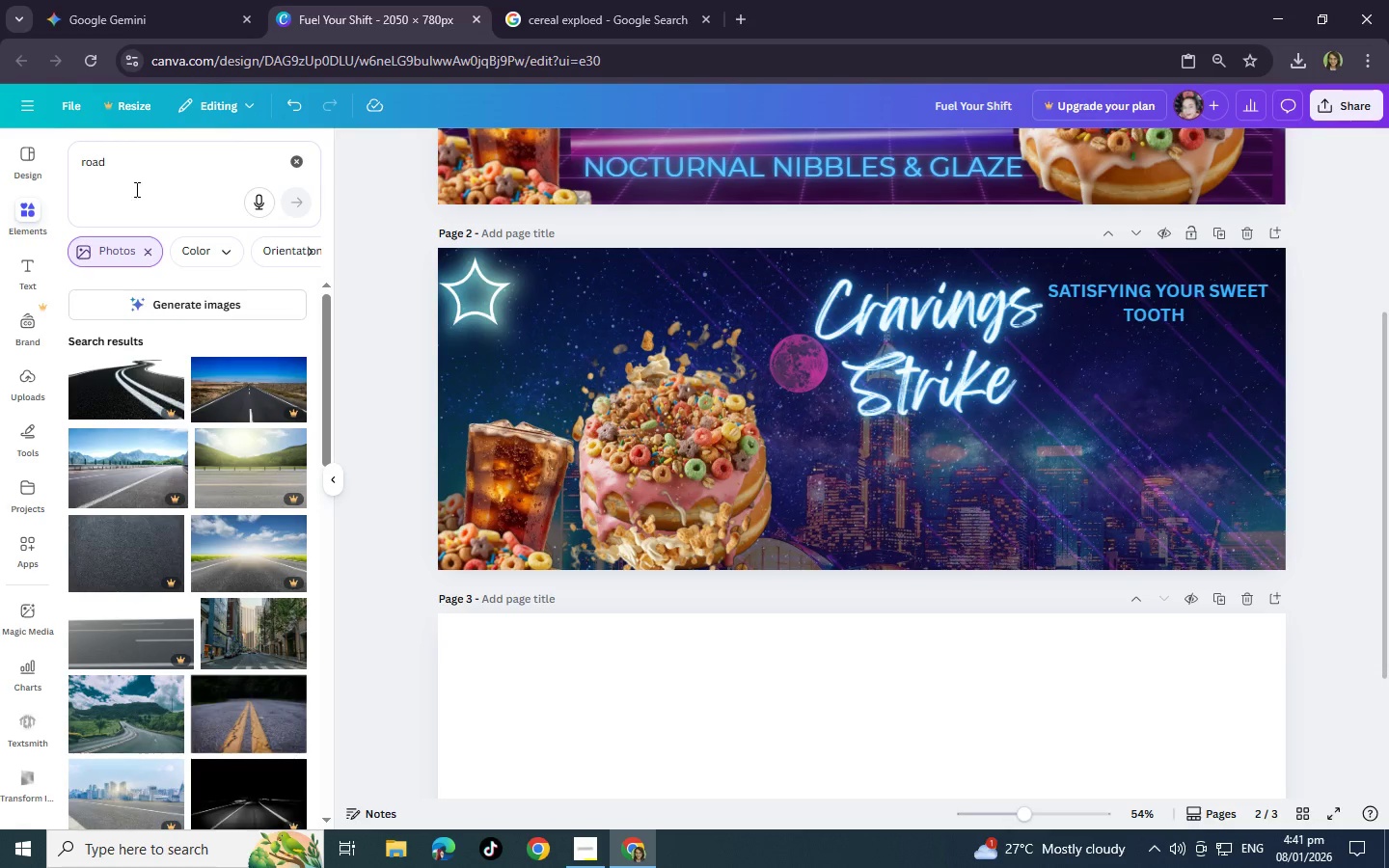 
scroll: coordinate [123, 477], scroll_direction: down, amount: 8.0
 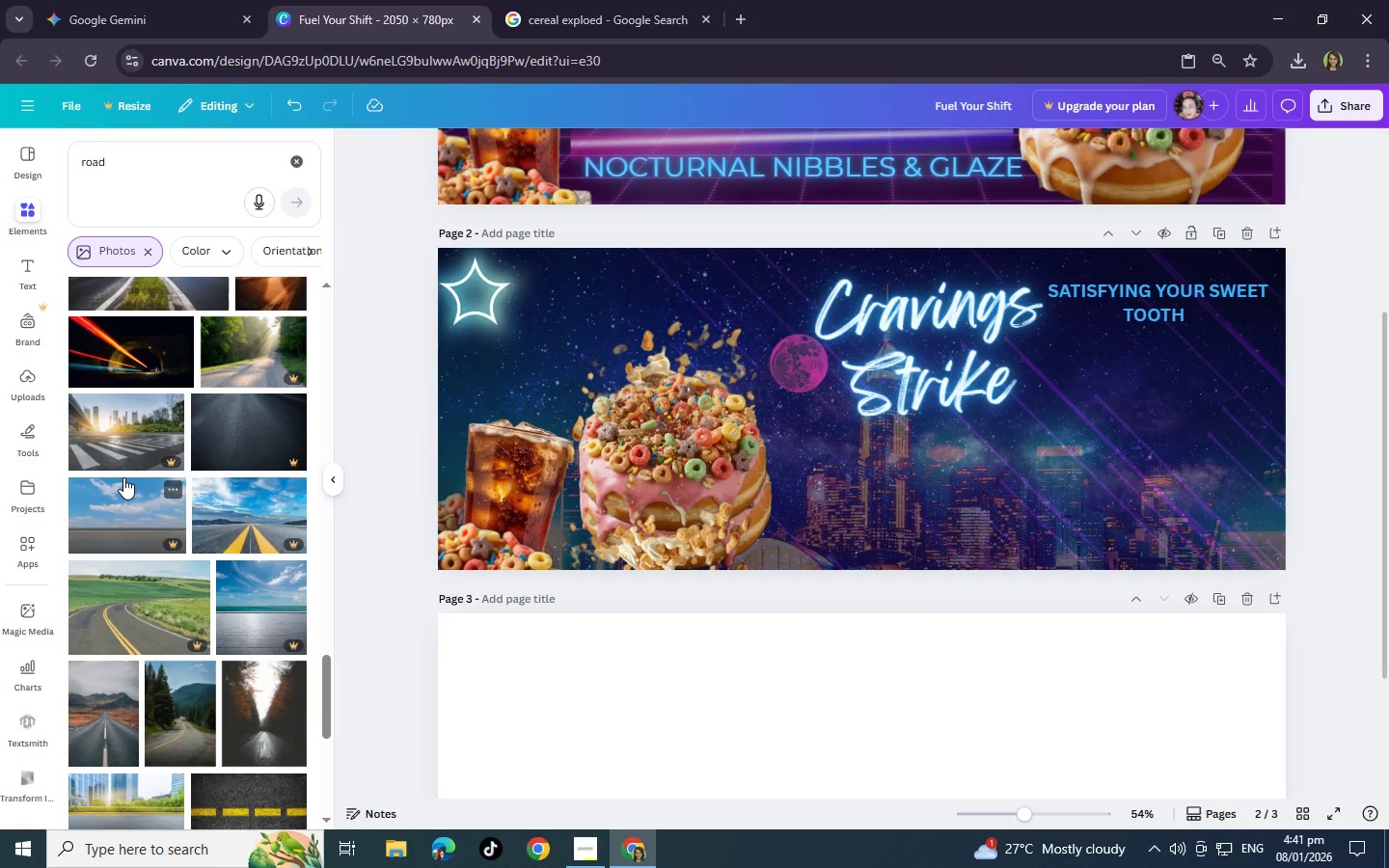 
scroll: coordinate [123, 477], scroll_direction: up, amount: 1.0
 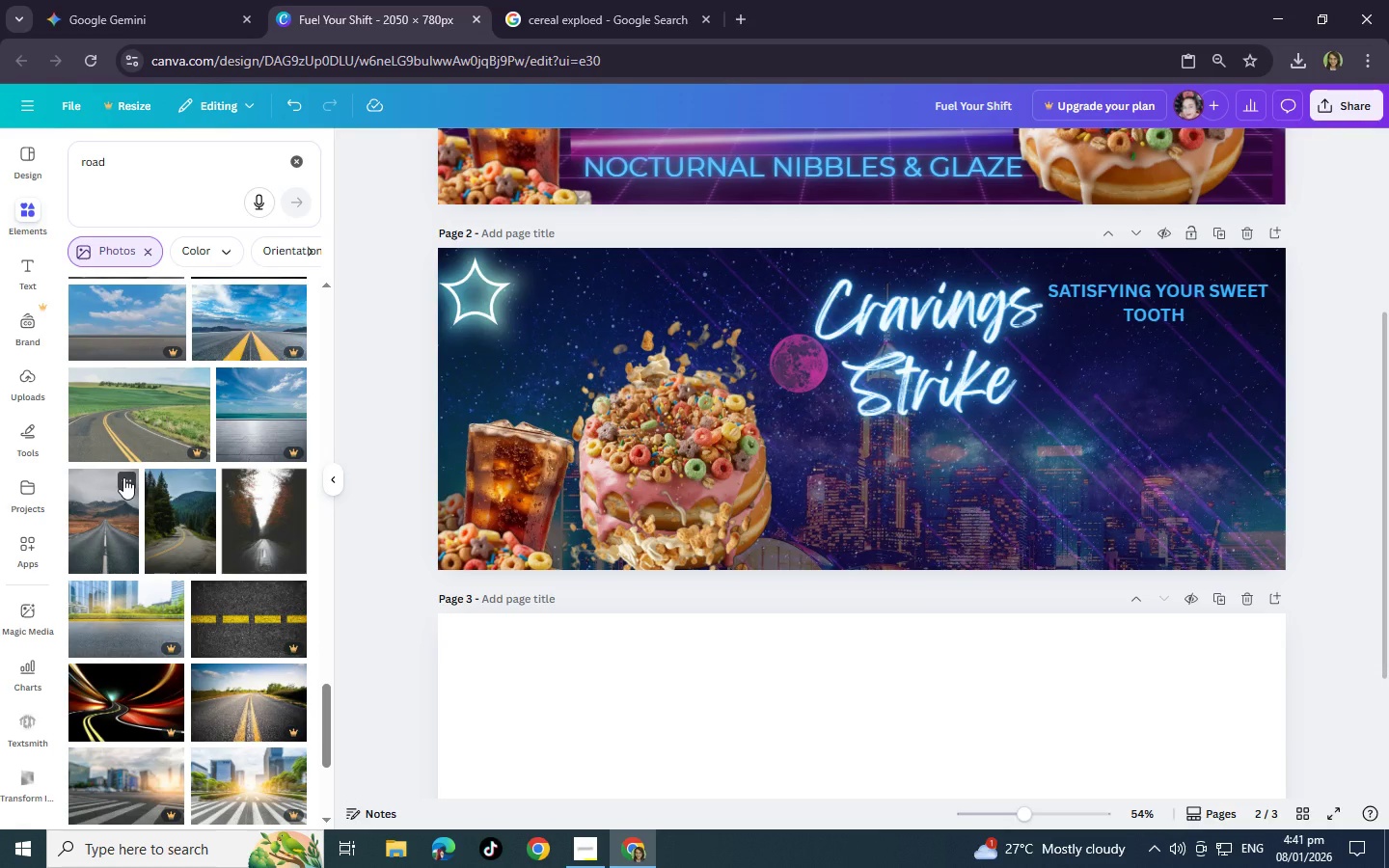 
scroll: coordinate [123, 477], scroll_direction: down, amount: 13.0
 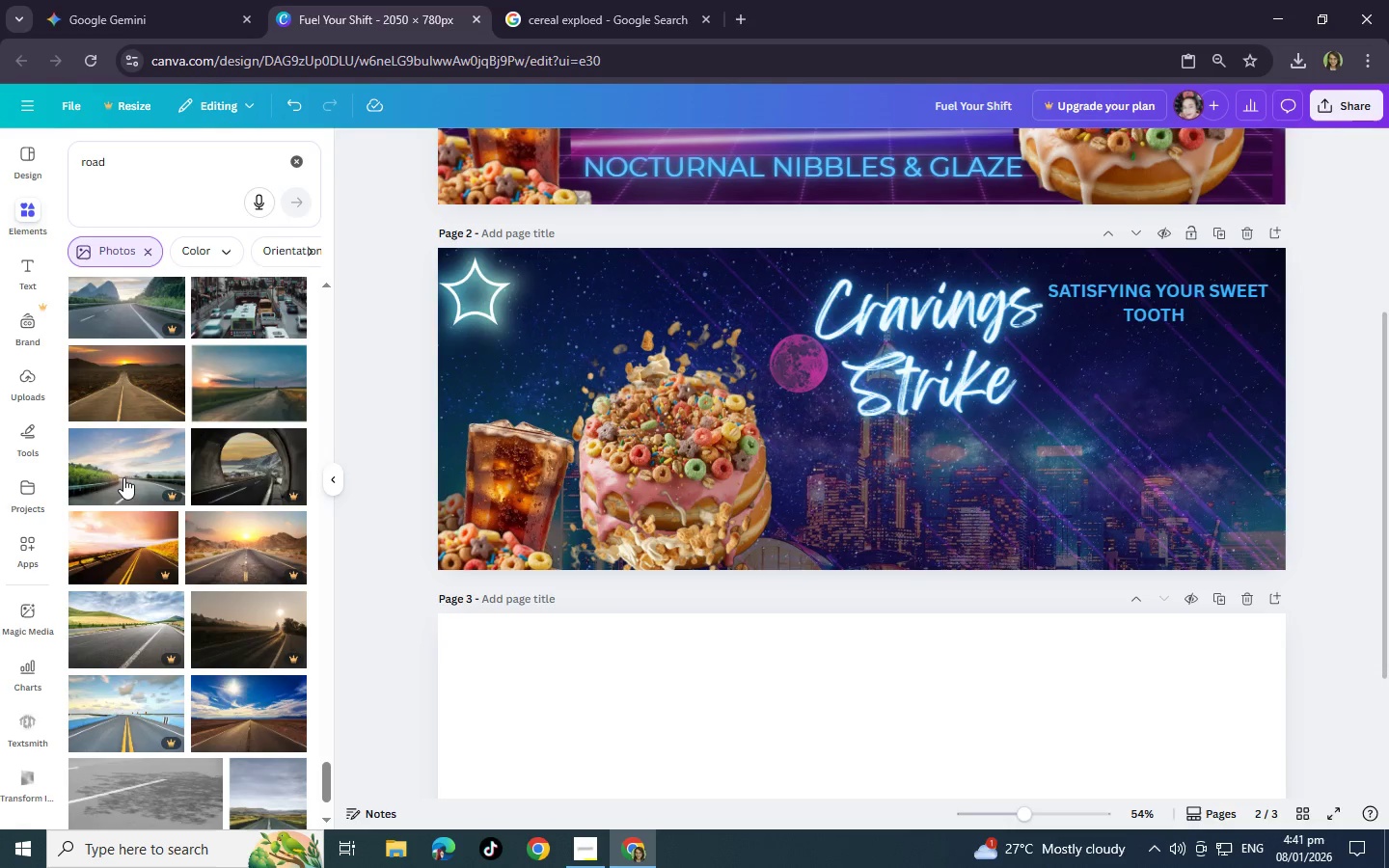 
scroll: coordinate [123, 477], scroll_direction: down, amount: 9.0
 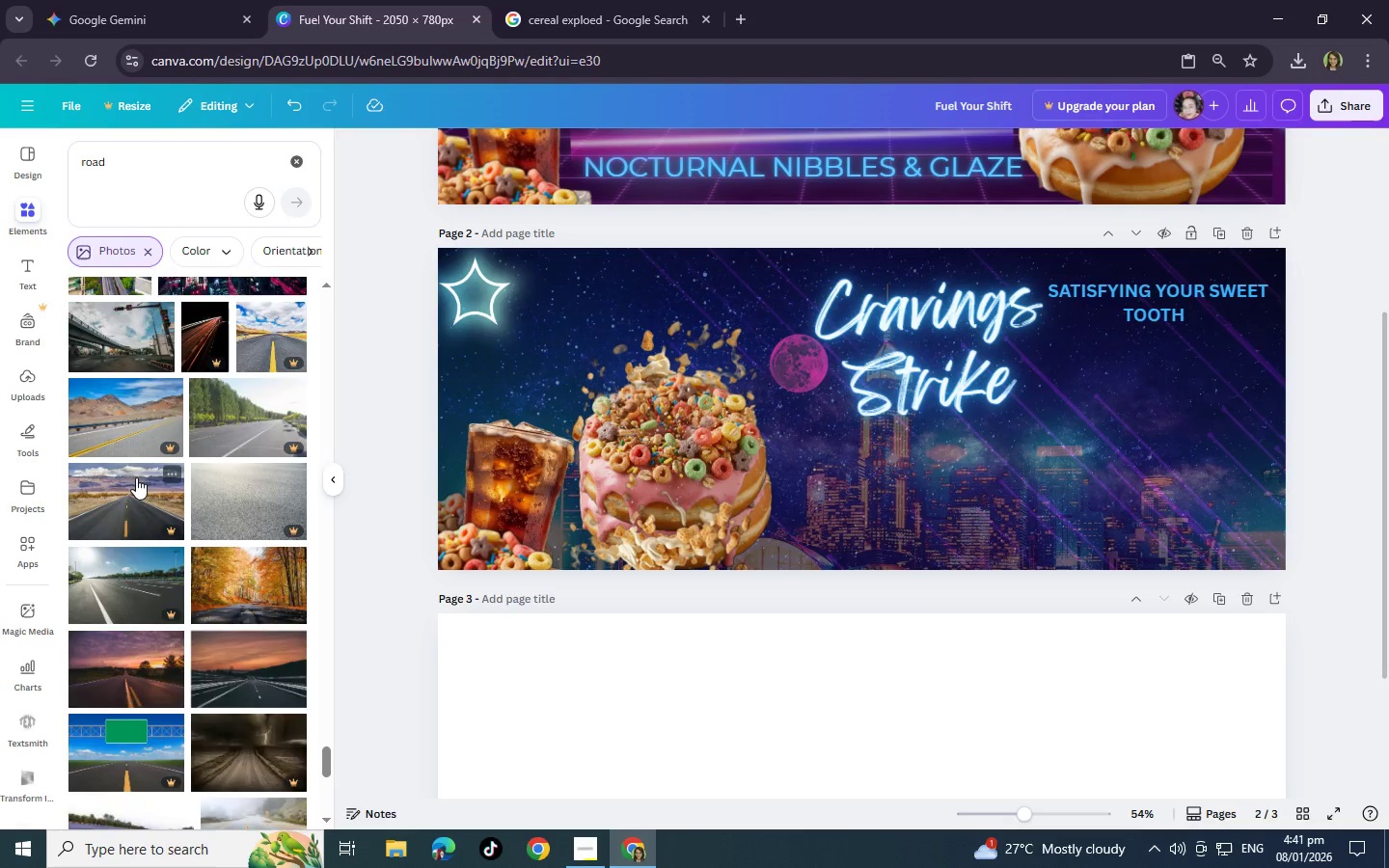 
scroll: coordinate [136, 477], scroll_direction: up, amount: 2.0
 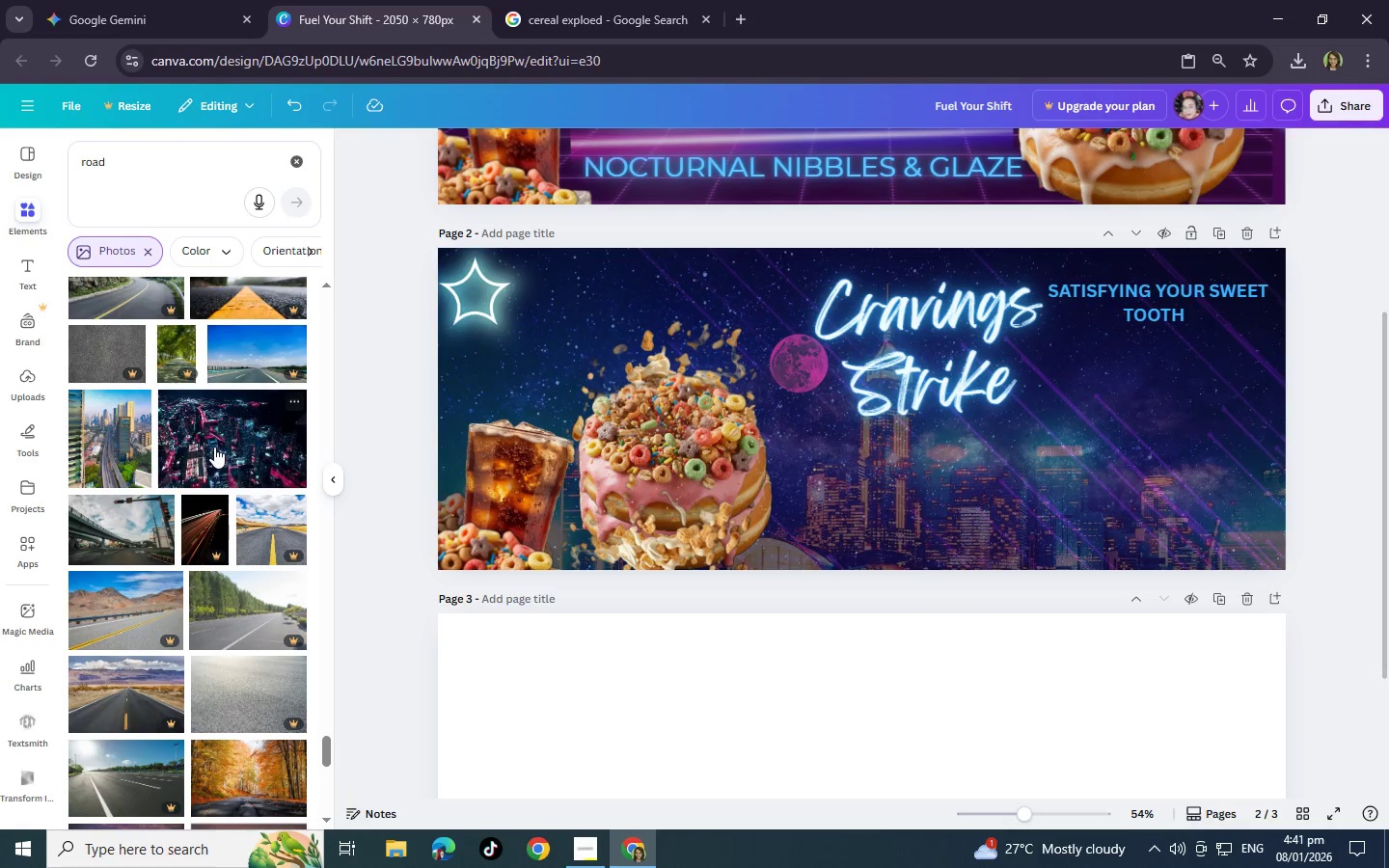 
left_click([214, 447])
 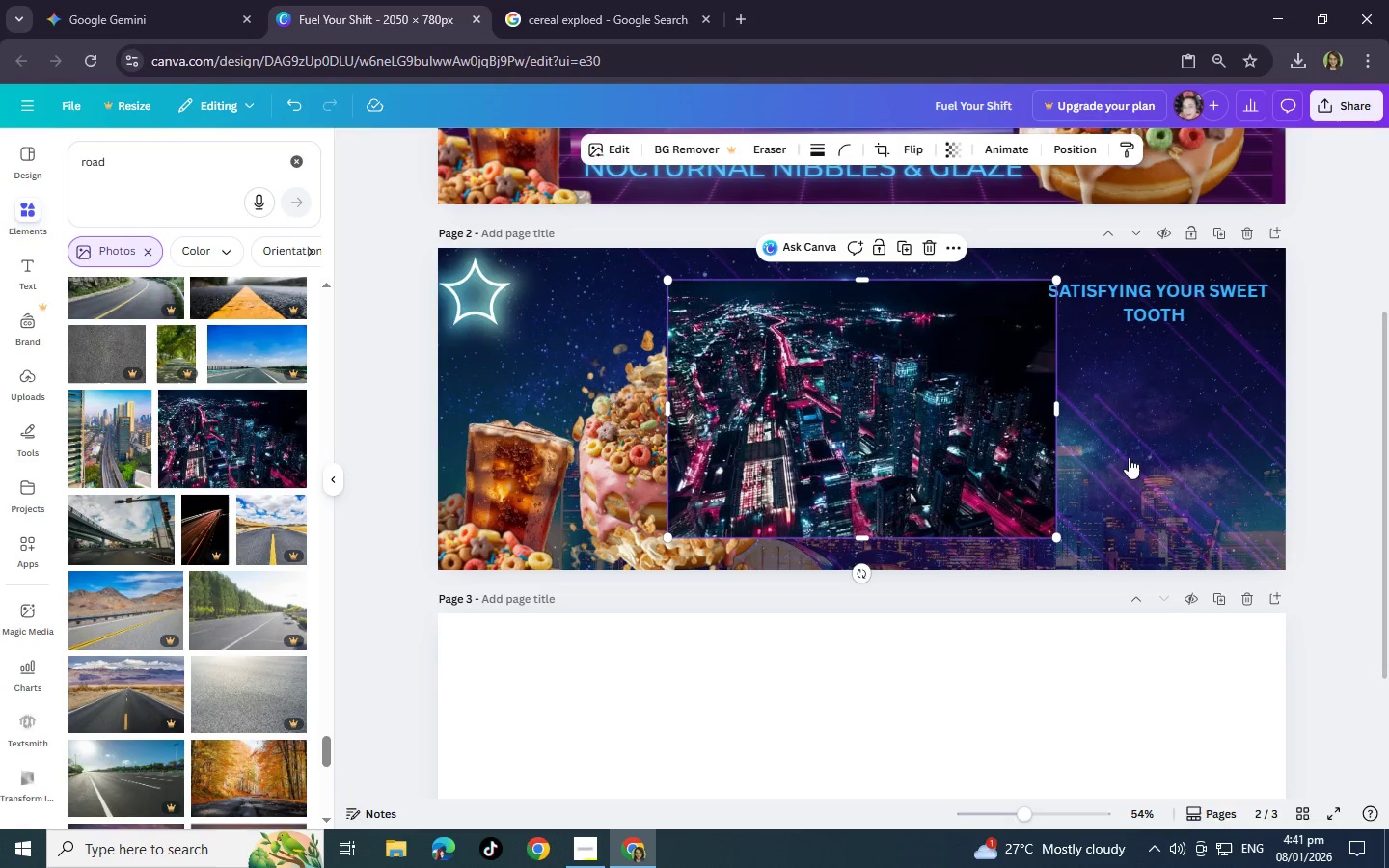 
left_click_drag(start_coordinate=[893, 444], to_coordinate=[837, 792])
 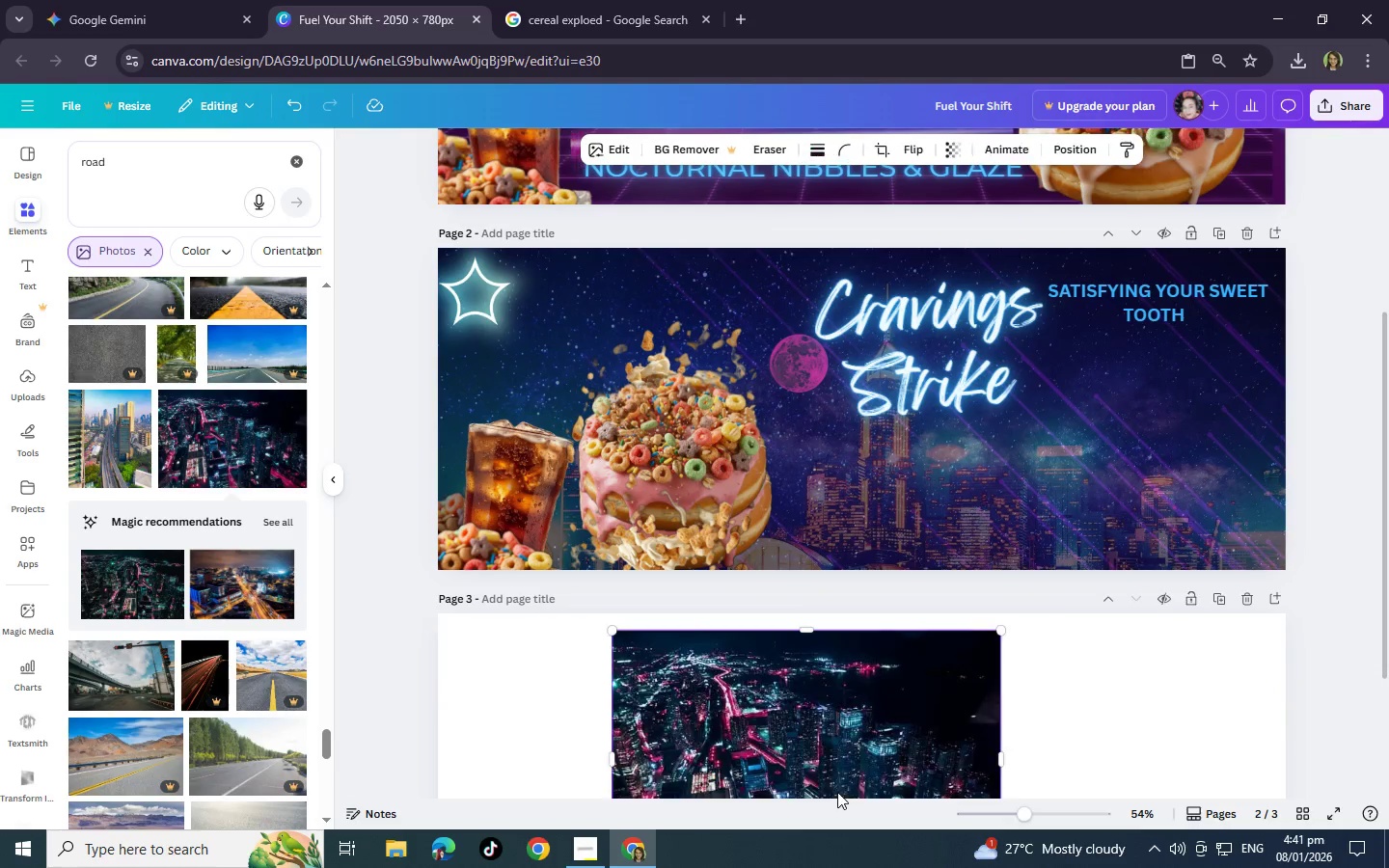 
scroll: coordinate [837, 792], scroll_direction: down, amount: 4.0
 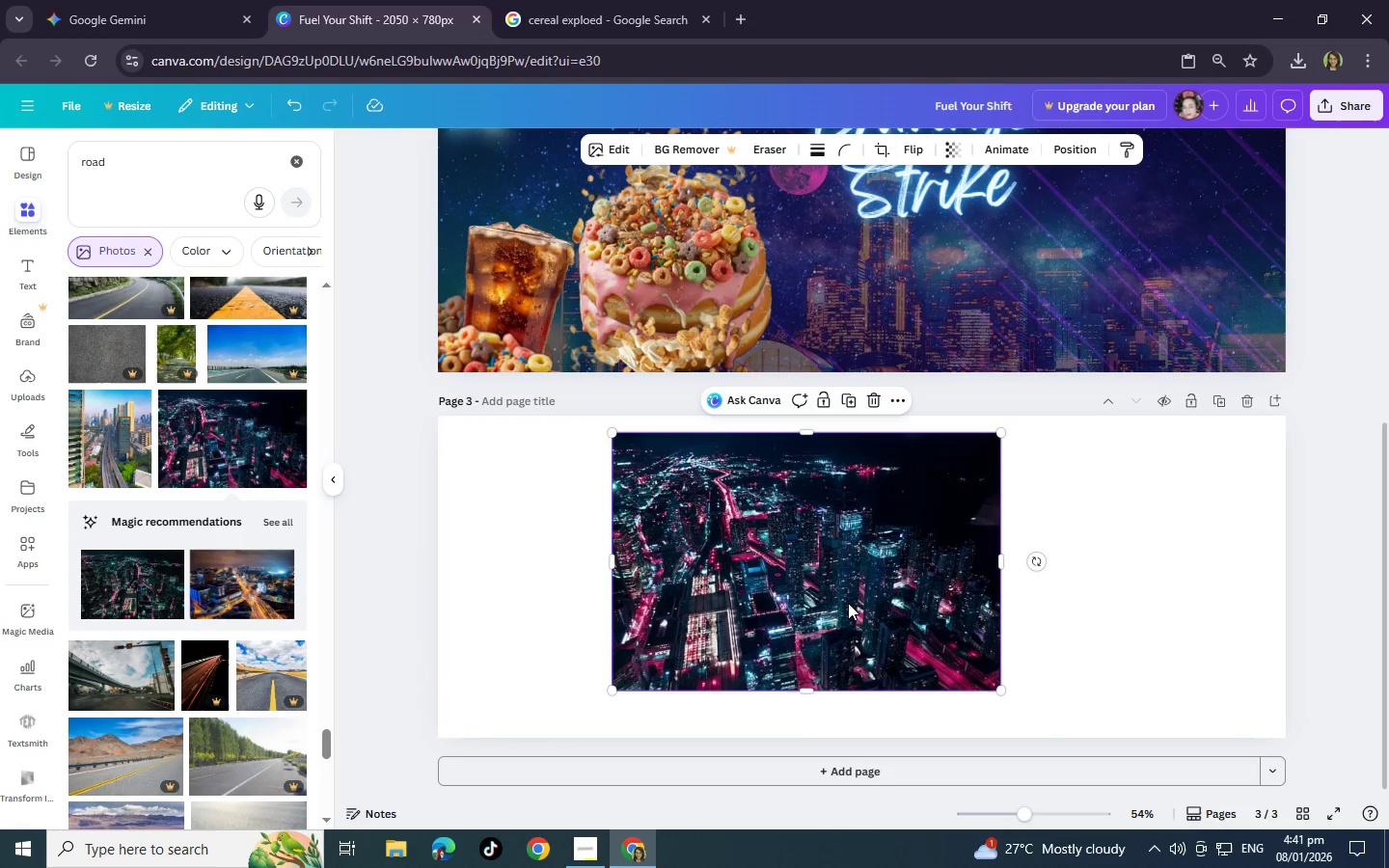 
left_click_drag(start_coordinate=[848, 603], to_coordinate=[815, 657])
 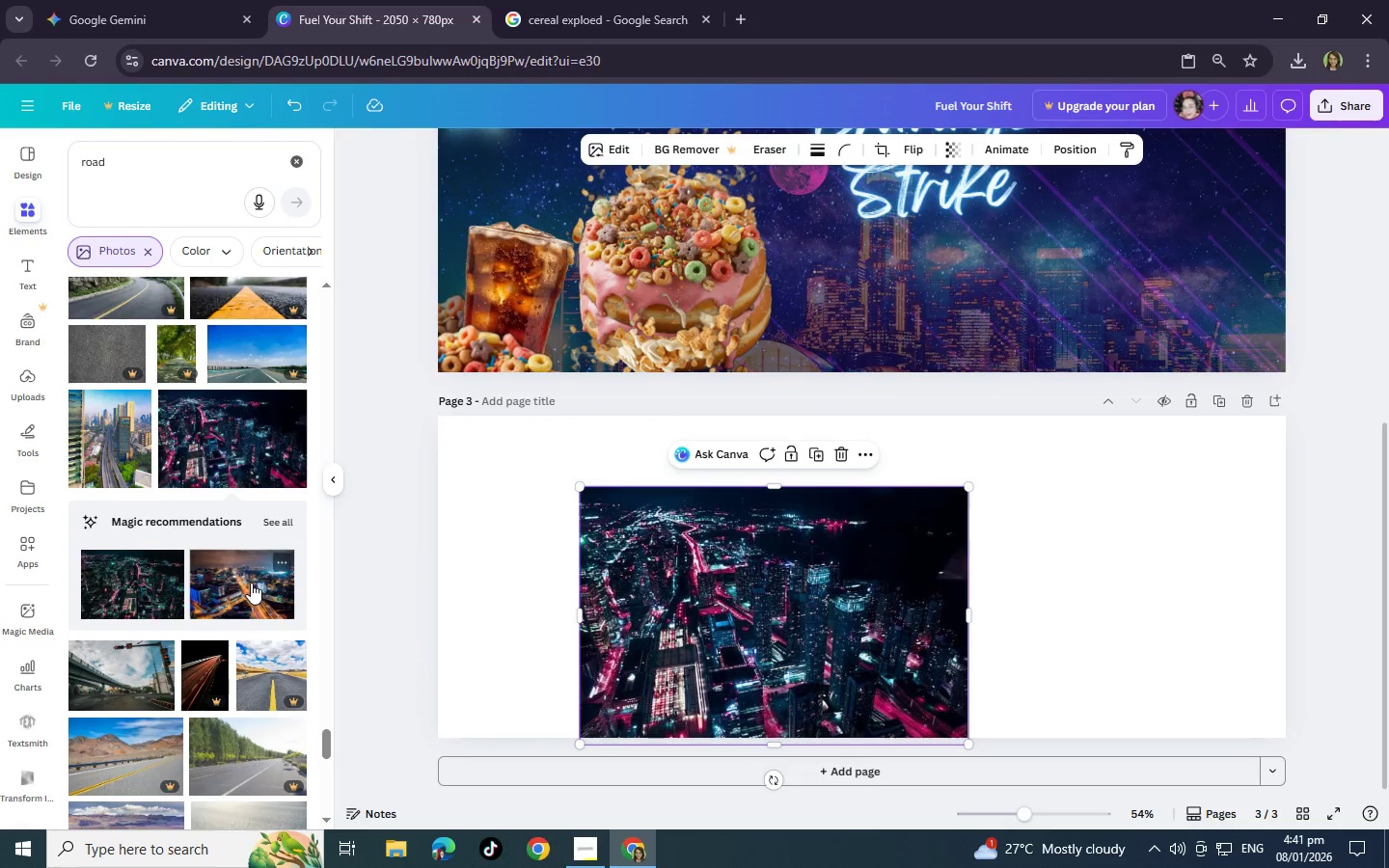 
scroll: coordinate [265, 531], scroll_direction: down, amount: 14.0
 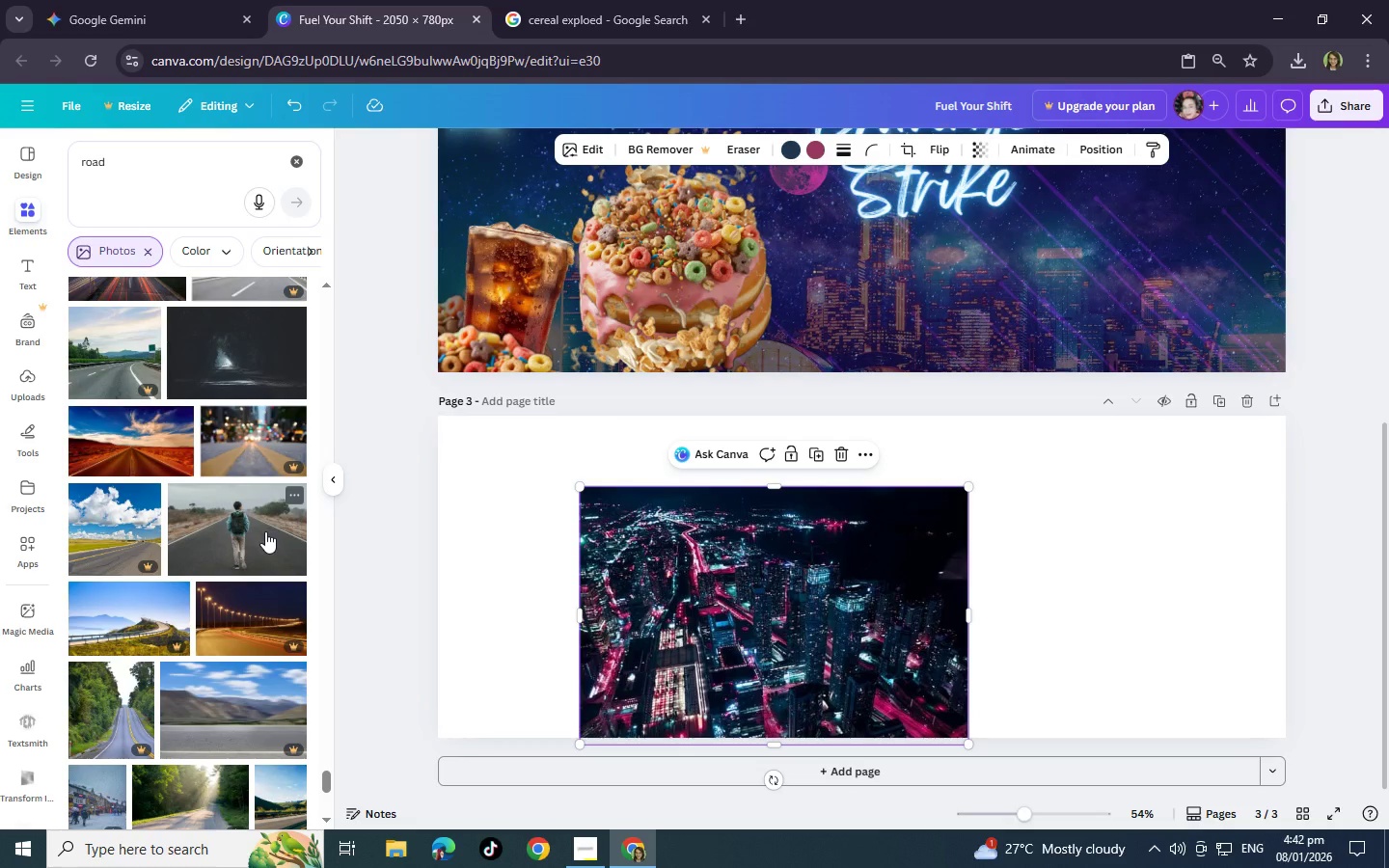 
scroll: coordinate [265, 531], scroll_direction: down, amount: 3.0
 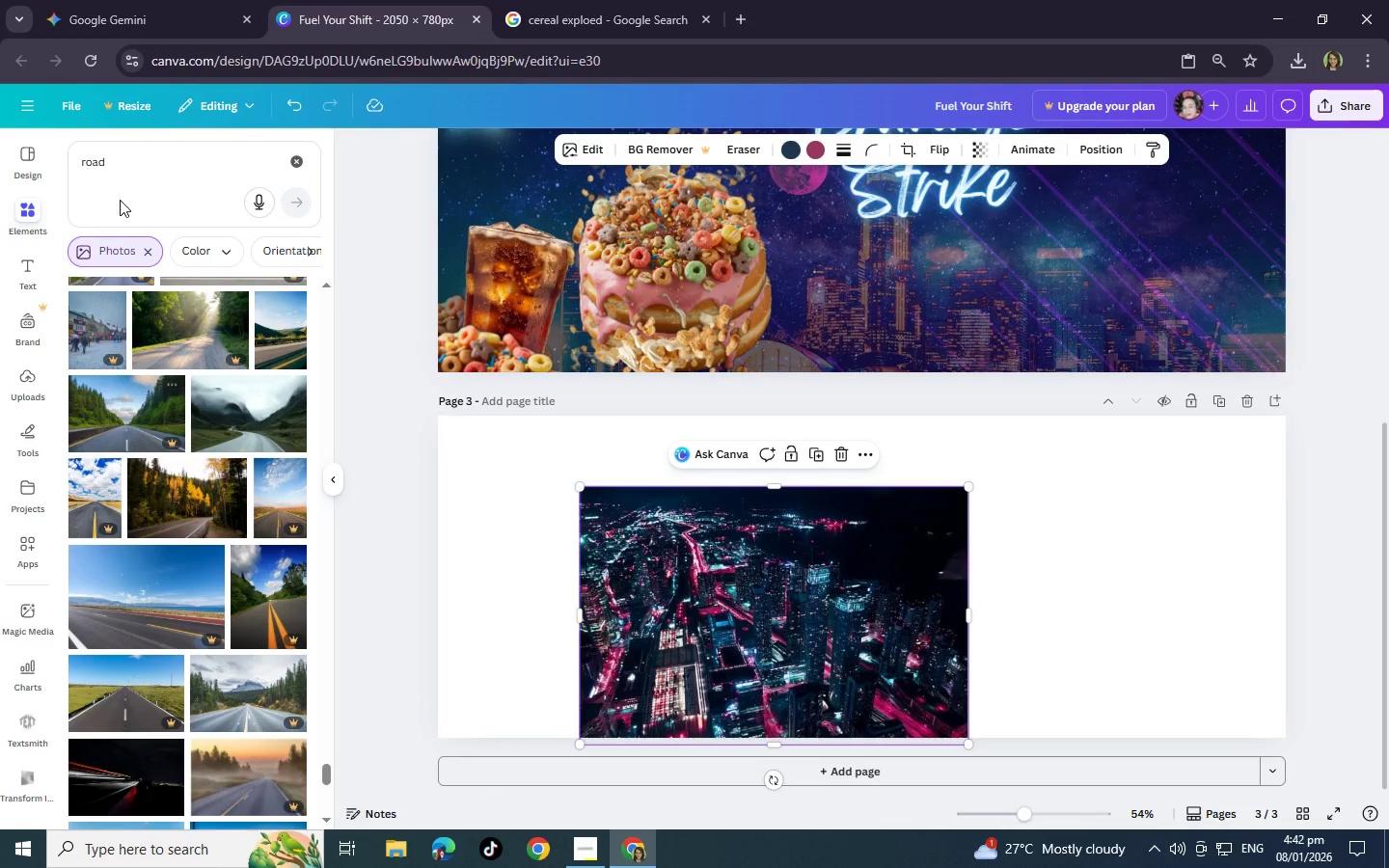 
left_click([161, 149])
 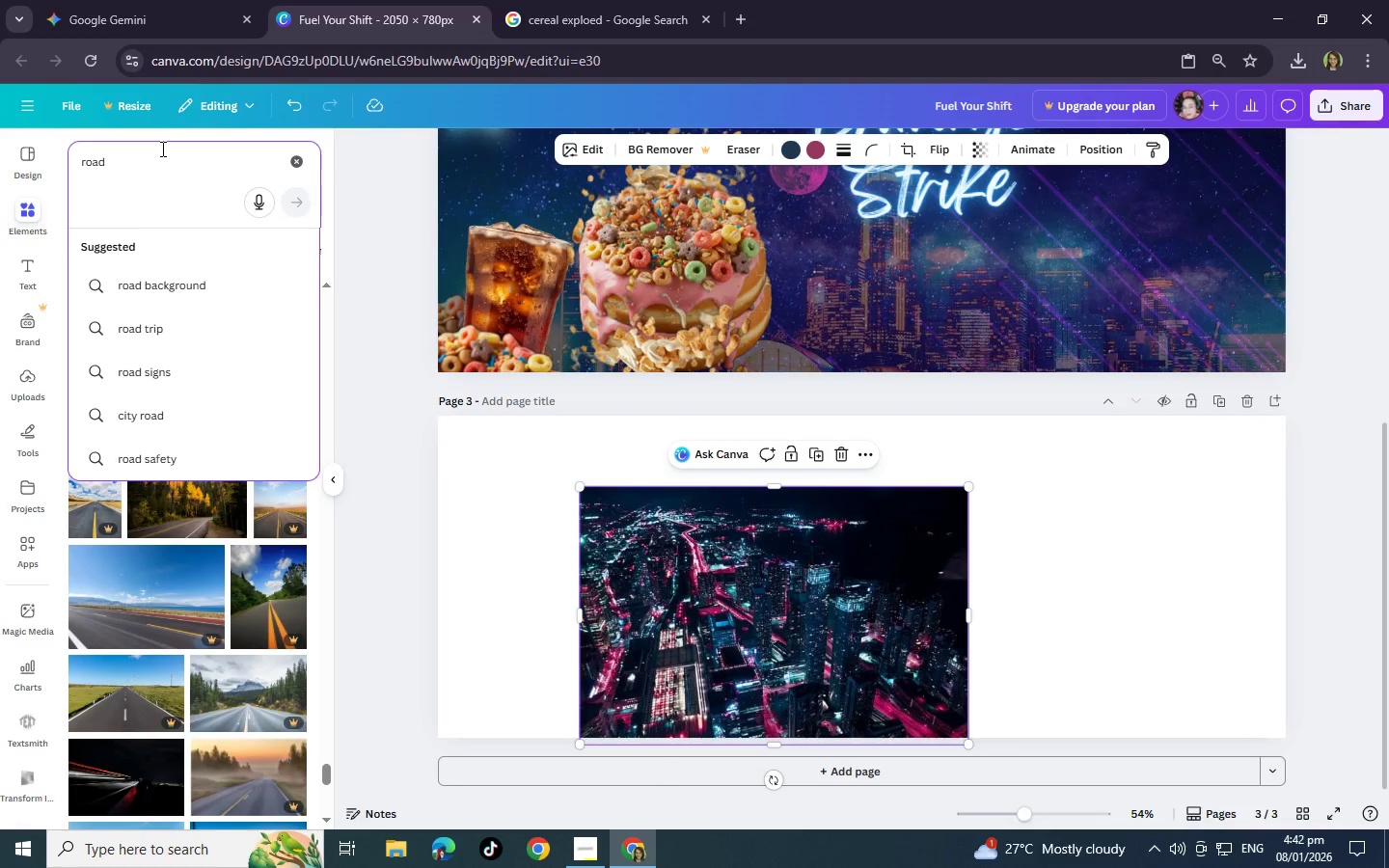 
key(Backspace)
key(Backspace)
key(Backspace)
key(Backspace)
key(Backspace)
key(Backspace)
key(Backspace)
key(Backspace)
key(Backspace)
type(wall)
 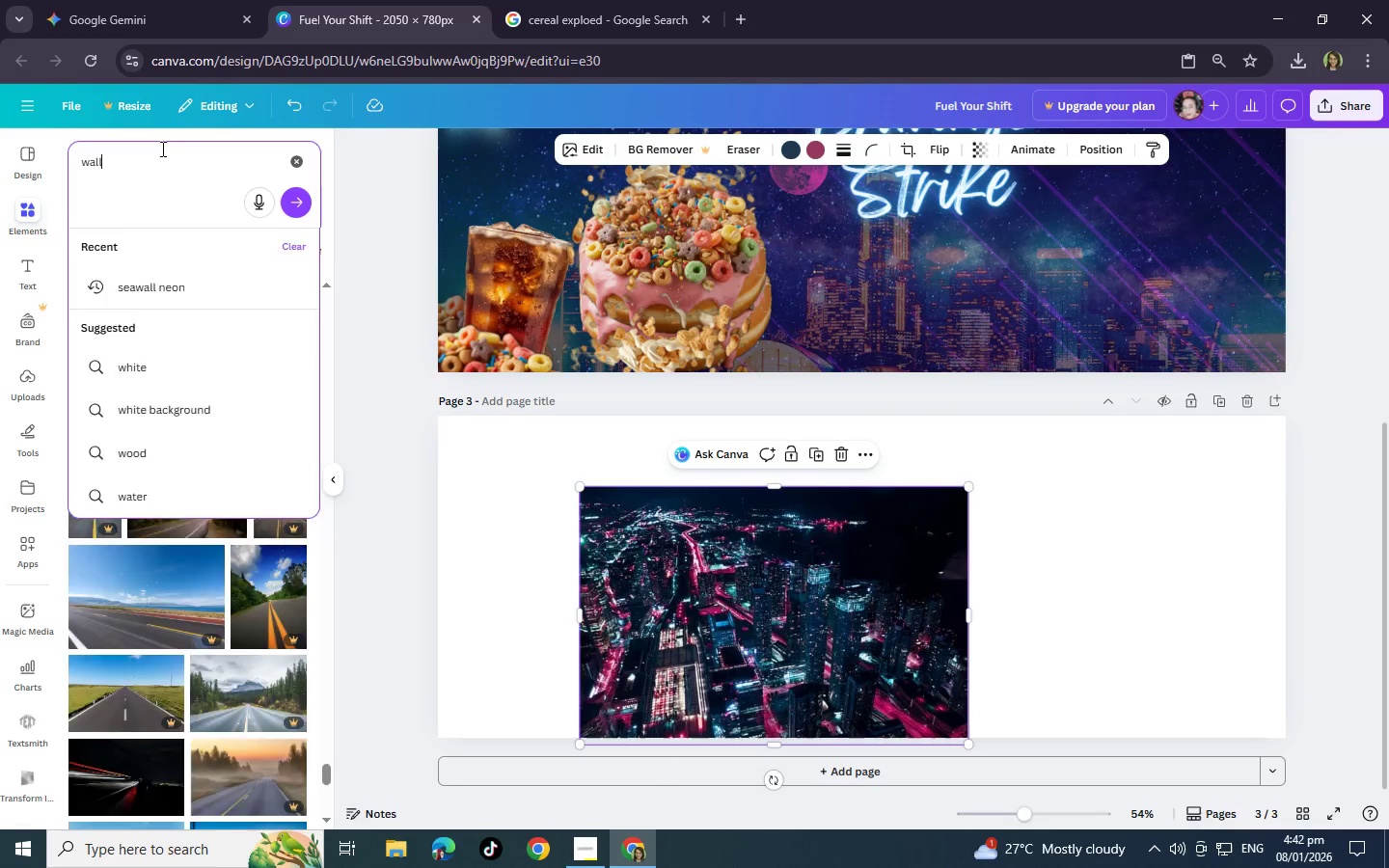 
key(Enter)
 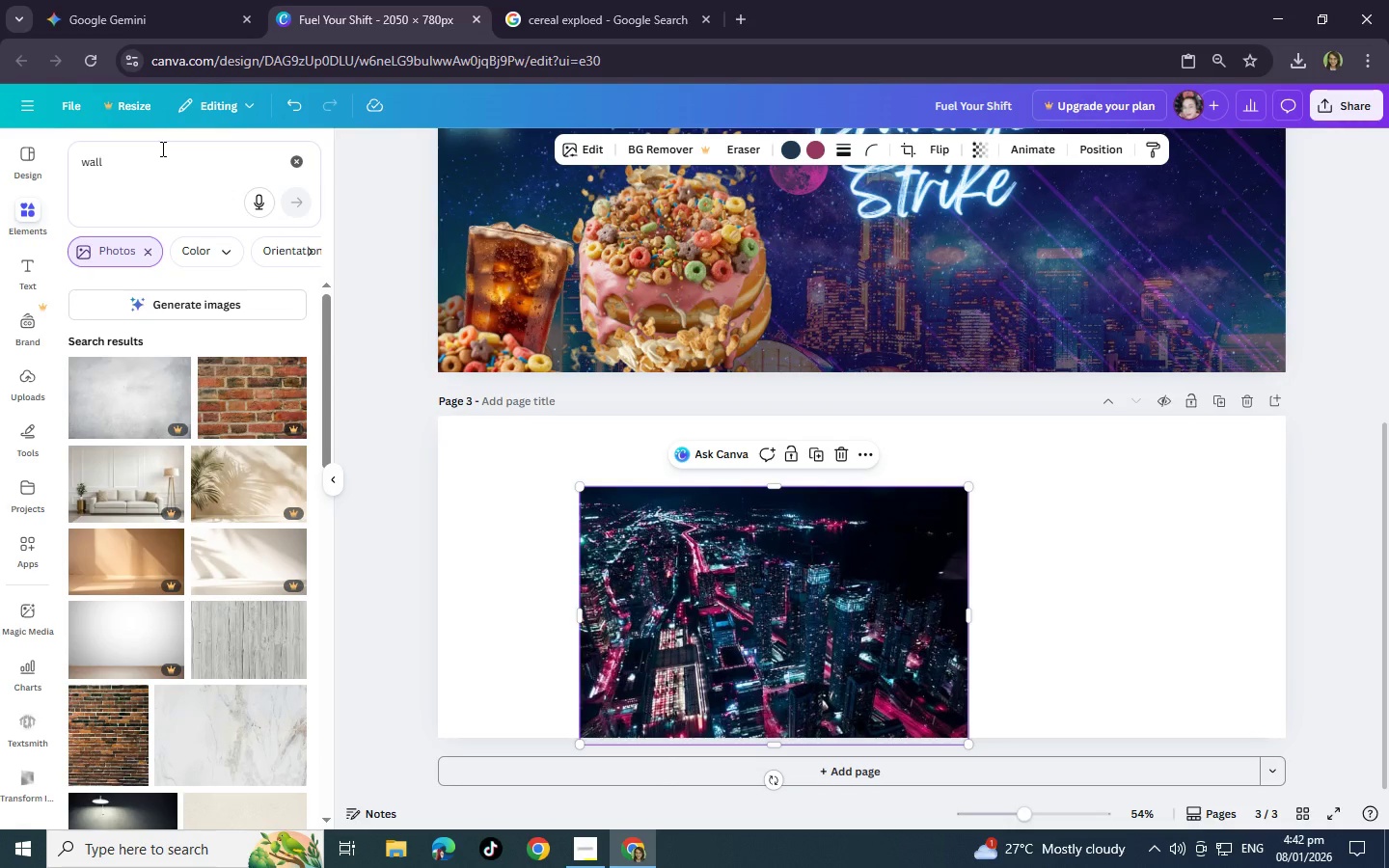 
scroll: coordinate [158, 623], scroll_direction: down, amount: 9.0
 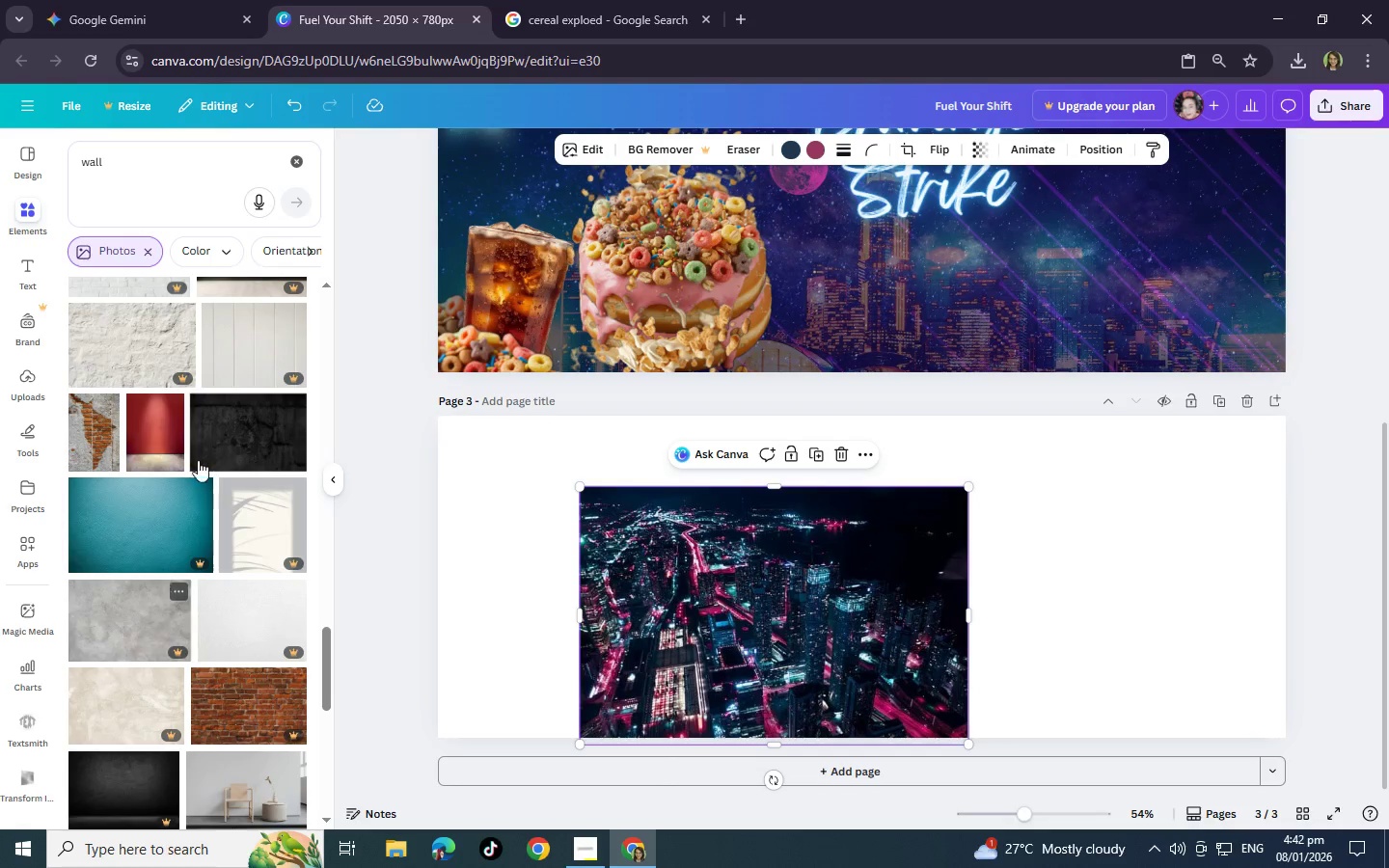 
left_click([170, 158])
 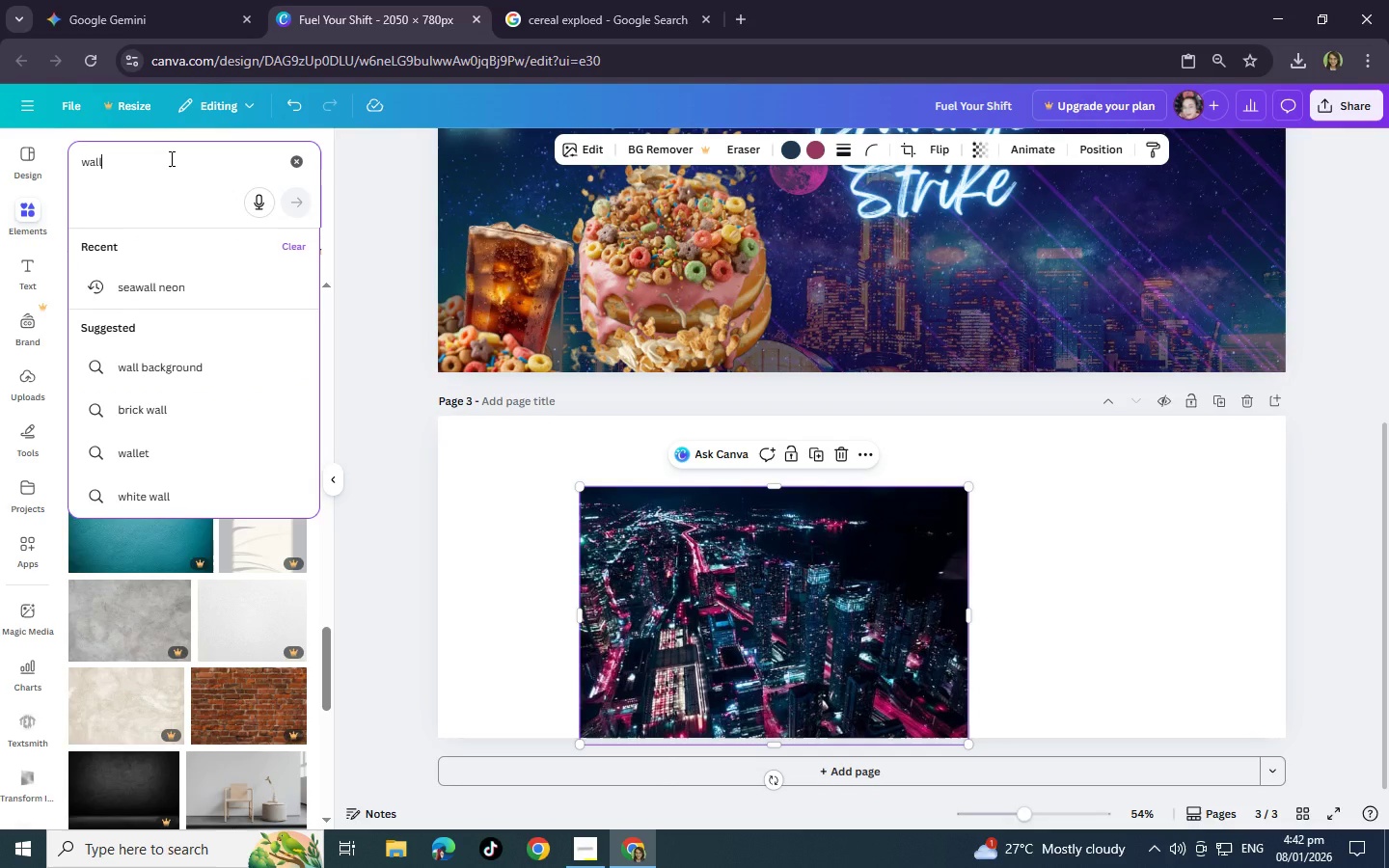 
key(Backspace)
 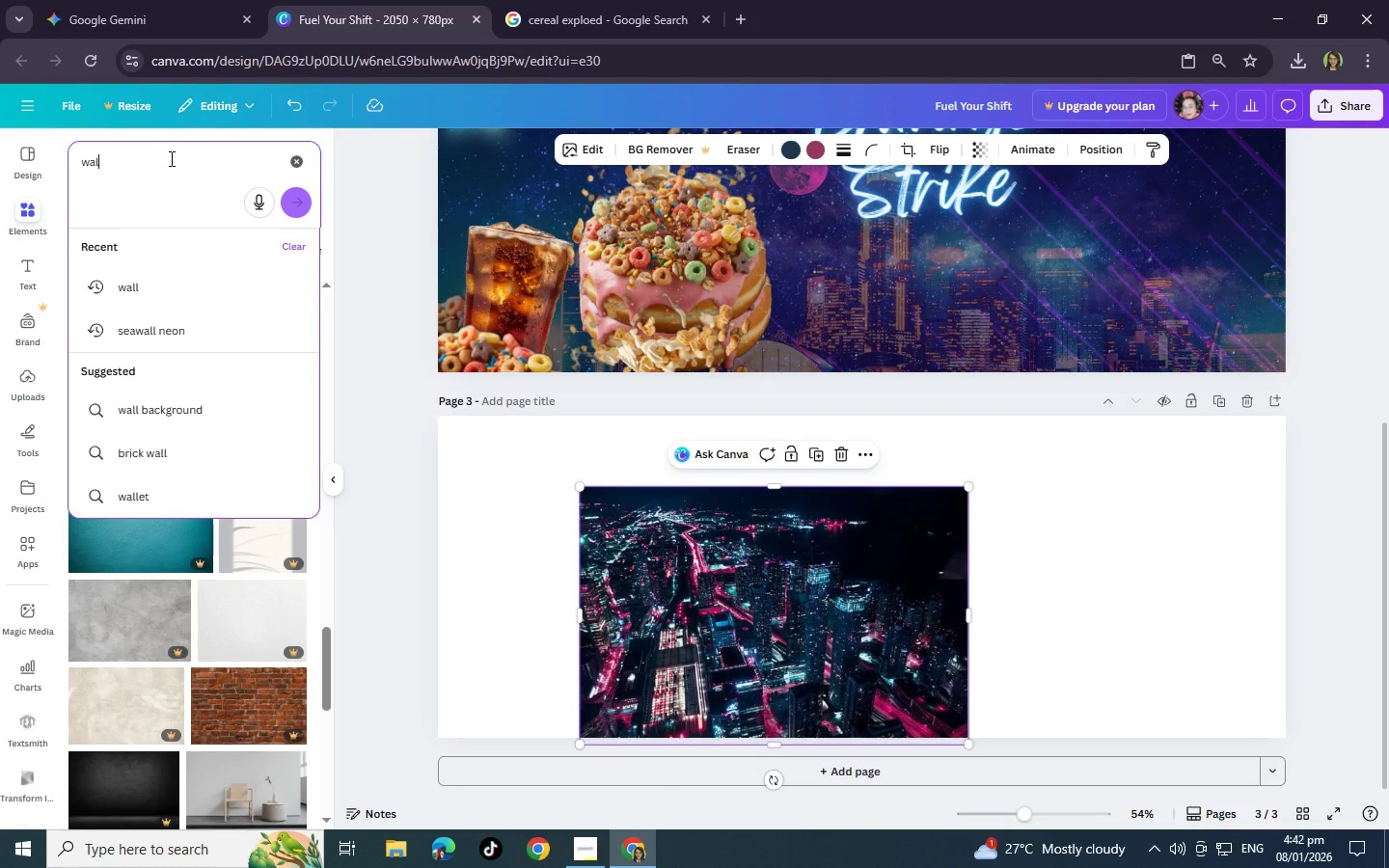 
key(Backspace)
 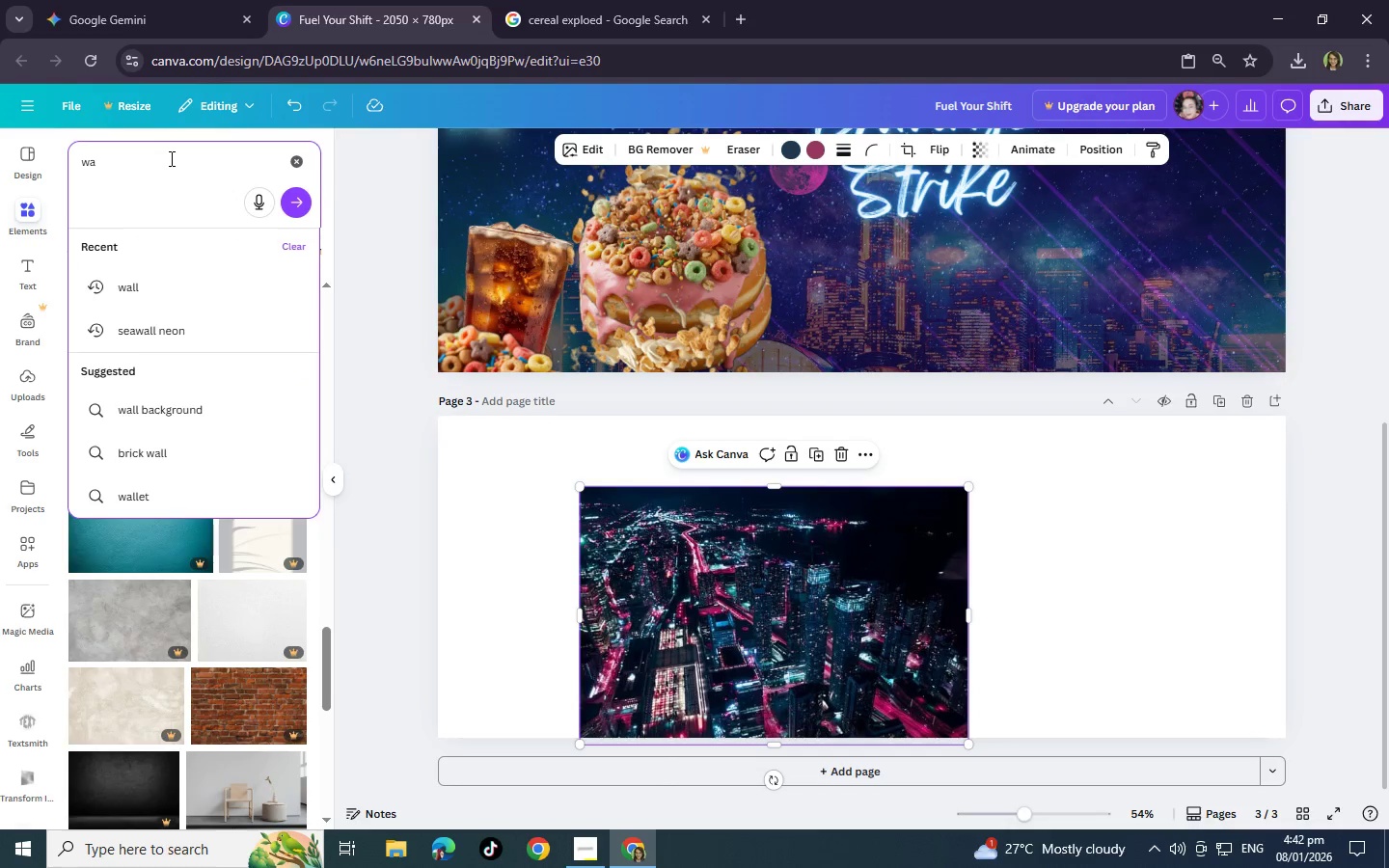 
key(Backspace)
 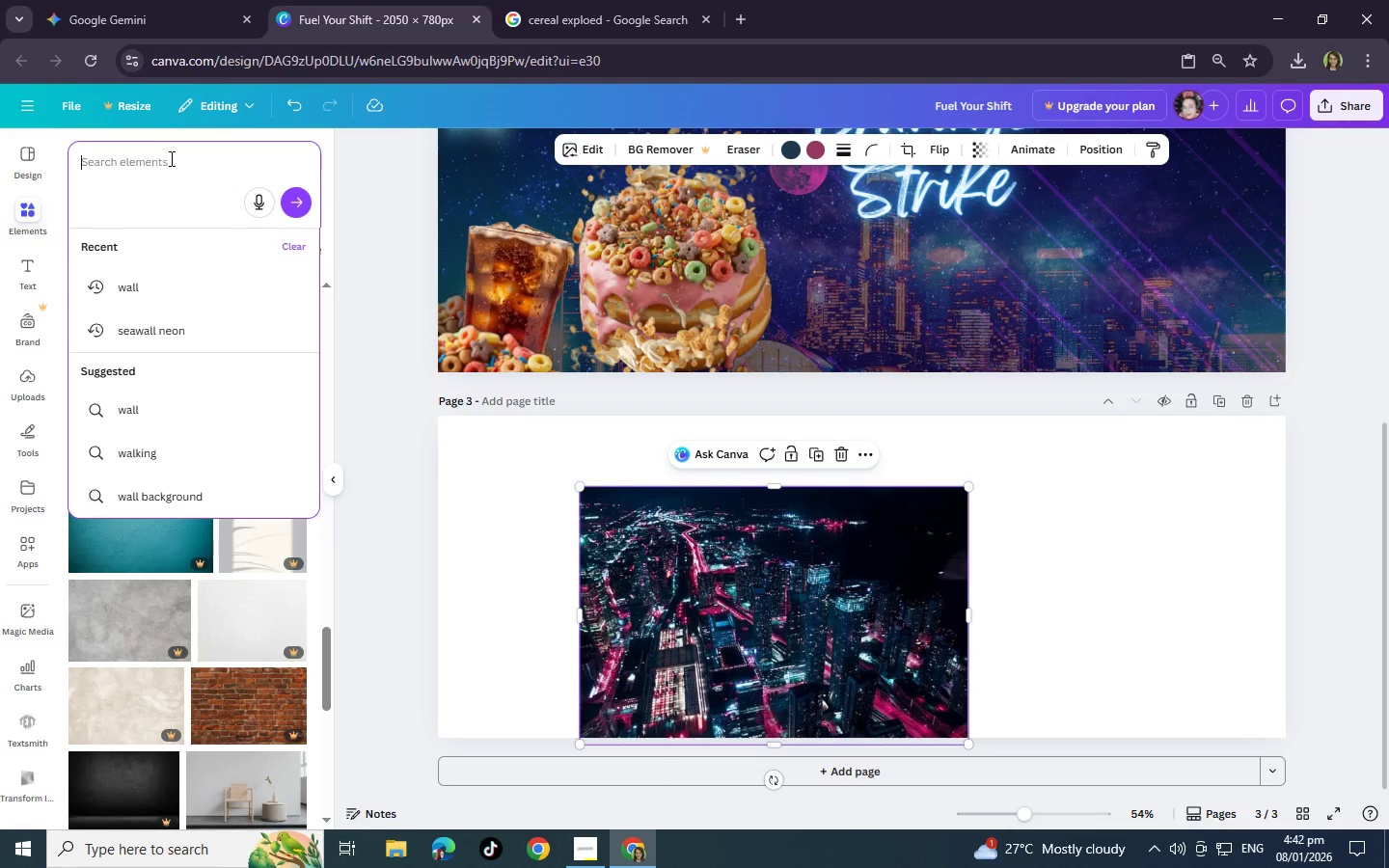 
key(Backspace)
 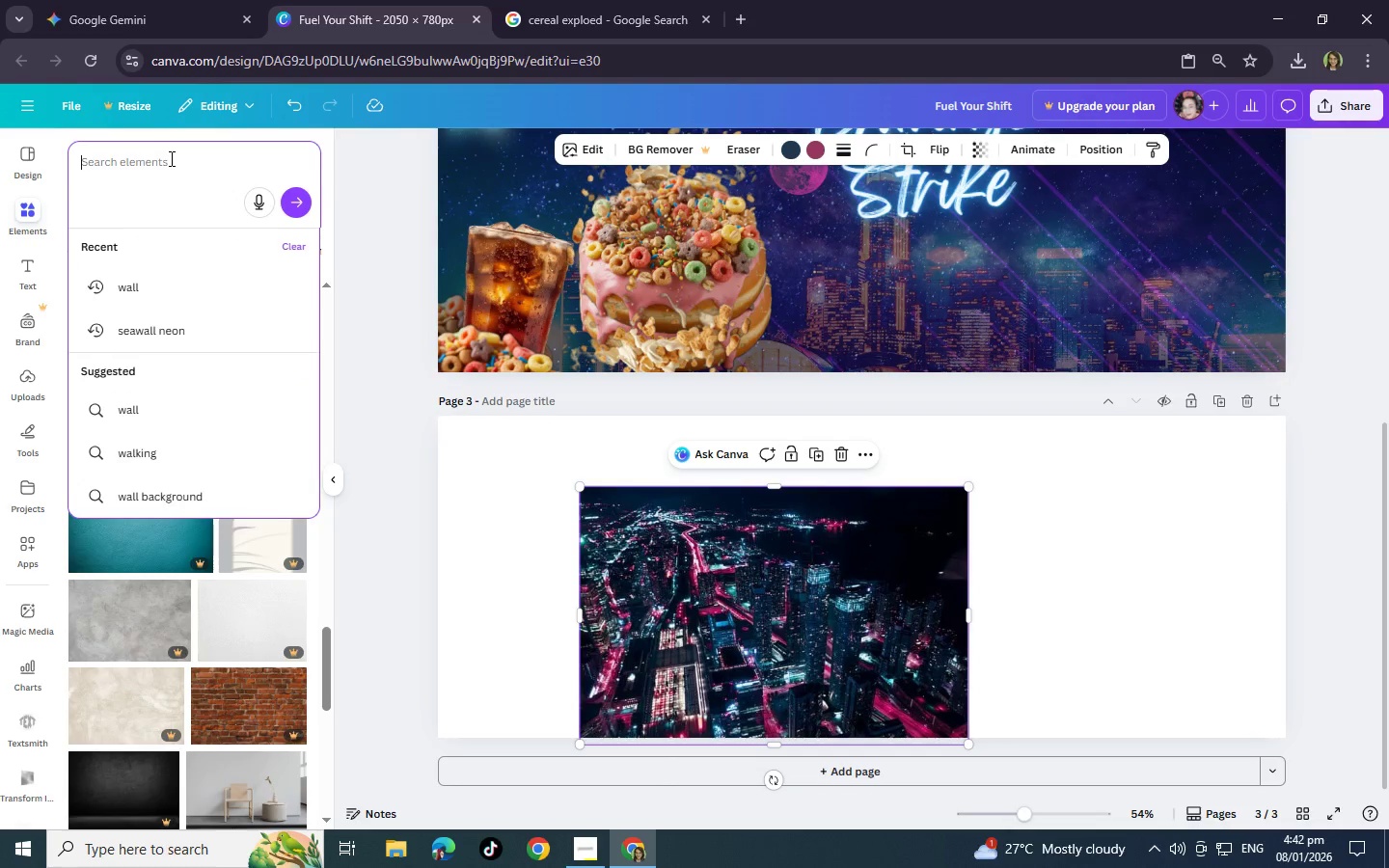 
key(Backspace)
 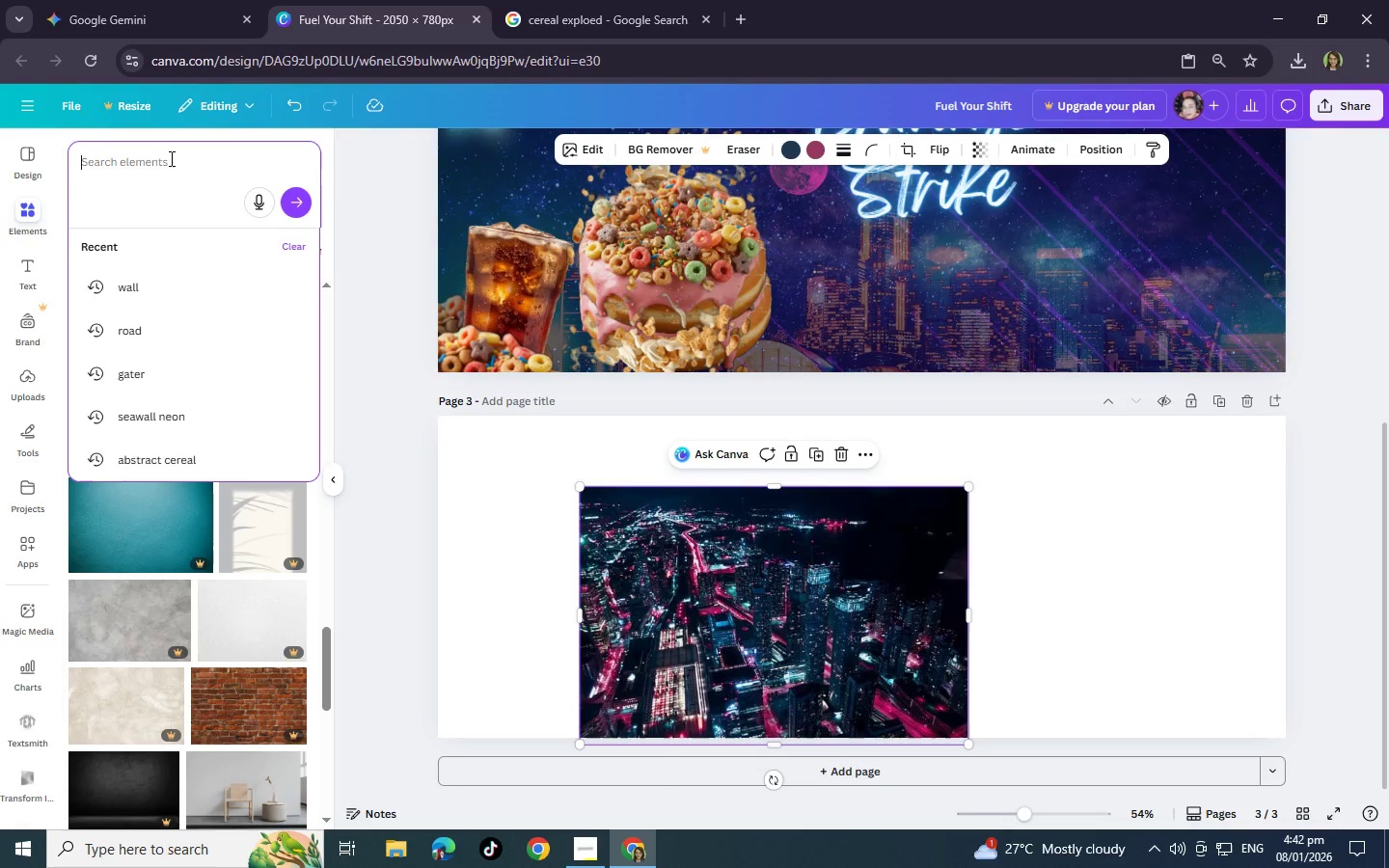 
key(Backspace)
 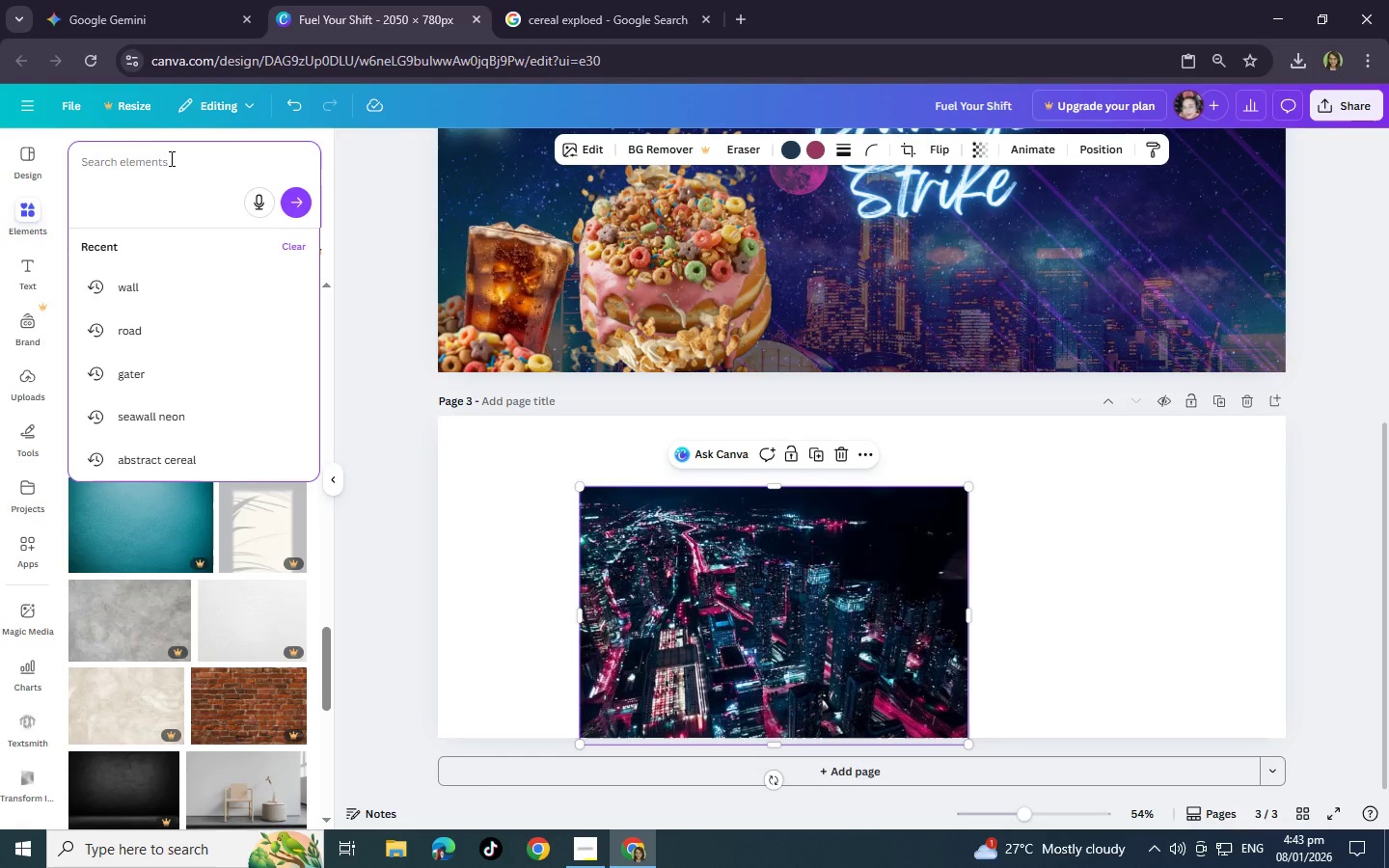 
wait(30.78)
 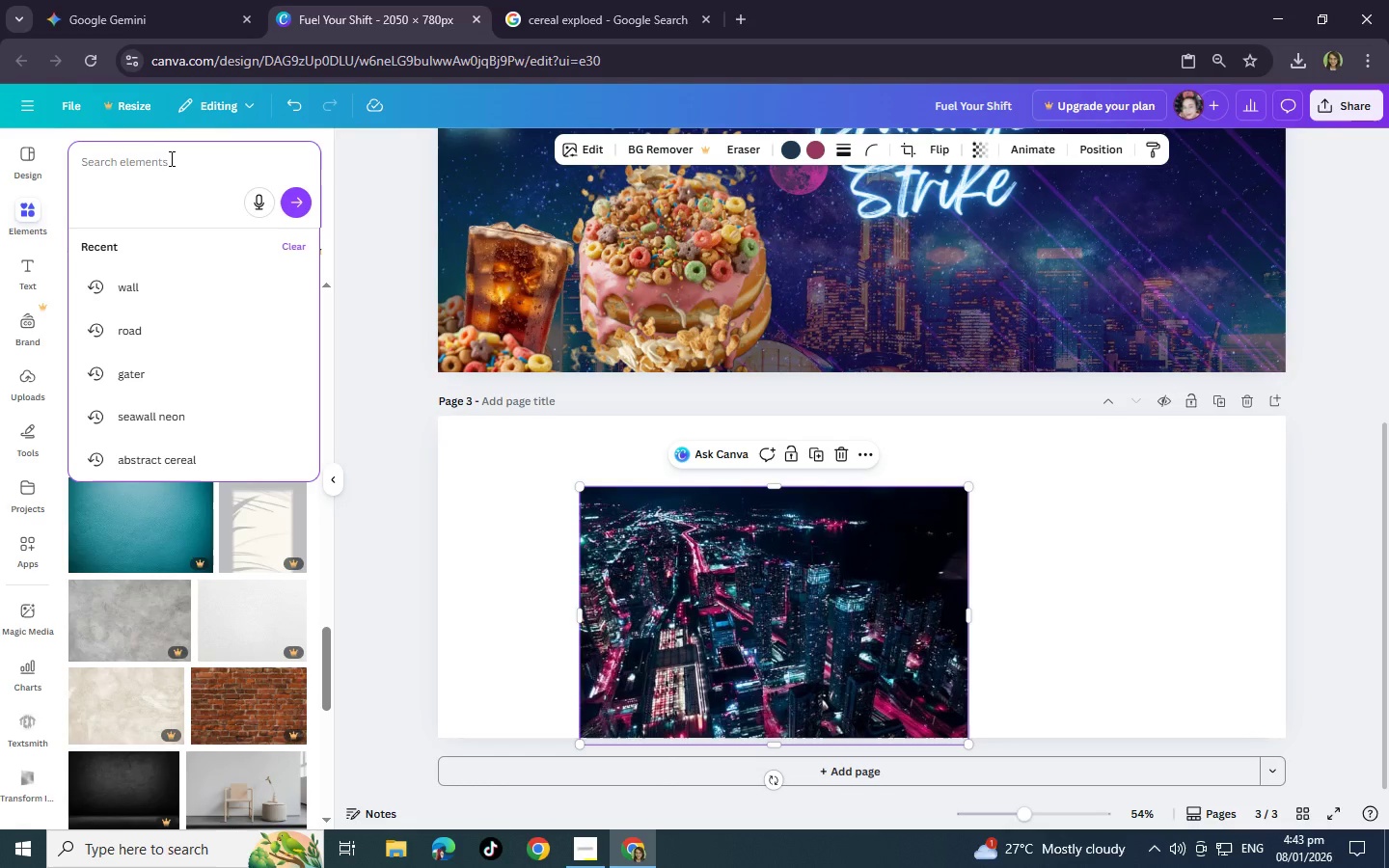 
type(ro)
key(Backspace)
key(Backspace)
key(Backspace)
key(Backspace)
type(mini road)
 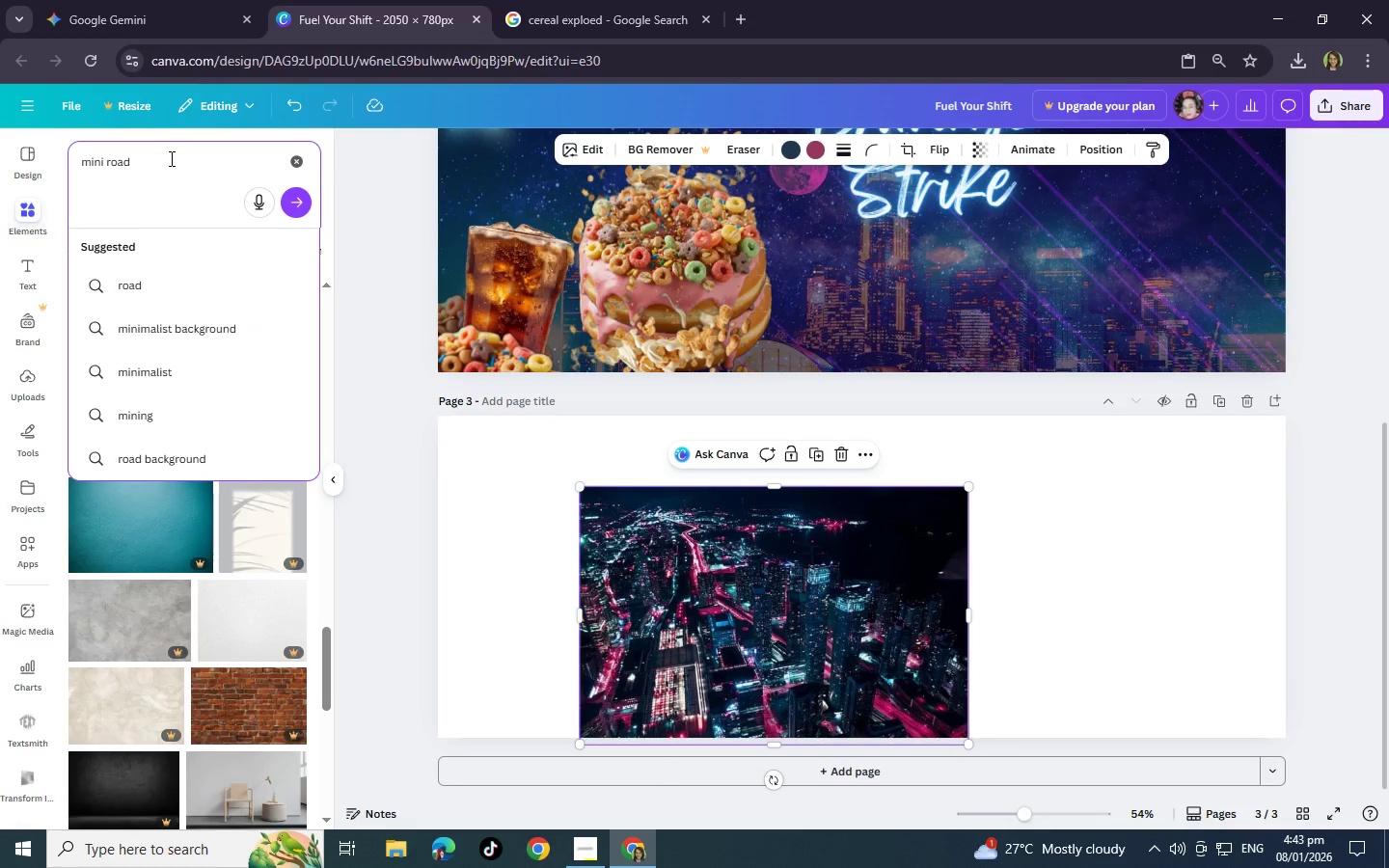 
key(Enter)
 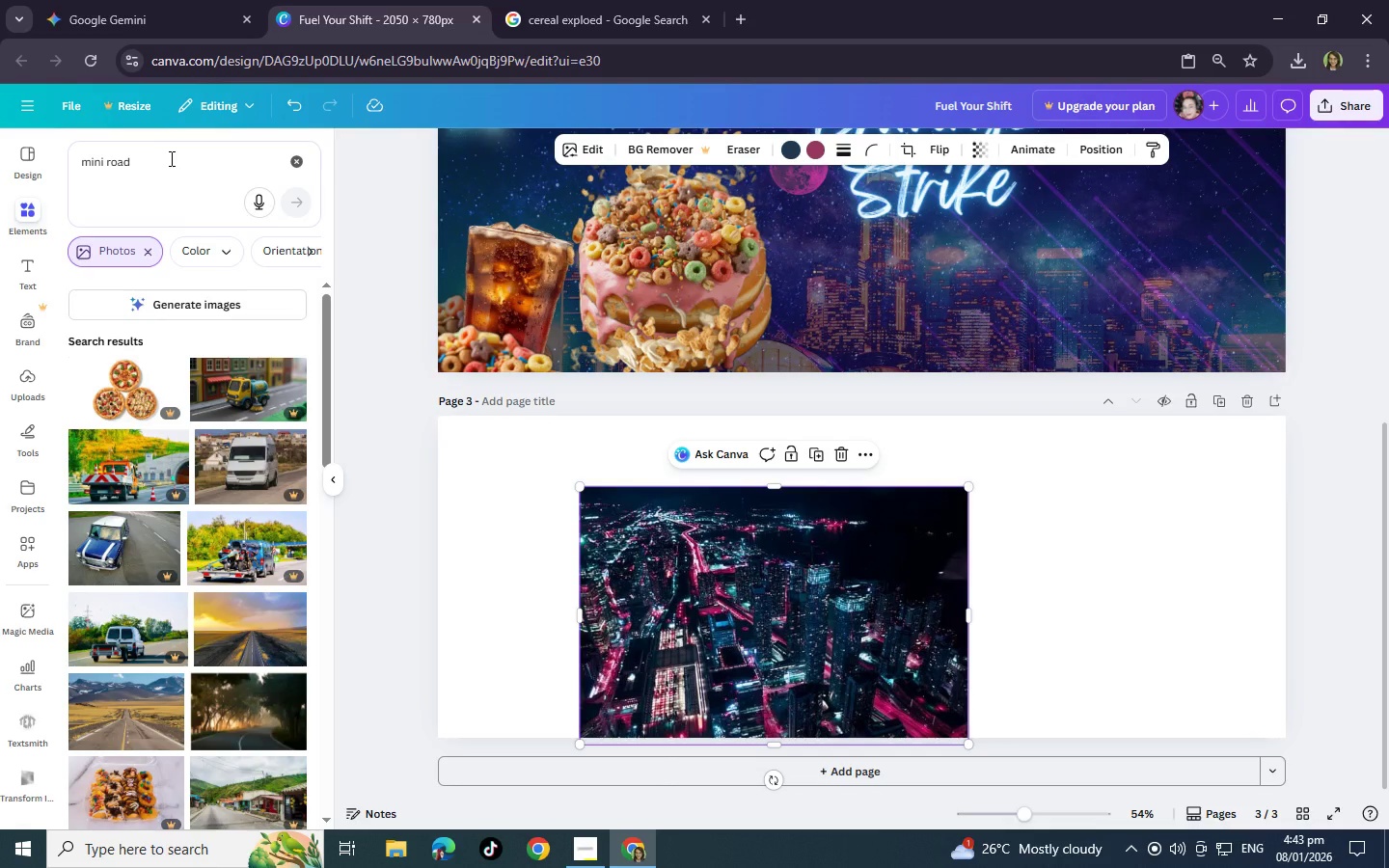 
scroll: coordinate [111, 392], scroll_direction: down, amount: 5.0
 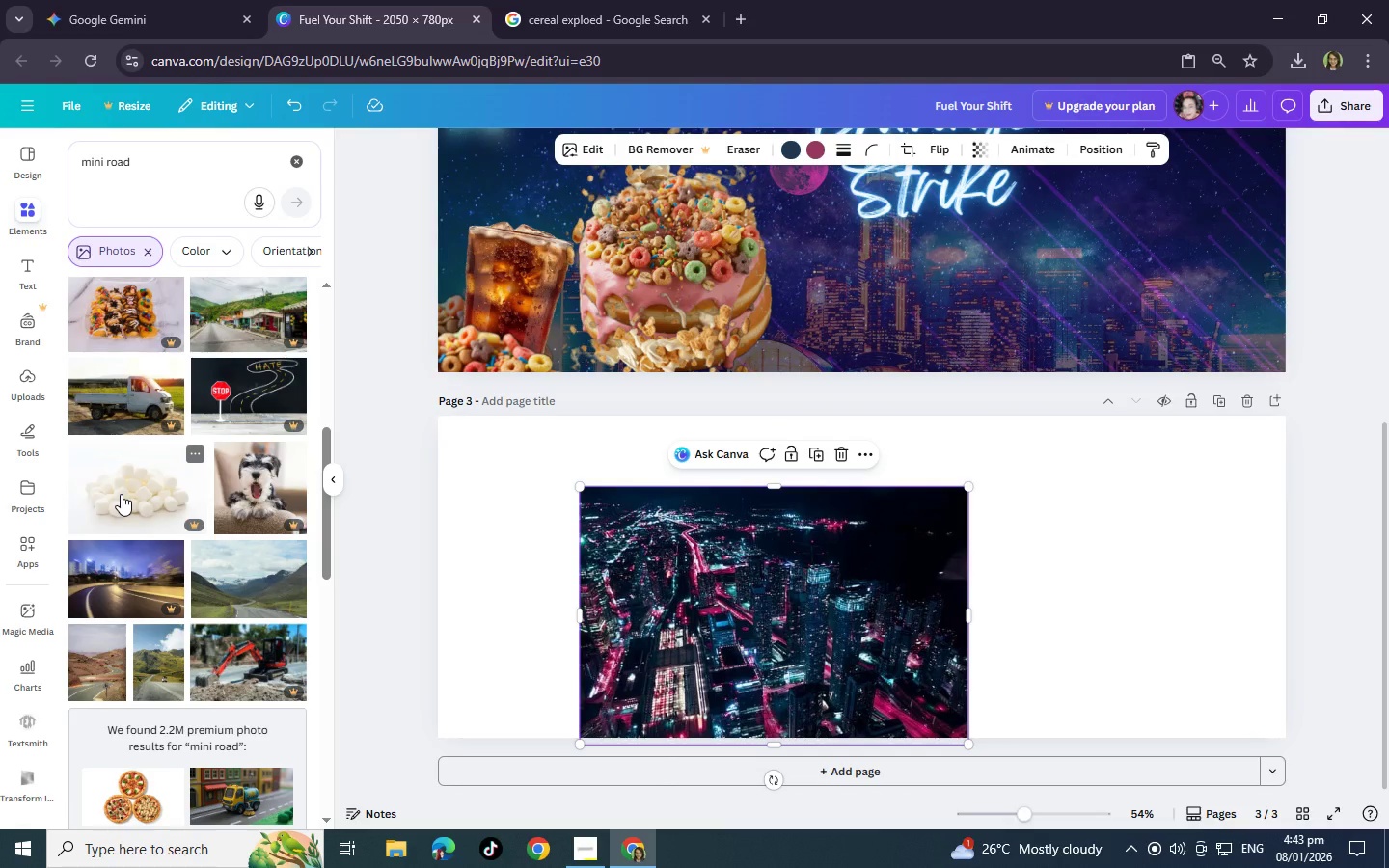 
wait(9.75)
 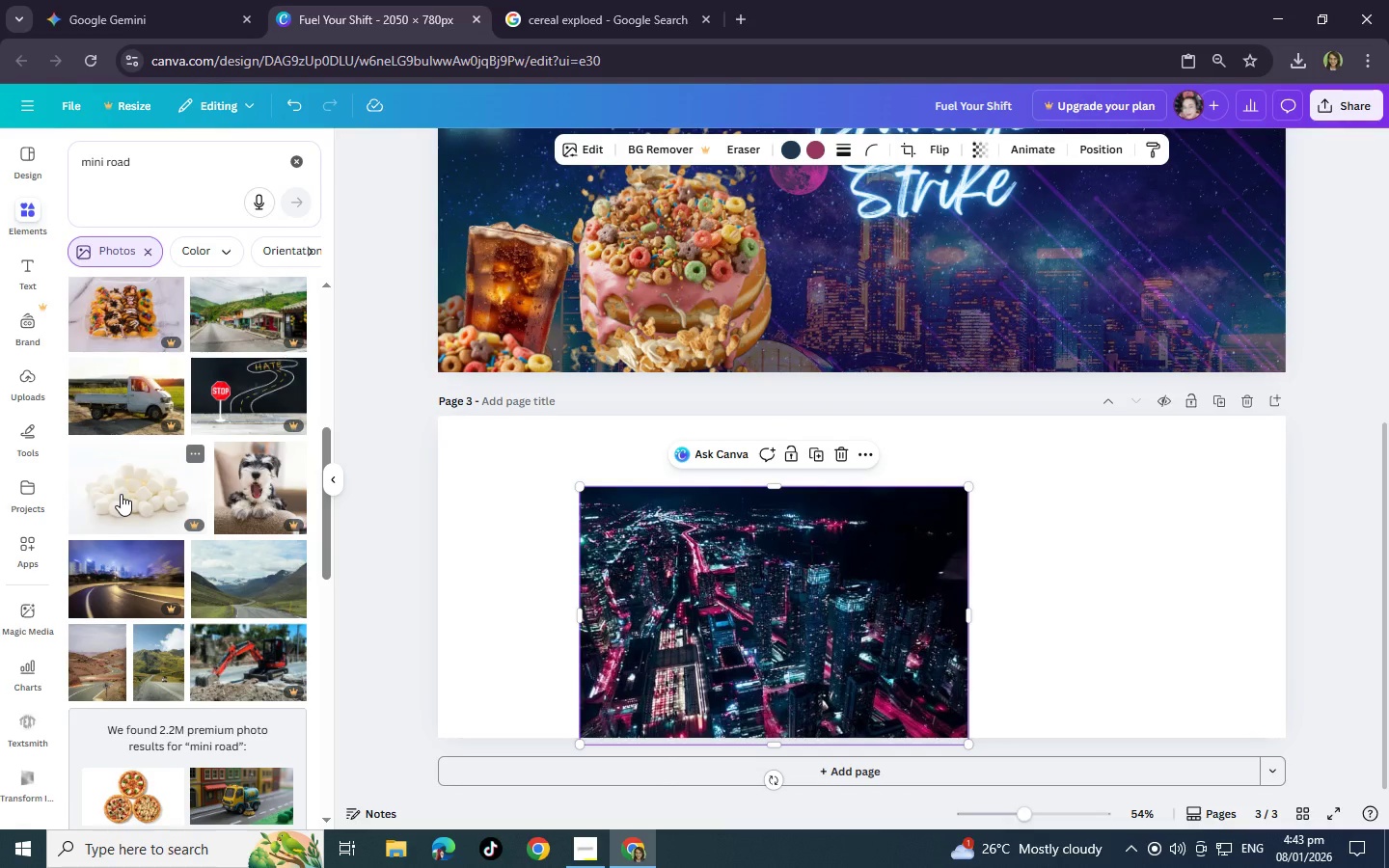 
scroll: coordinate [121, 494], scroll_direction: down, amount: 10.0
 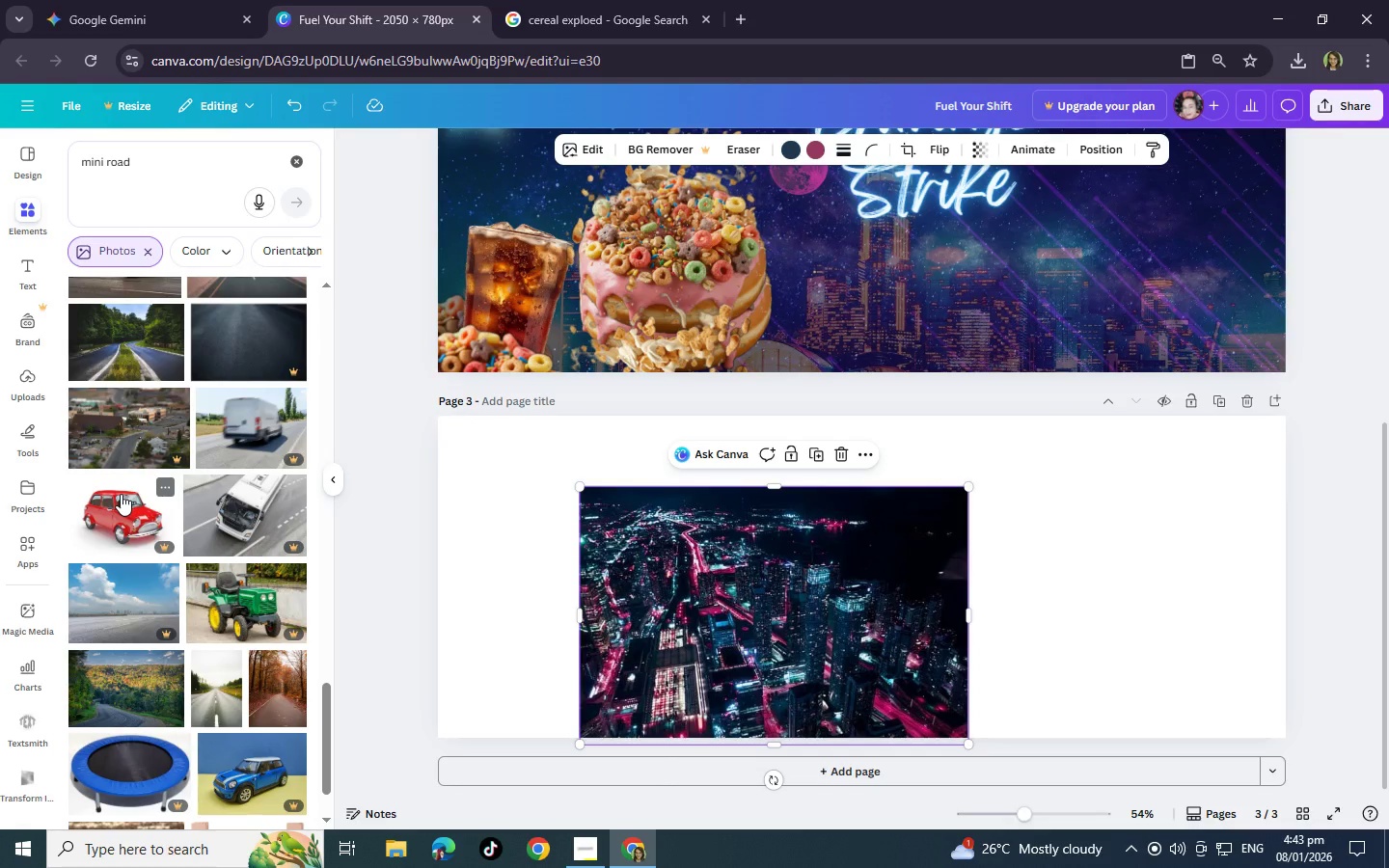 
scroll: coordinate [121, 494], scroll_direction: up, amount: 2.0
 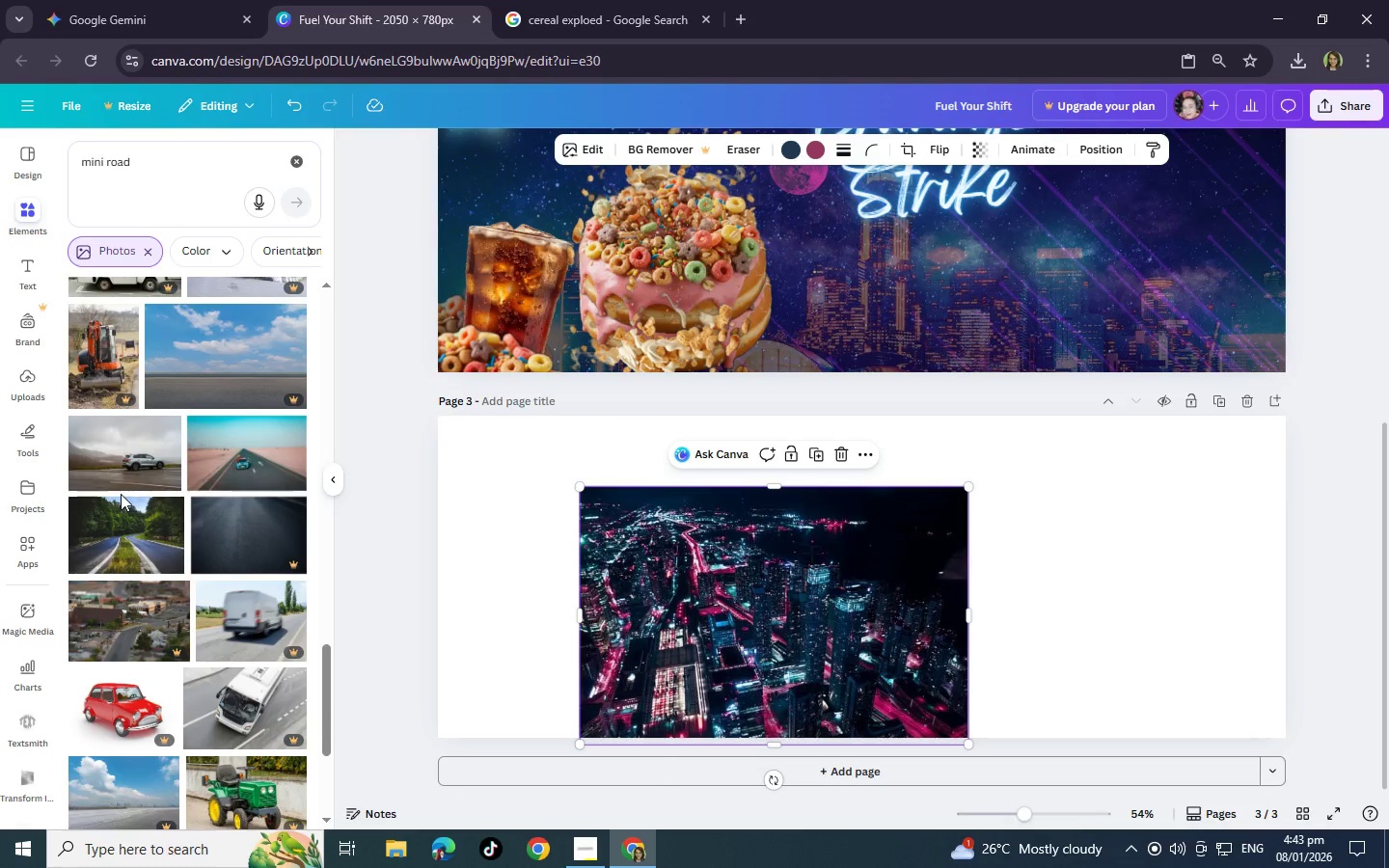 
scroll: coordinate [121, 494], scroll_direction: down, amount: 20.0
 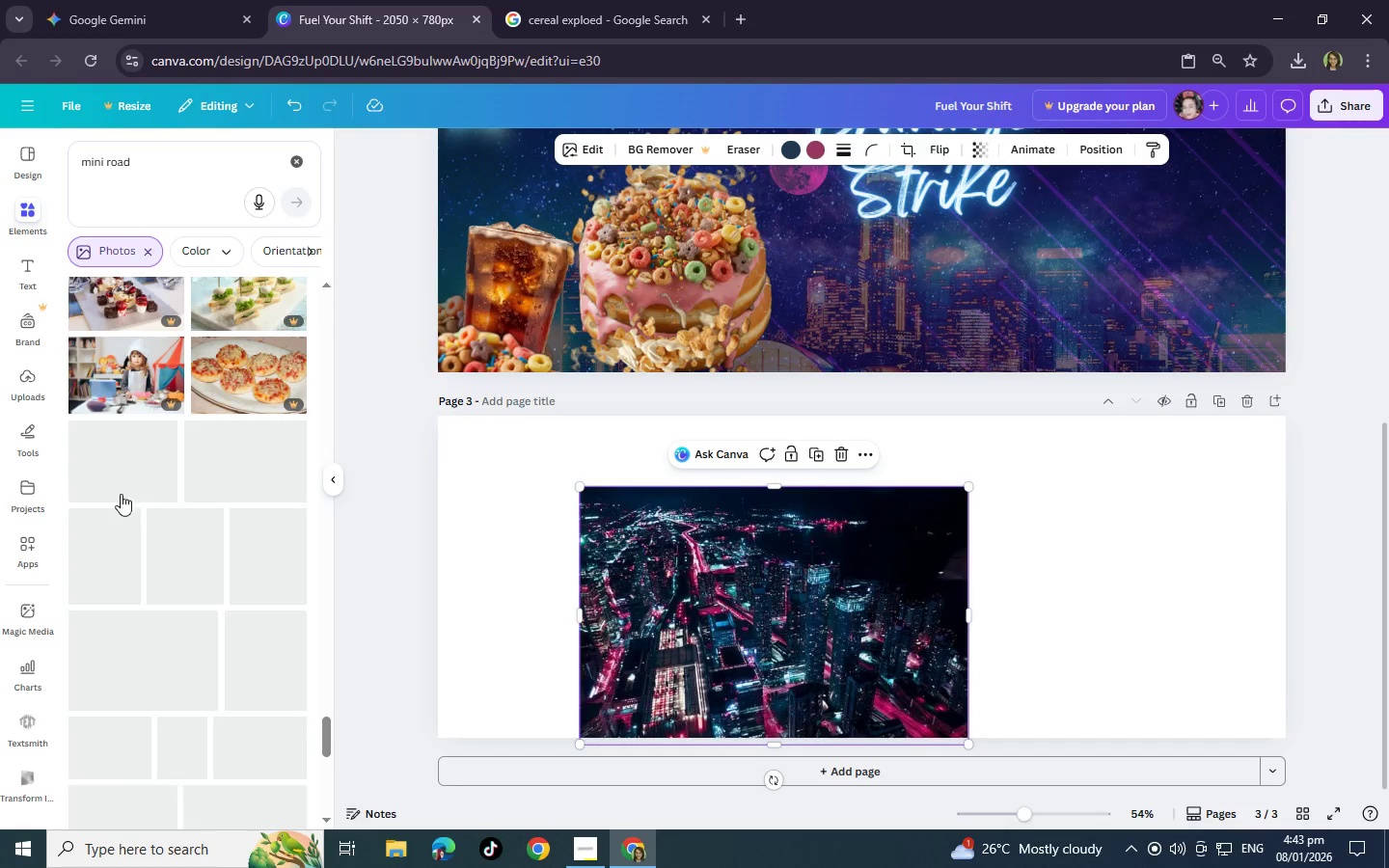 
scroll: coordinate [121, 494], scroll_direction: down, amount: 12.0
 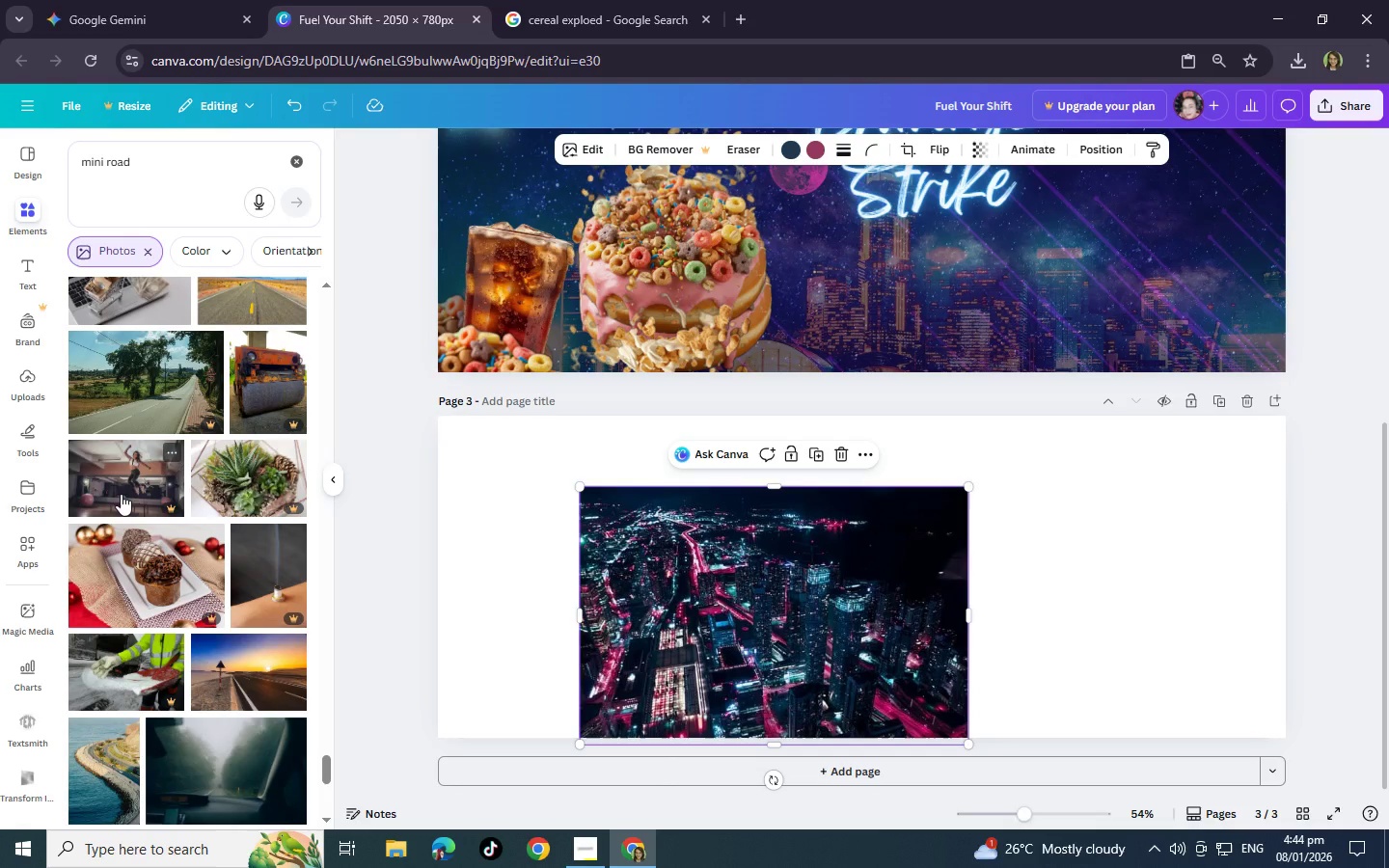 
left_click_drag(start_coordinate=[762, 624], to_coordinate=[719, 590])
 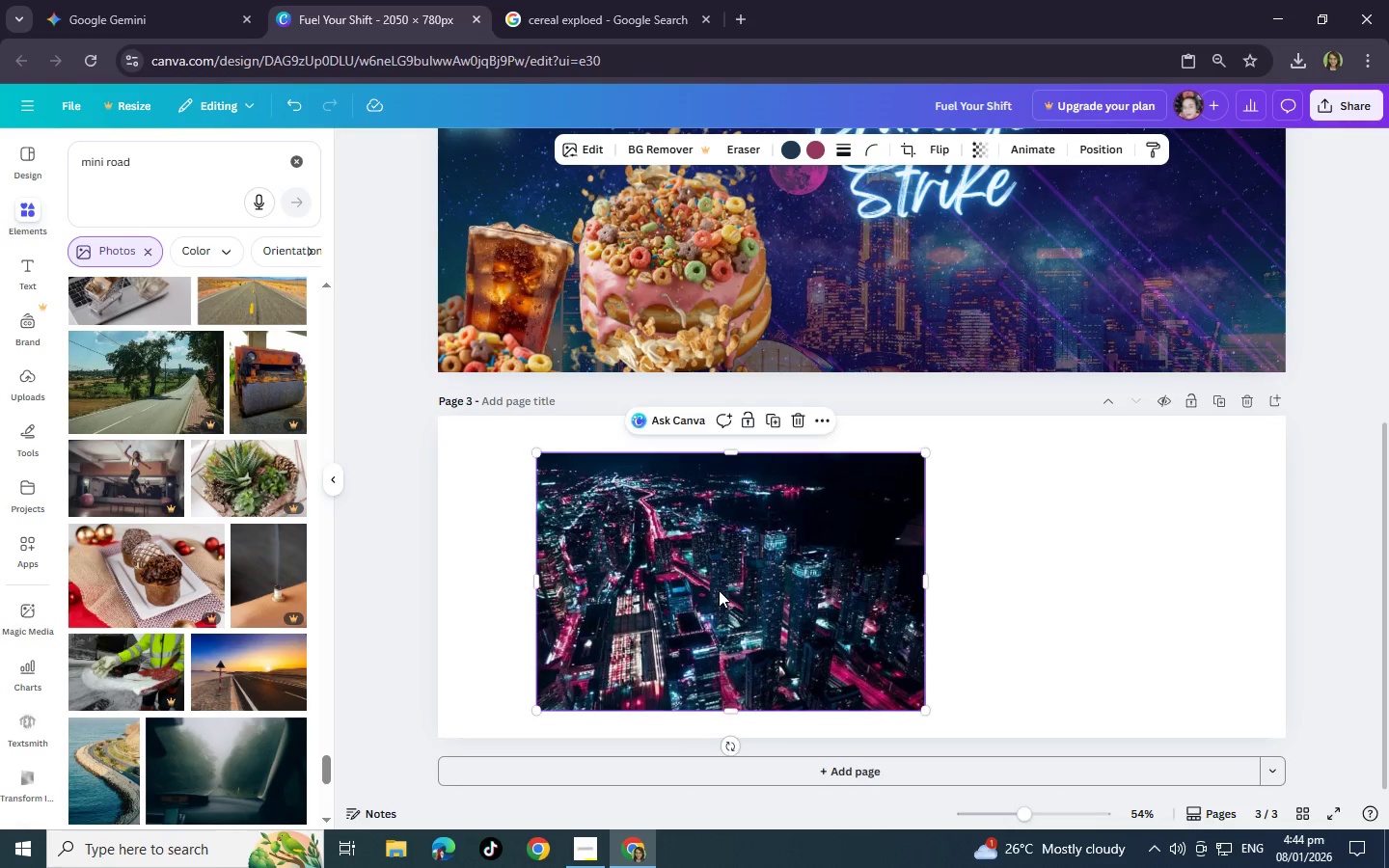 
right_click([719, 590])
 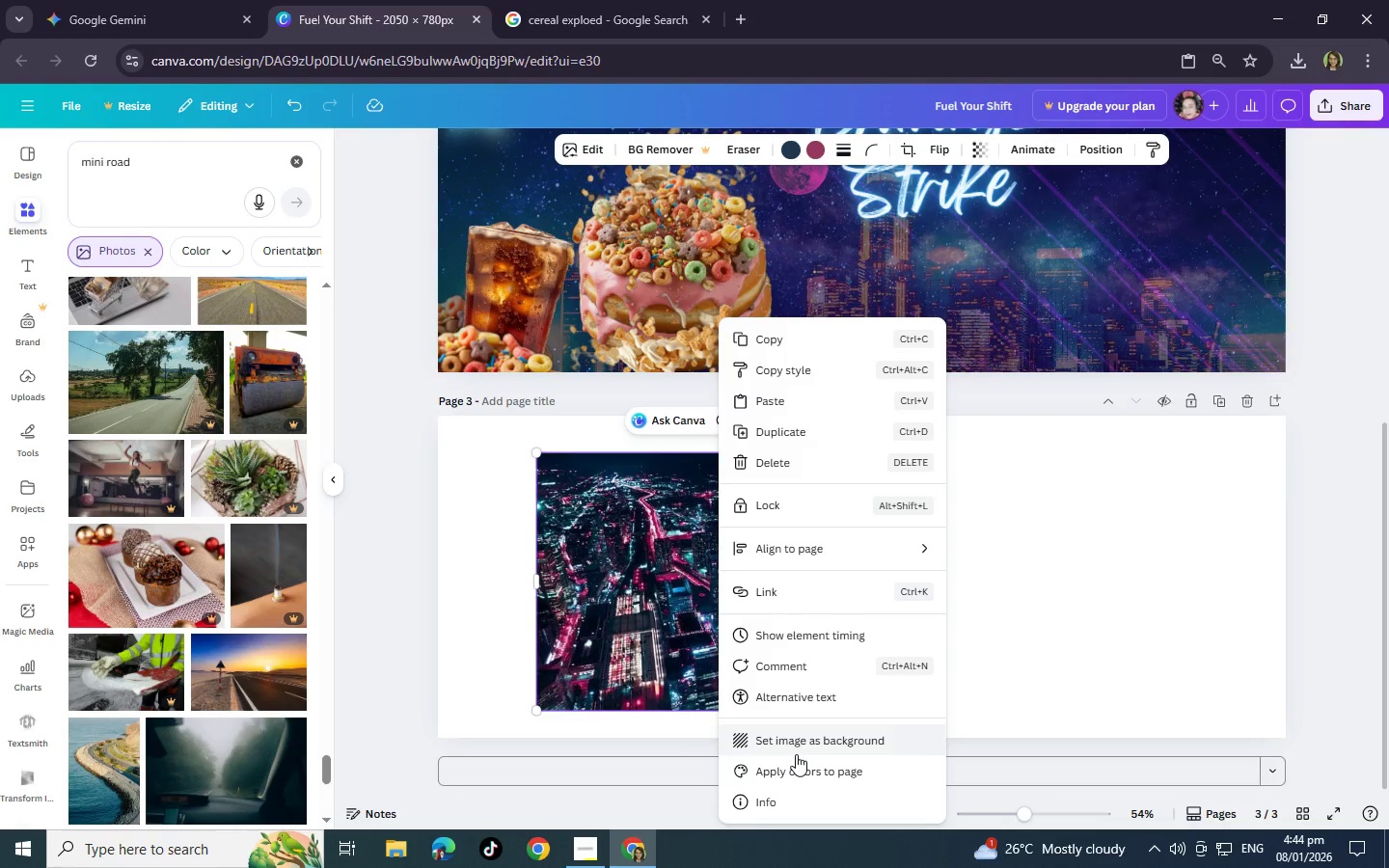 
left_click([801, 750])
 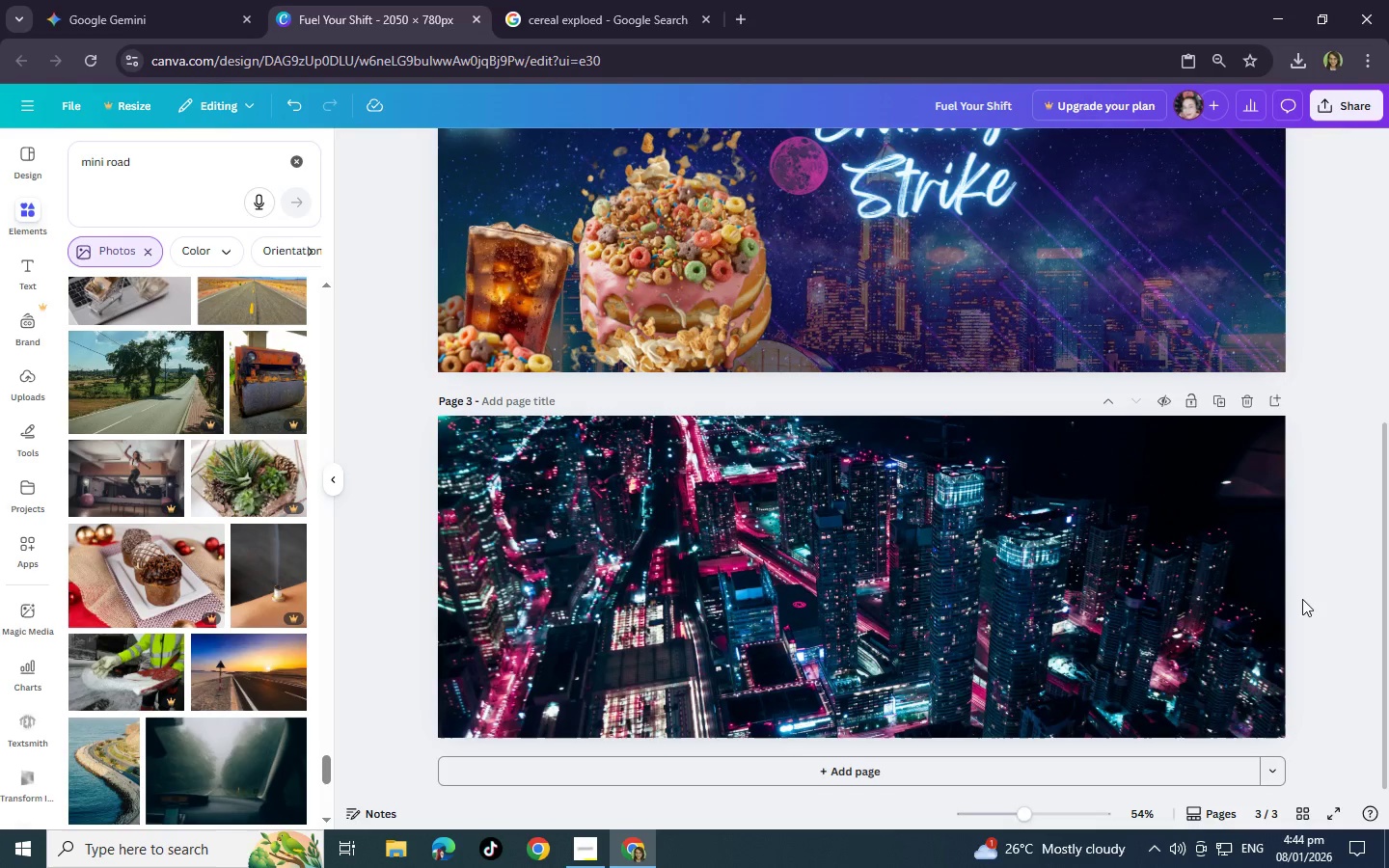 
left_click([1309, 599])
 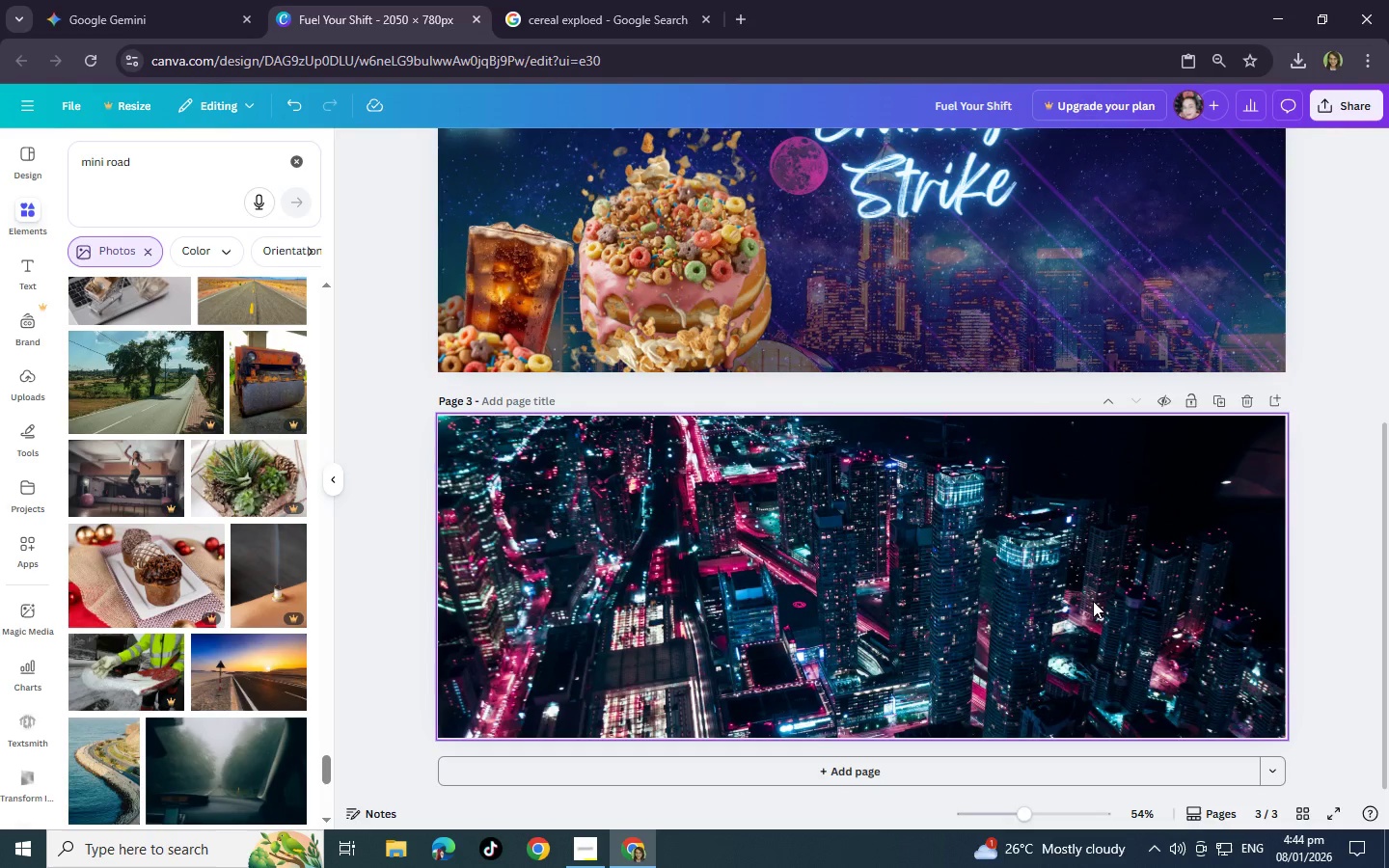 
scroll: coordinate [1093, 601], scroll_direction: up, amount: 1.0
 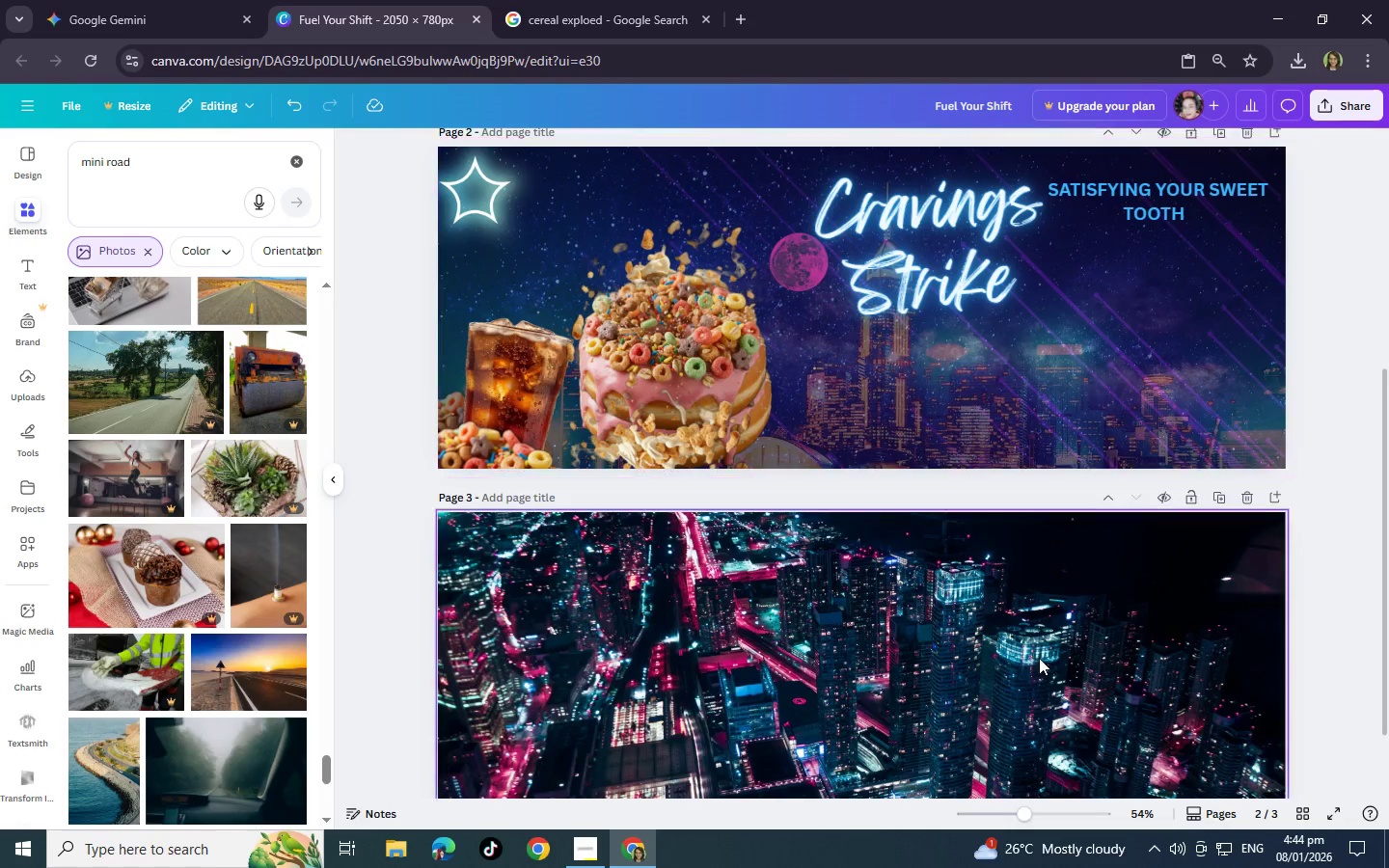 
left_click([1039, 658])
 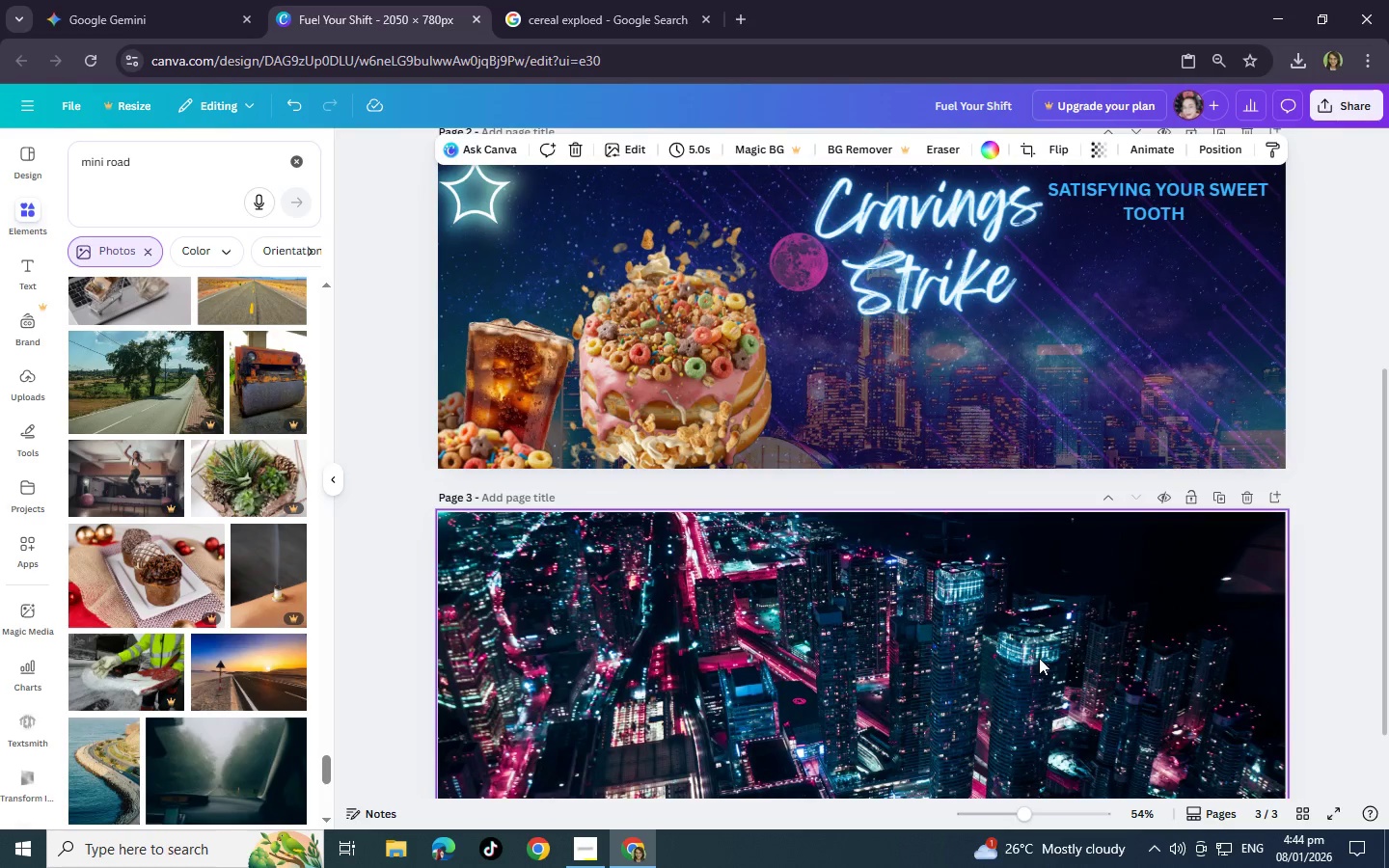 
scroll: coordinate [1039, 658], scroll_direction: up, amount: 2.0
 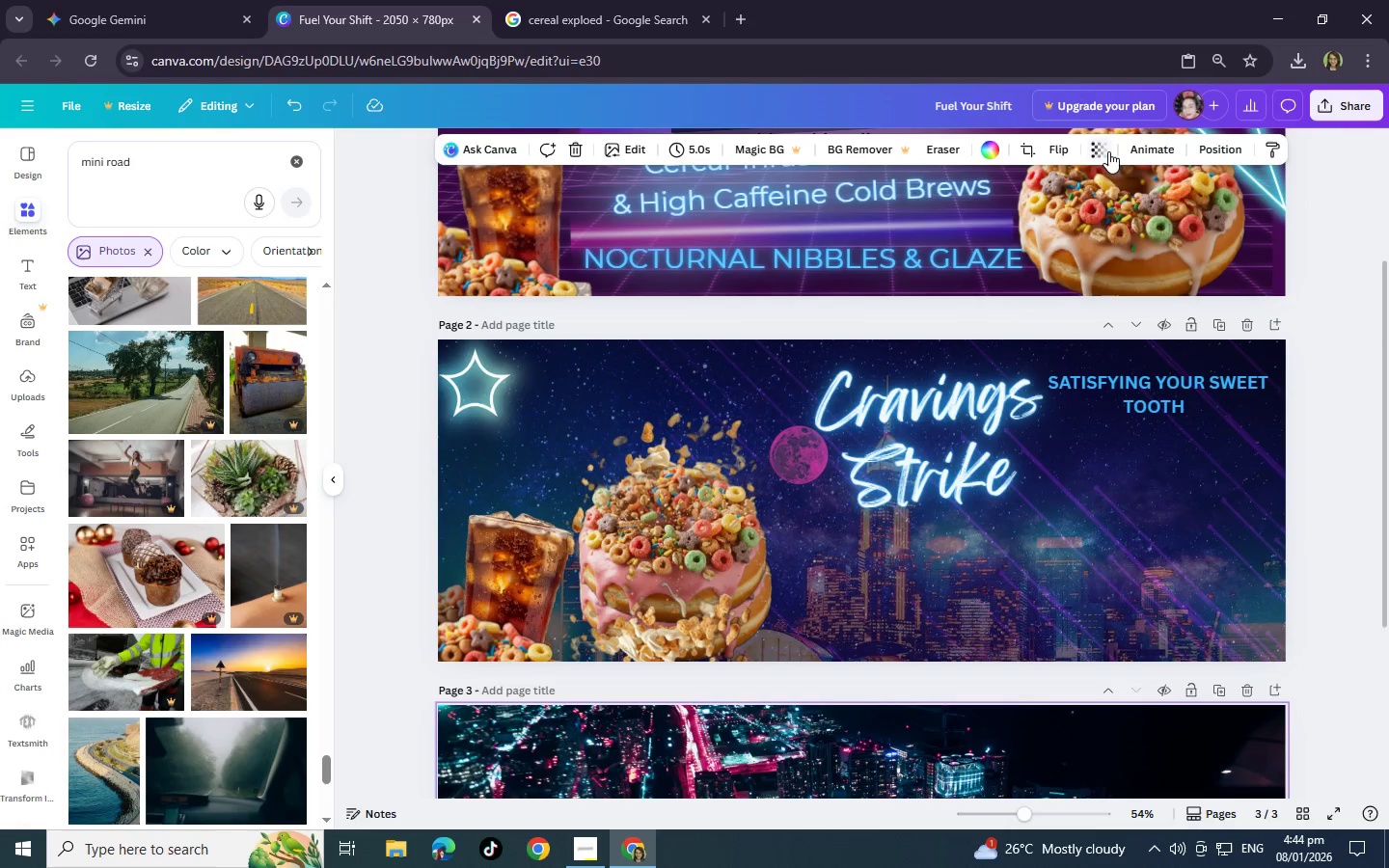 
left_click([1091, 147])
 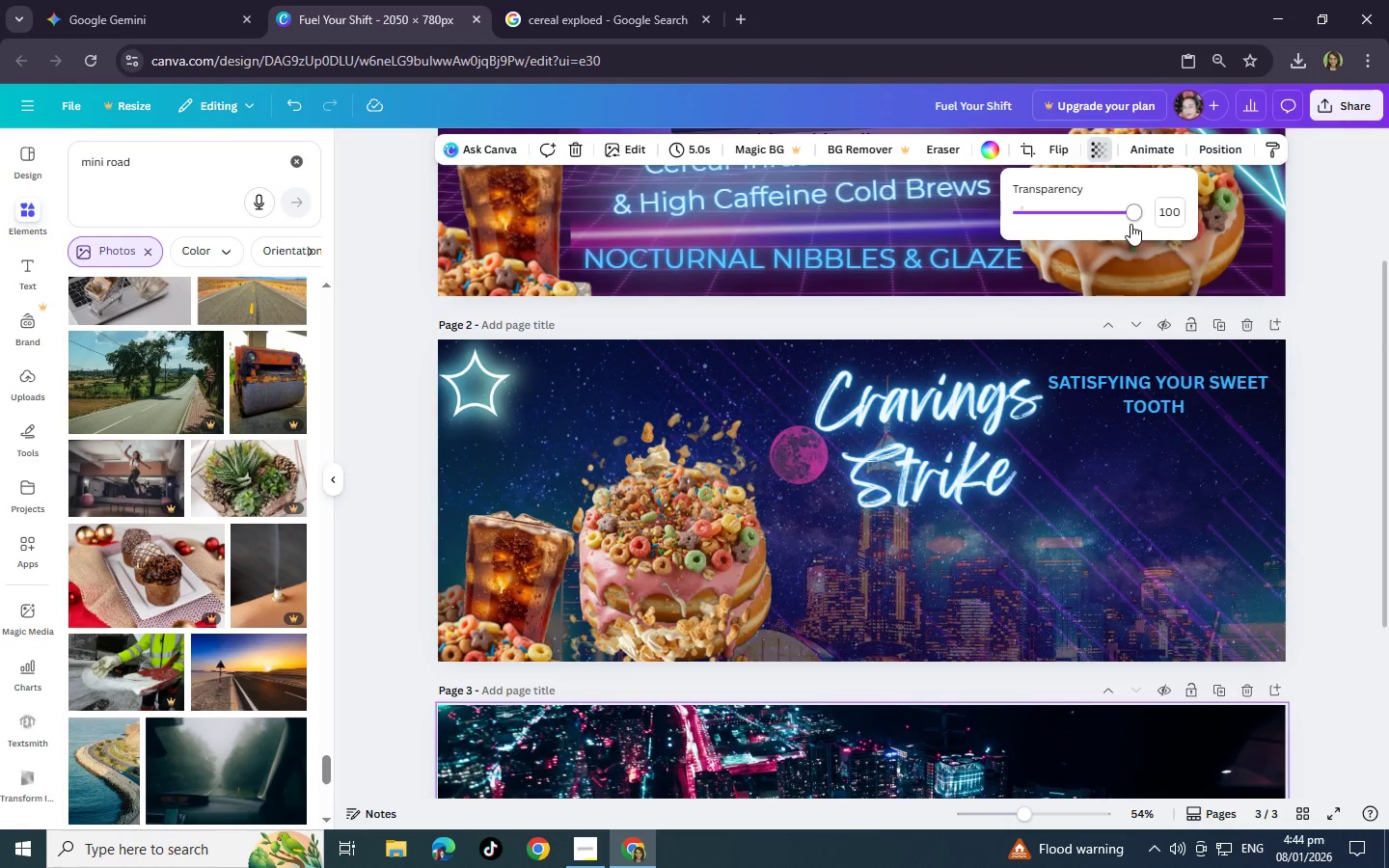 
left_click_drag(start_coordinate=[1130, 220], to_coordinate=[1114, 220])
 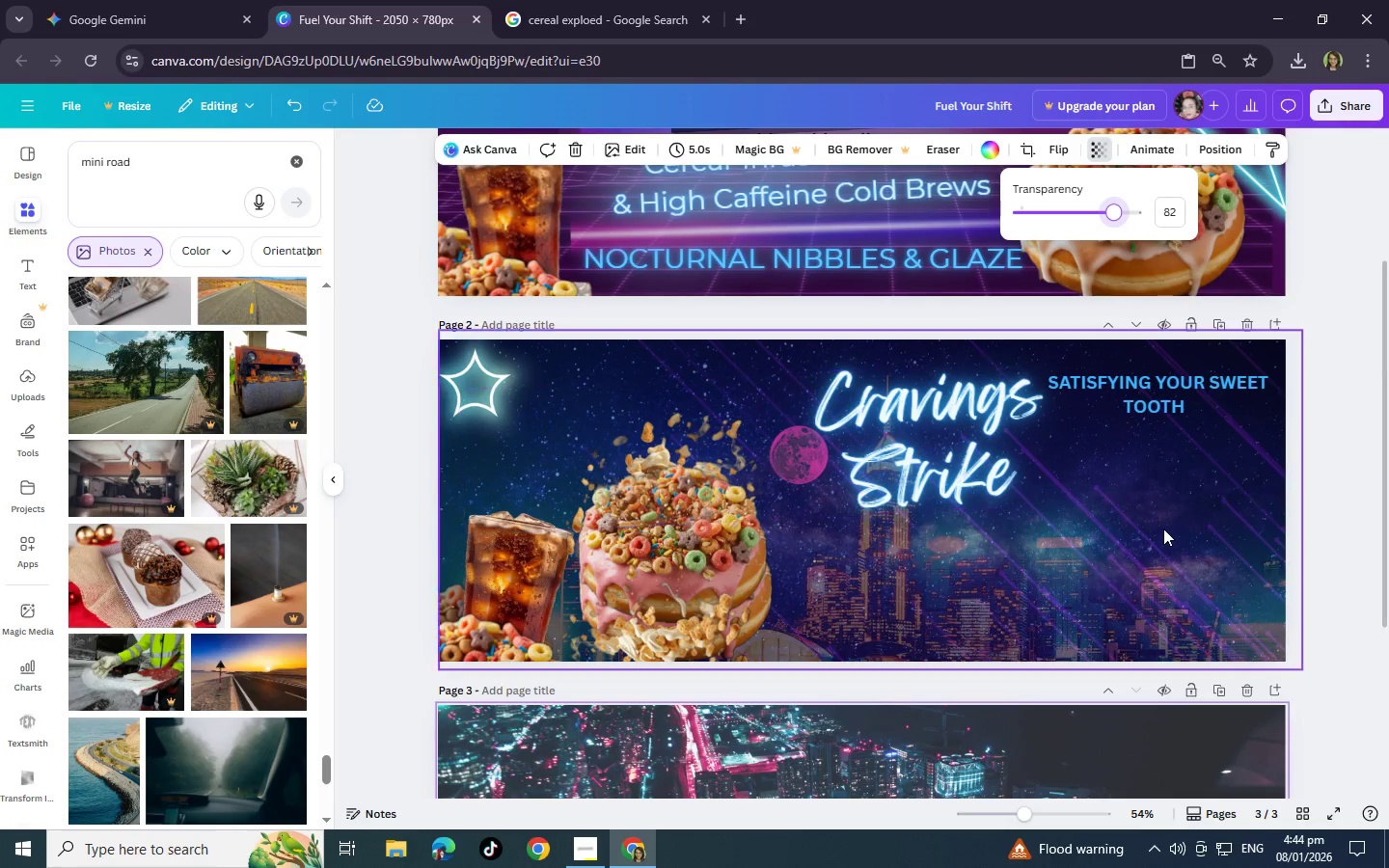 
left_click([1163, 529])
 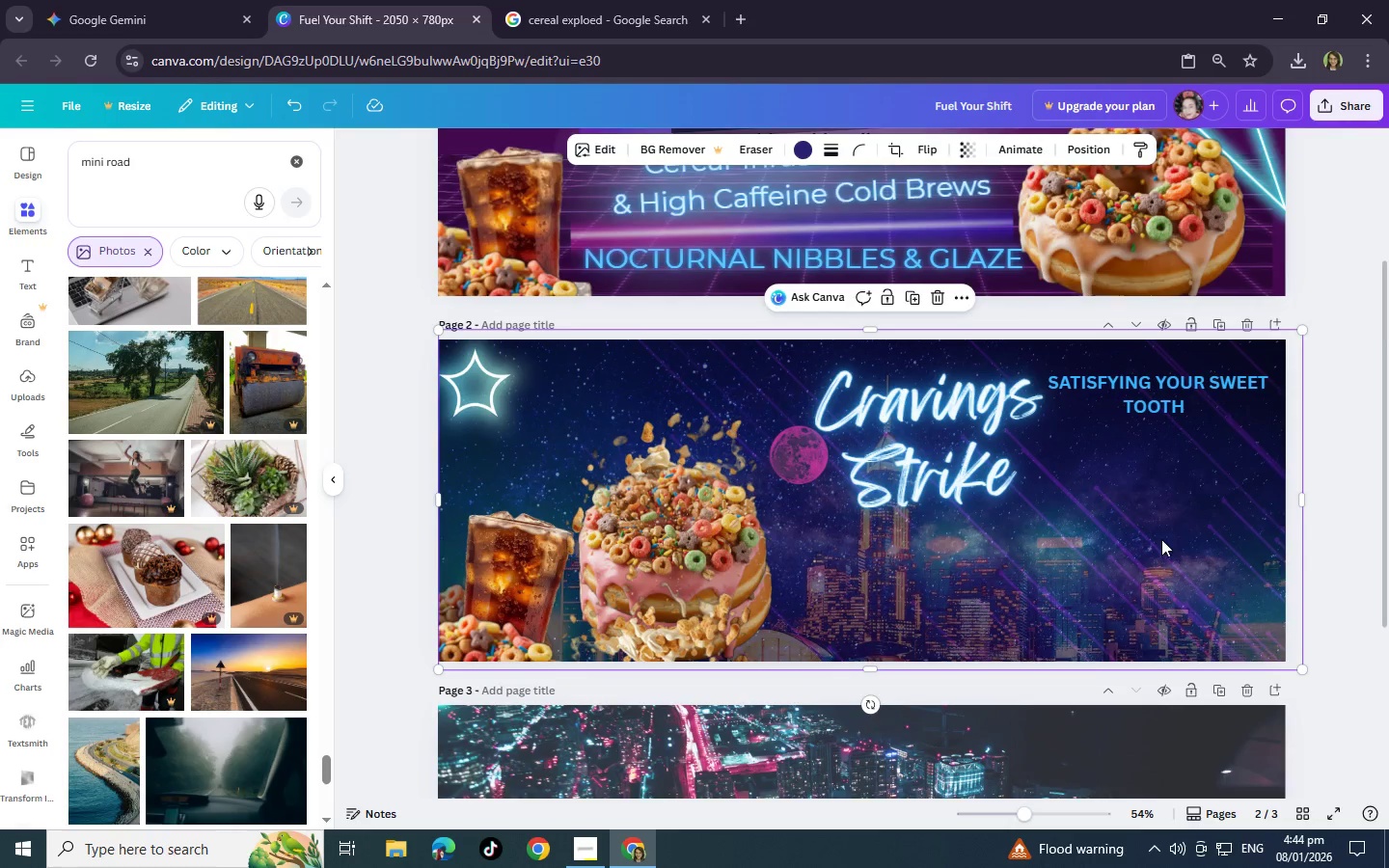 
scroll: coordinate [1158, 549], scroll_direction: down, amount: 4.0
 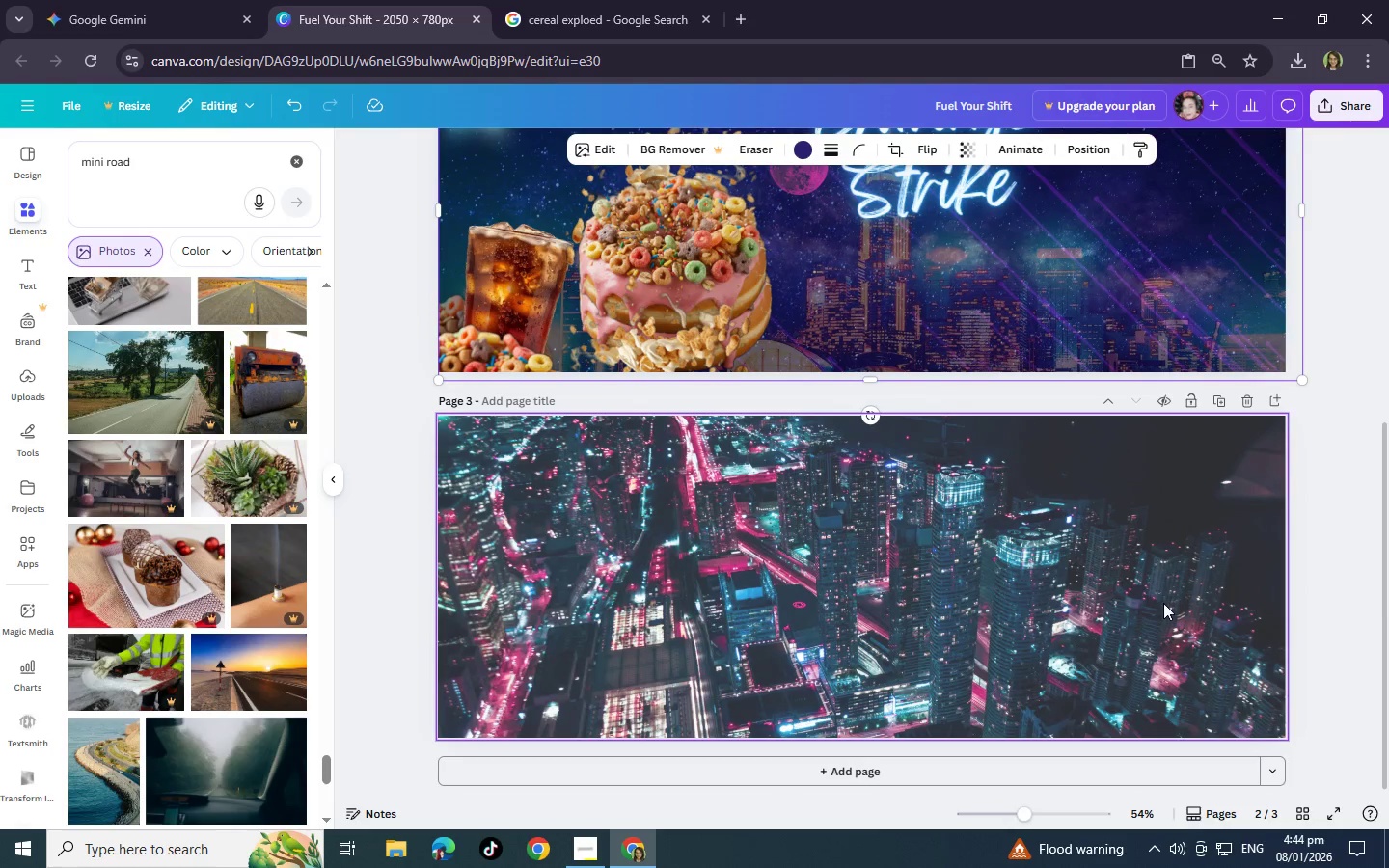 
scroll: coordinate [1163, 603], scroll_direction: up, amount: 6.0
 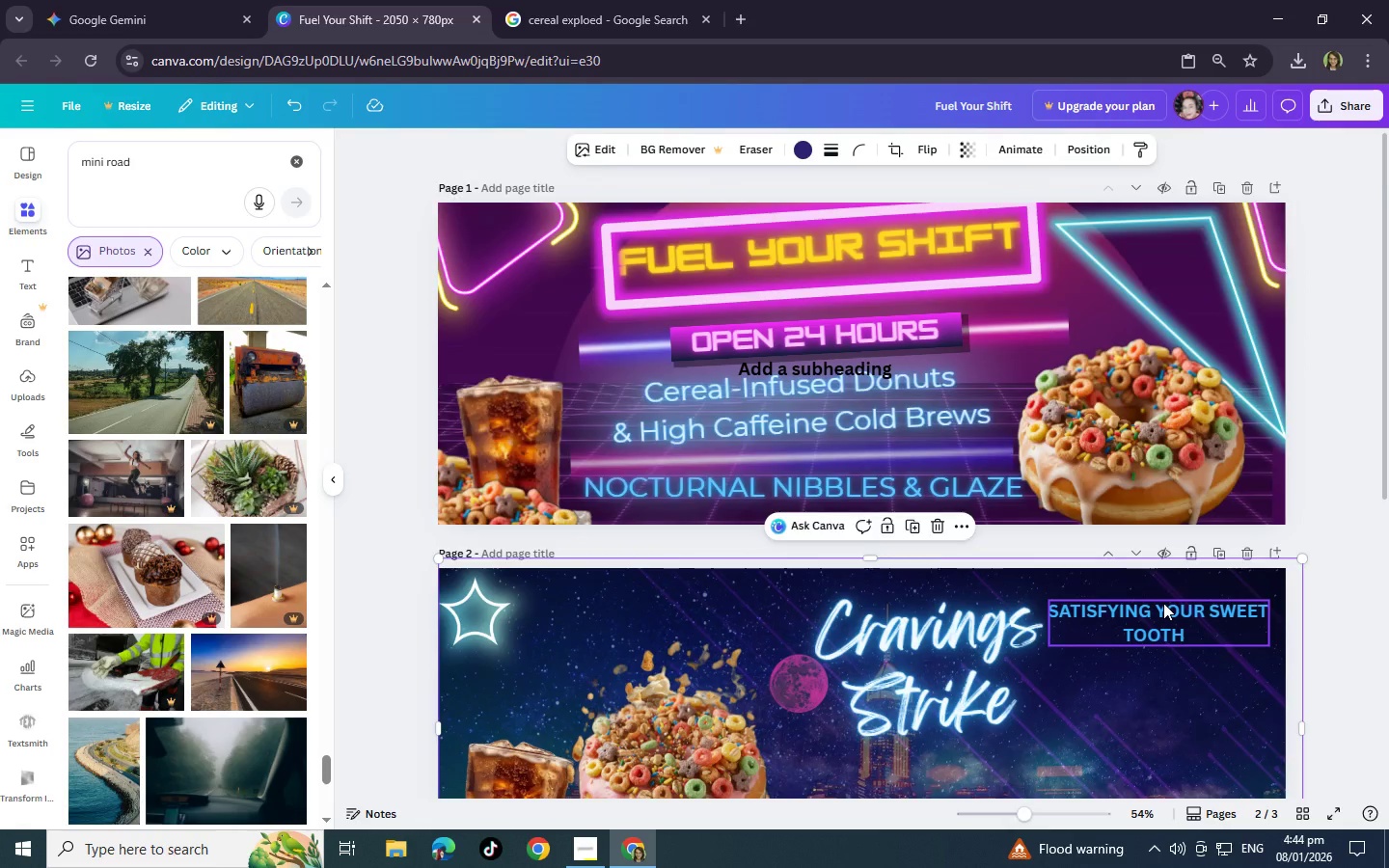 
scroll: coordinate [1163, 603], scroll_direction: down, amount: 5.0
 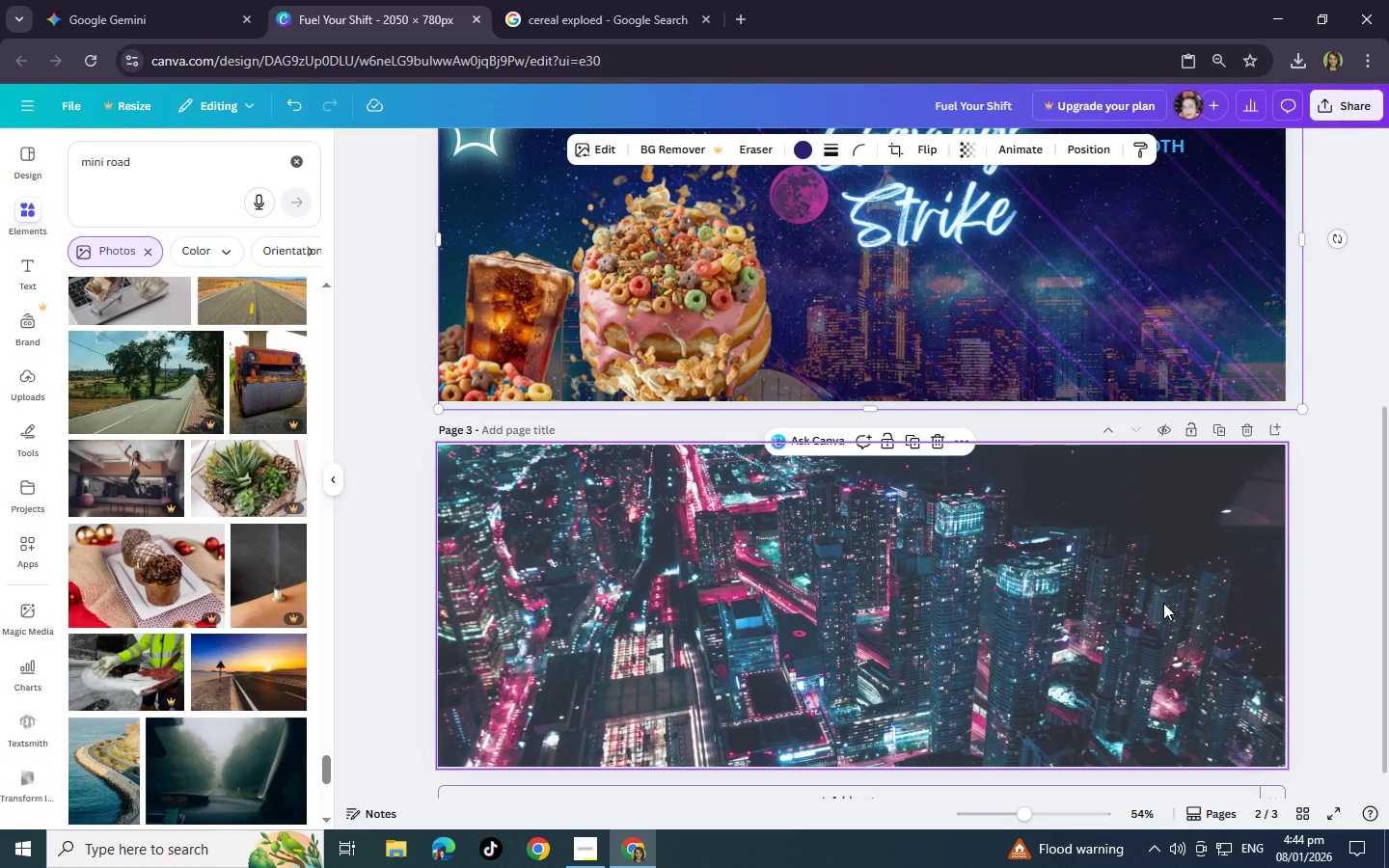 
scroll: coordinate [1163, 603], scroll_direction: up, amount: 2.0
 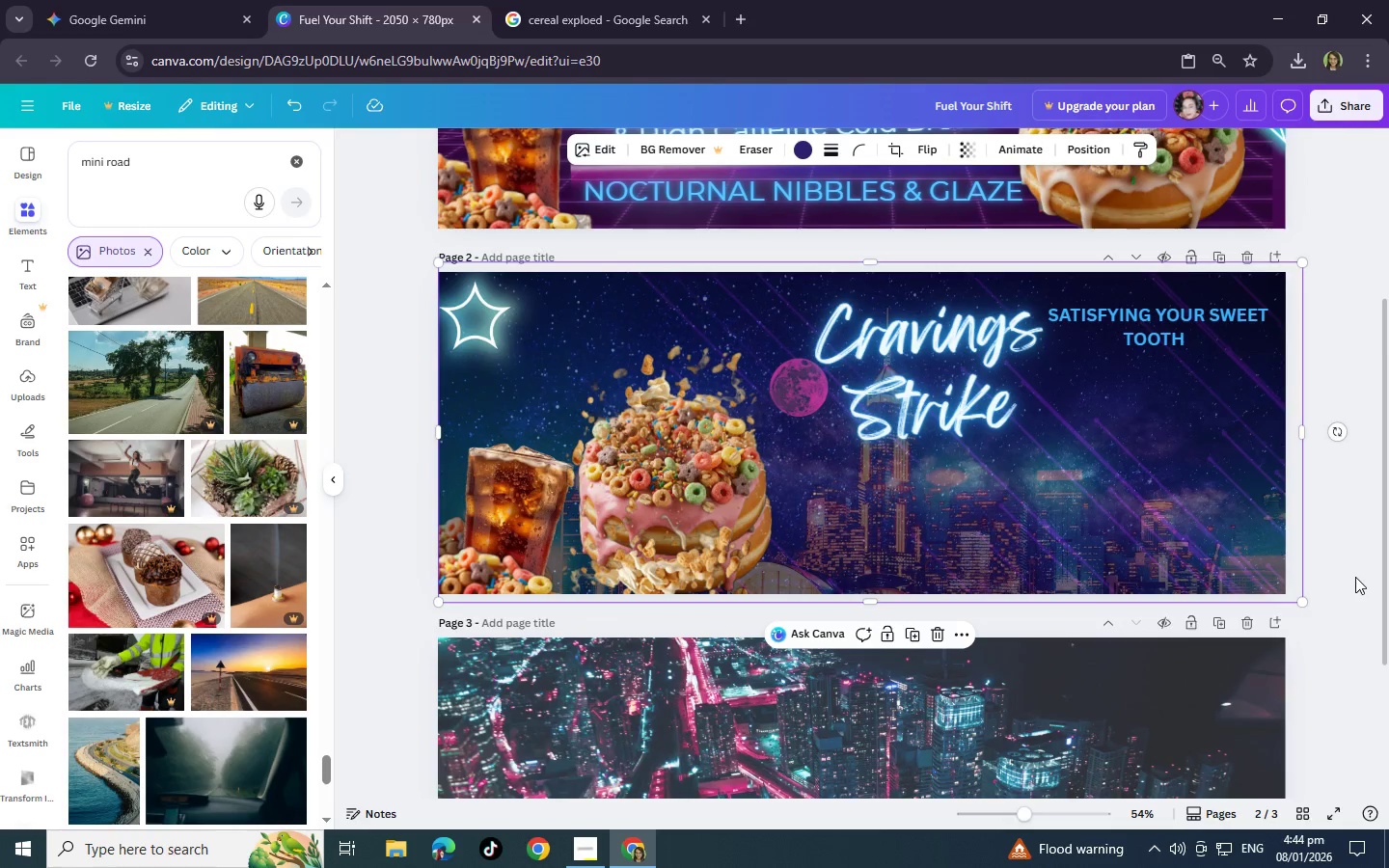 
left_click([1361, 579])
 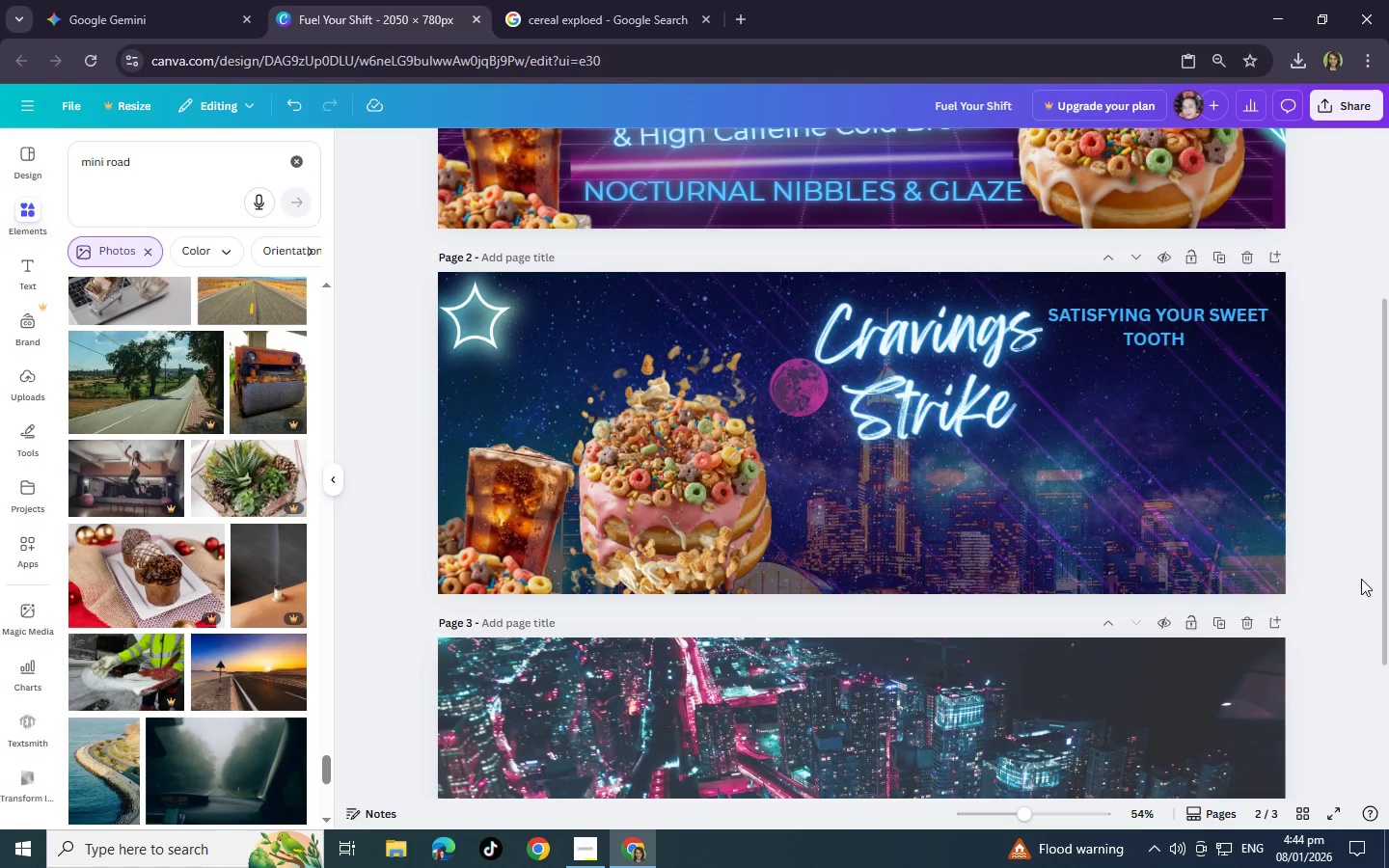 
left_click([1163, 716])
 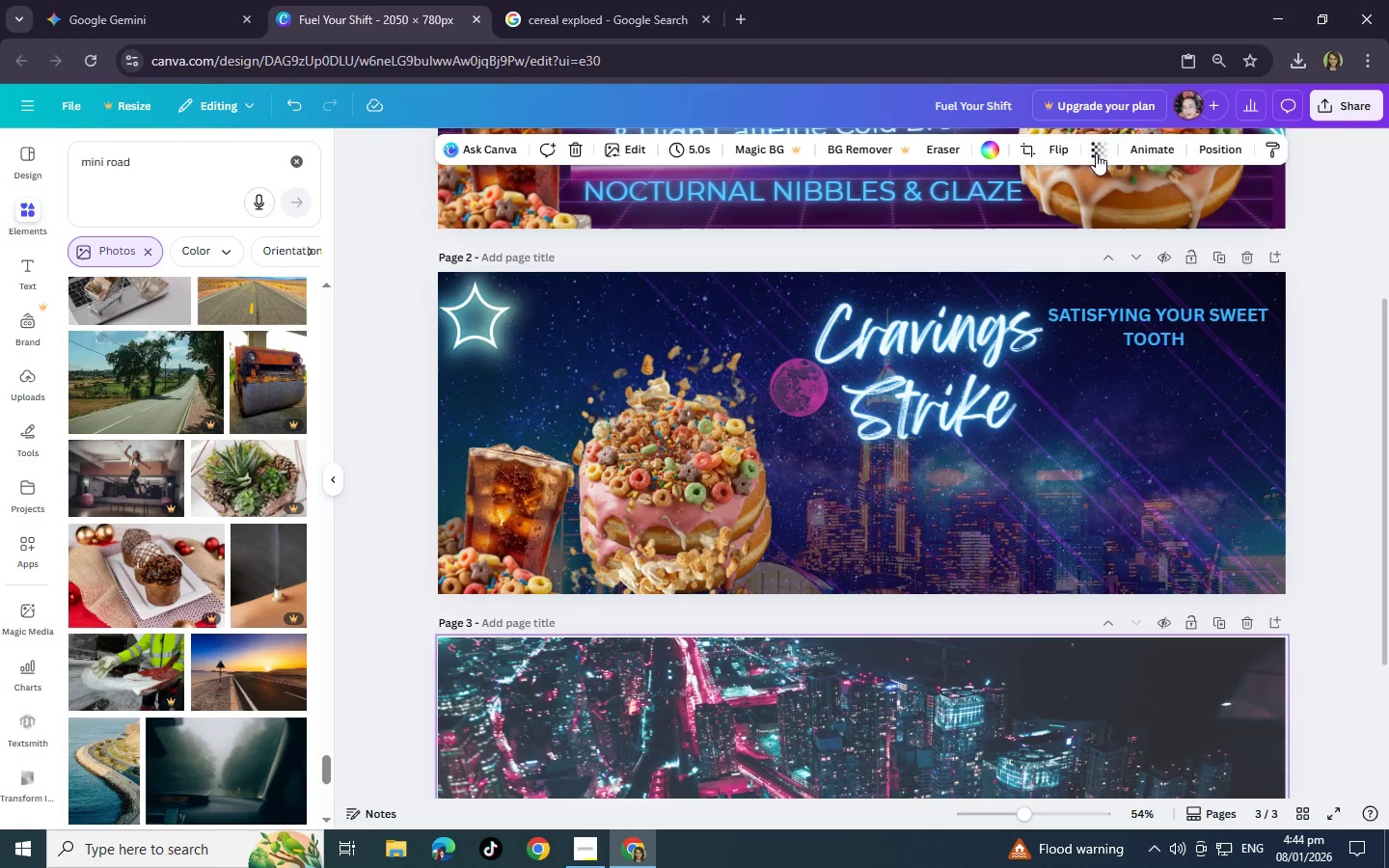 
left_click([1103, 145])
 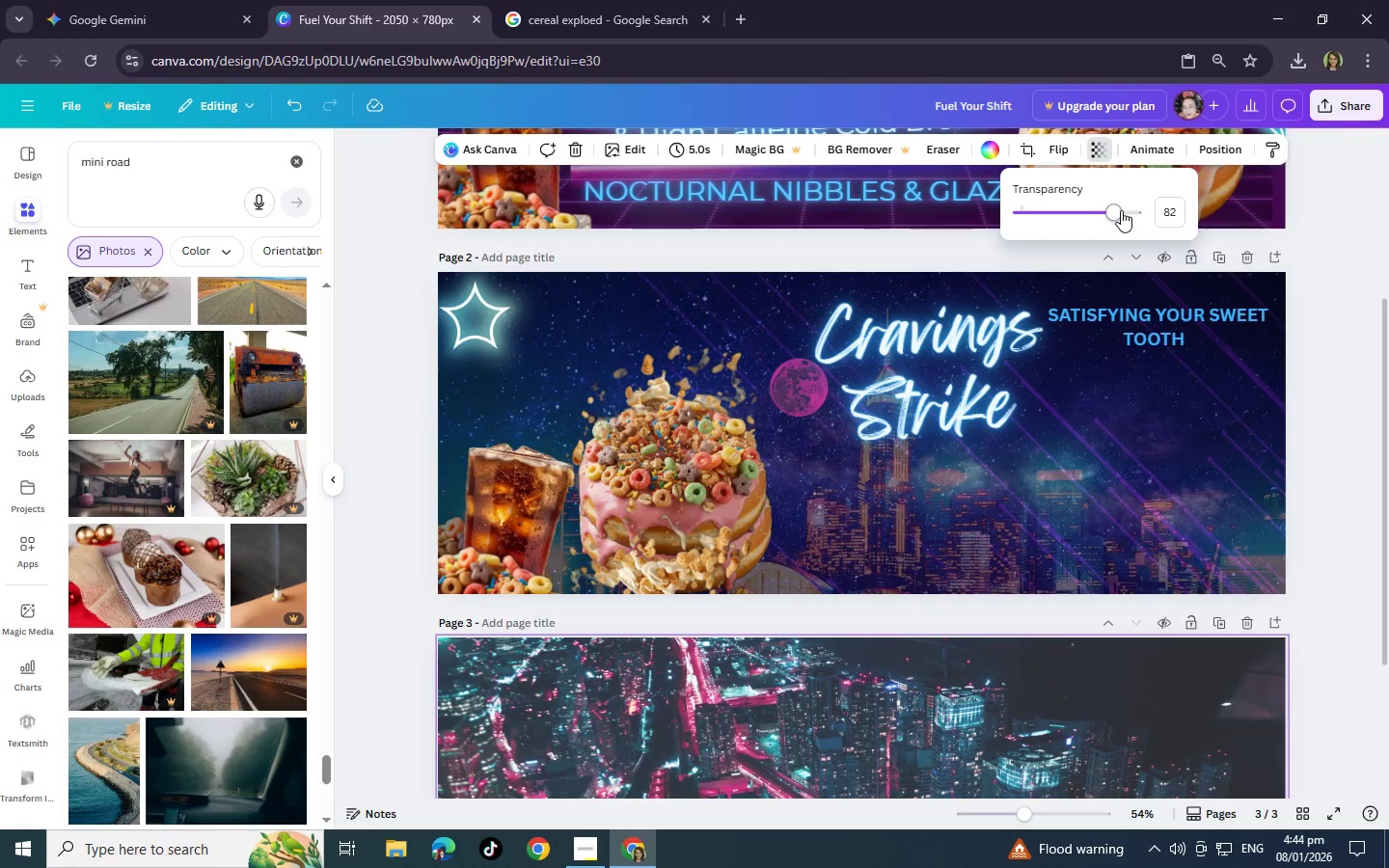 
left_click_drag(start_coordinate=[1120, 211], to_coordinate=[1128, 212])
 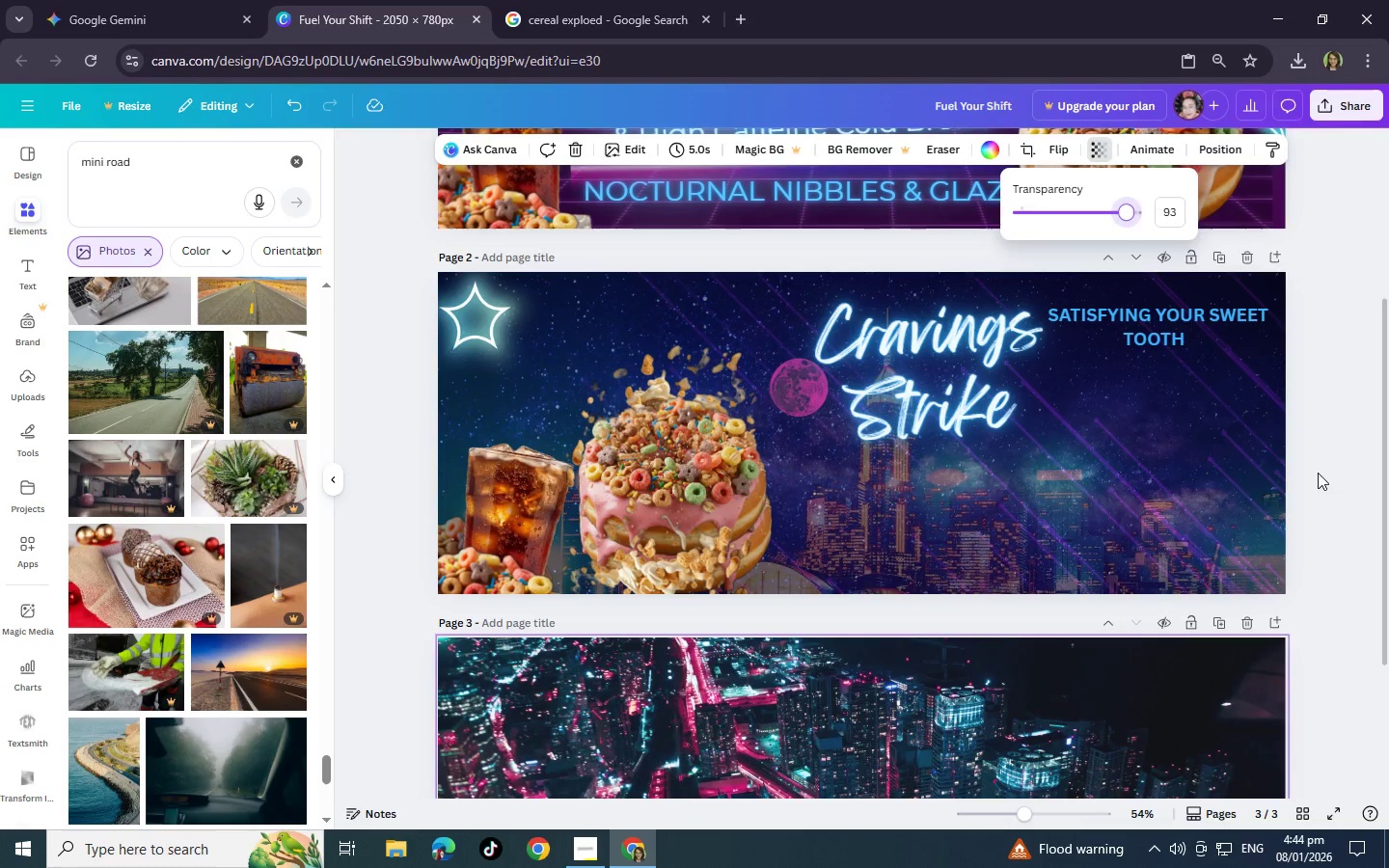 
left_click([1318, 473])
 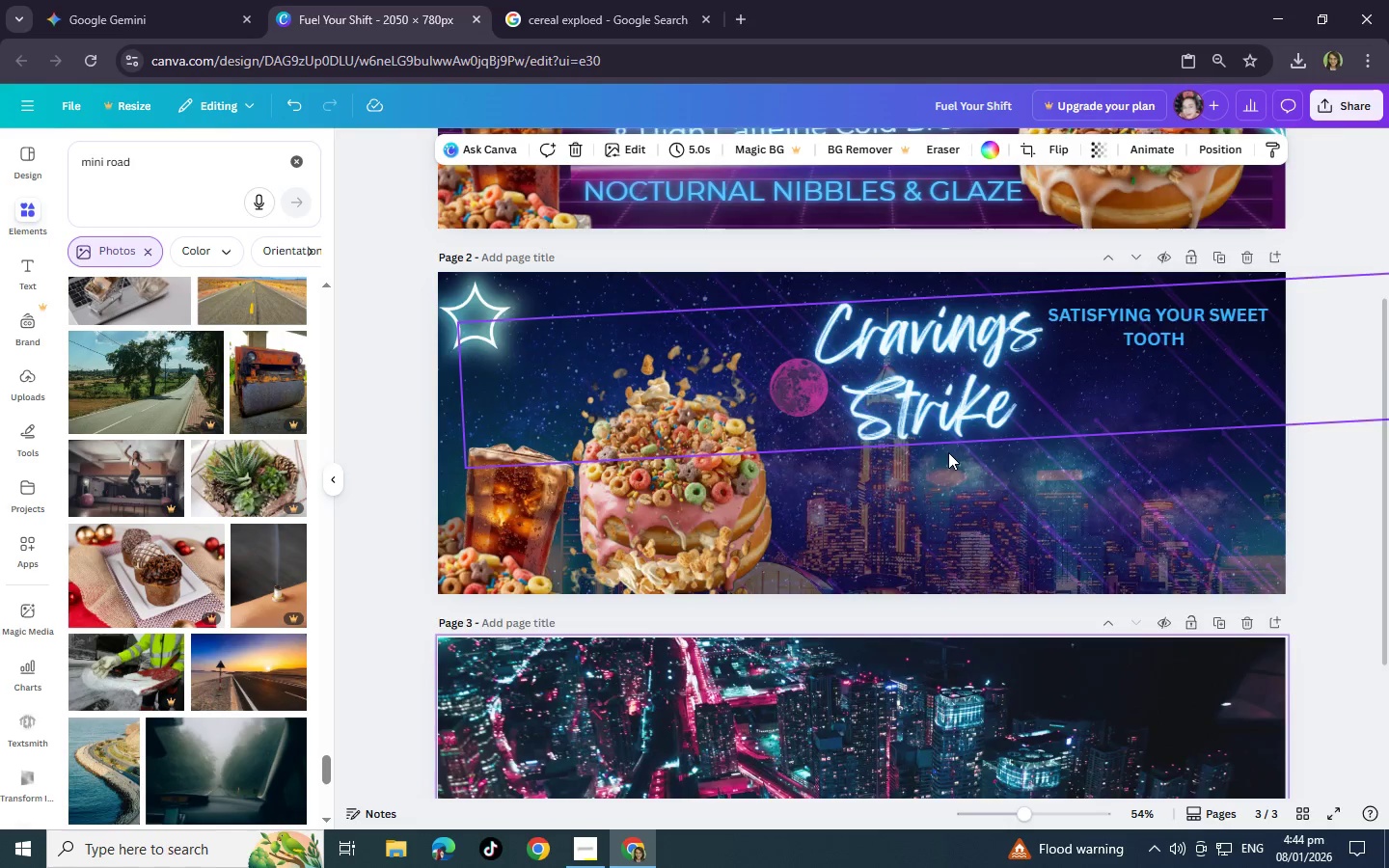 
scroll: coordinate [948, 452], scroll_direction: up, amount: 2.0
 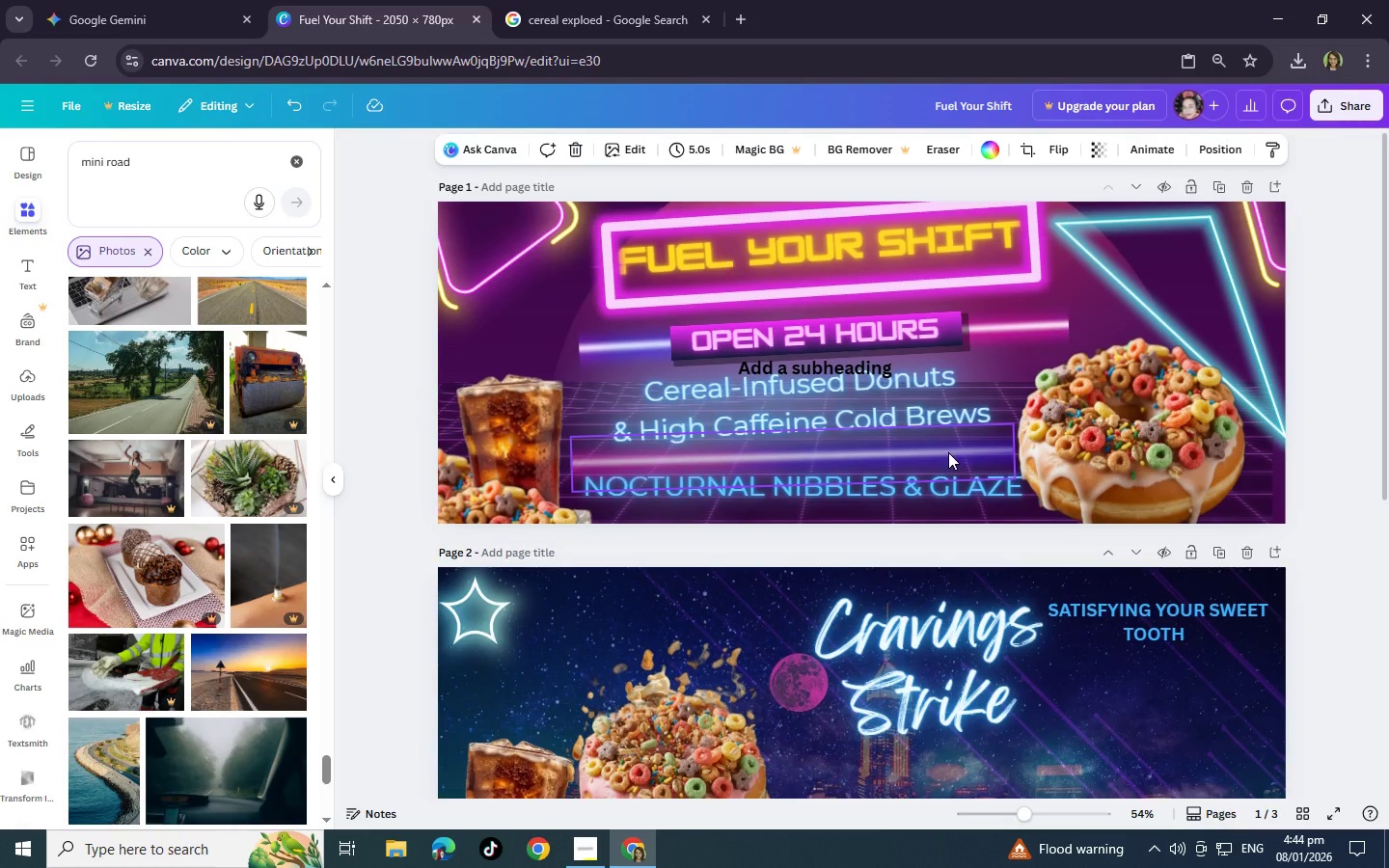 
scroll: coordinate [948, 452], scroll_direction: down, amount: 3.0
 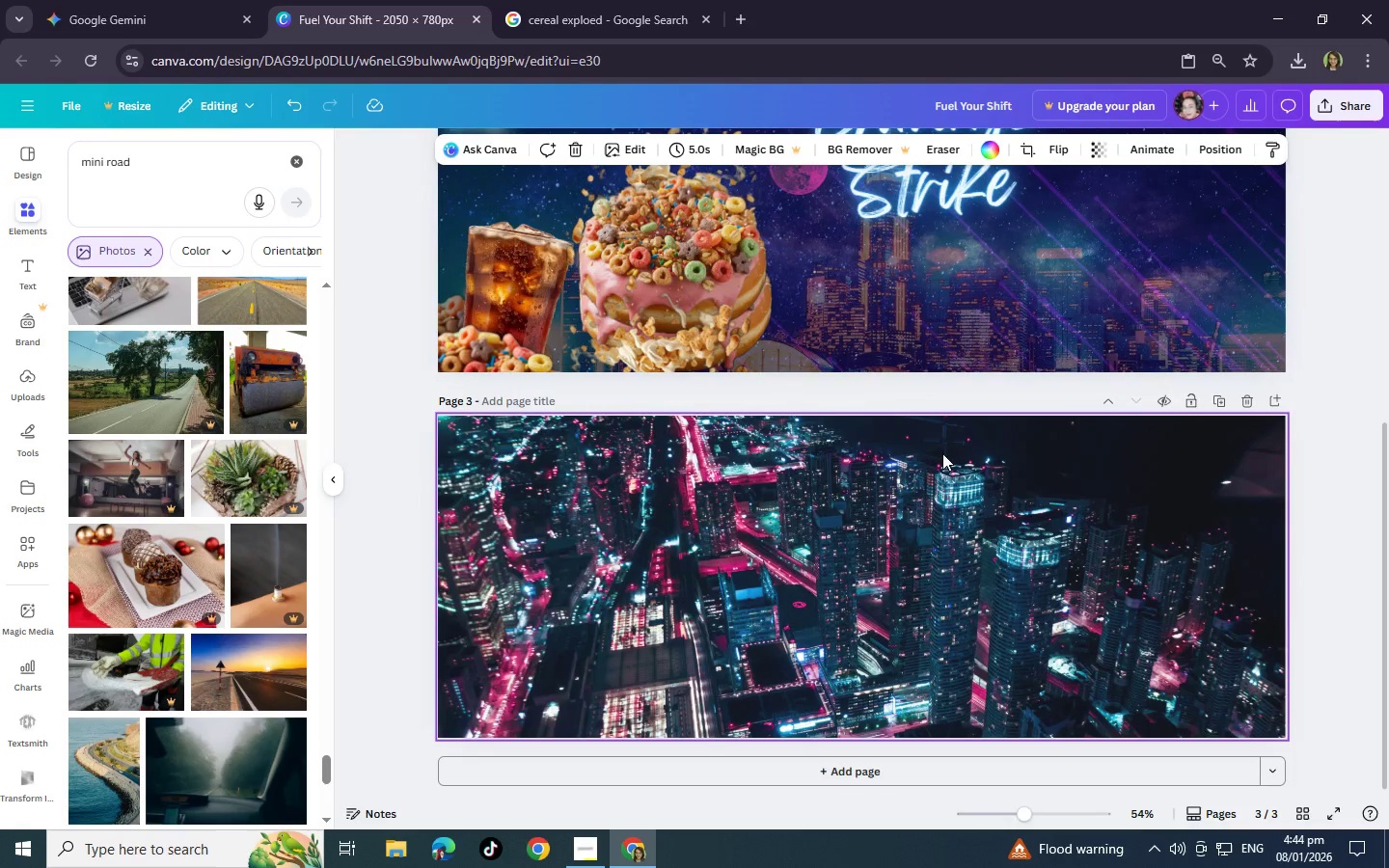 
left_click([747, 530])
 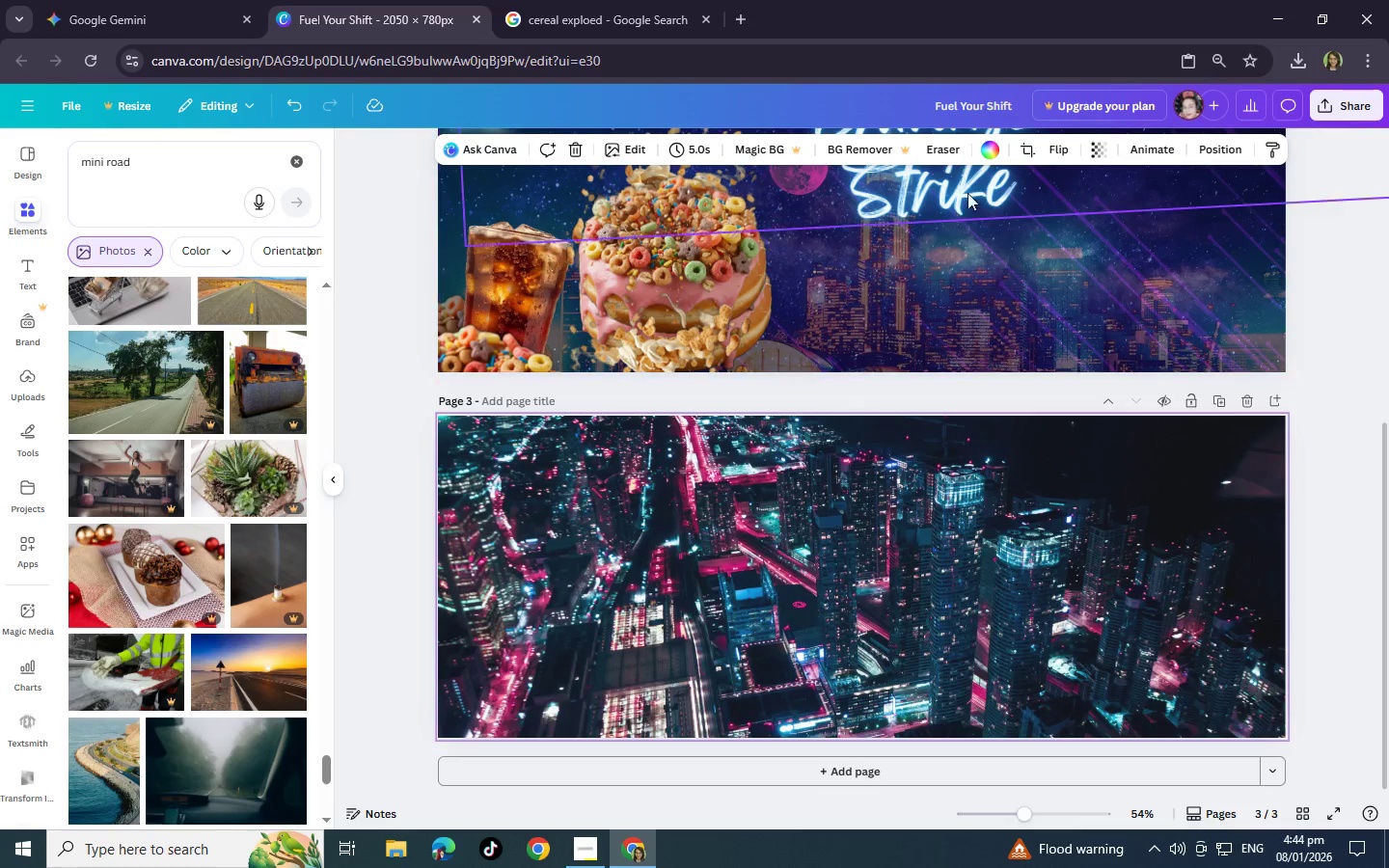 
left_click([989, 142])
 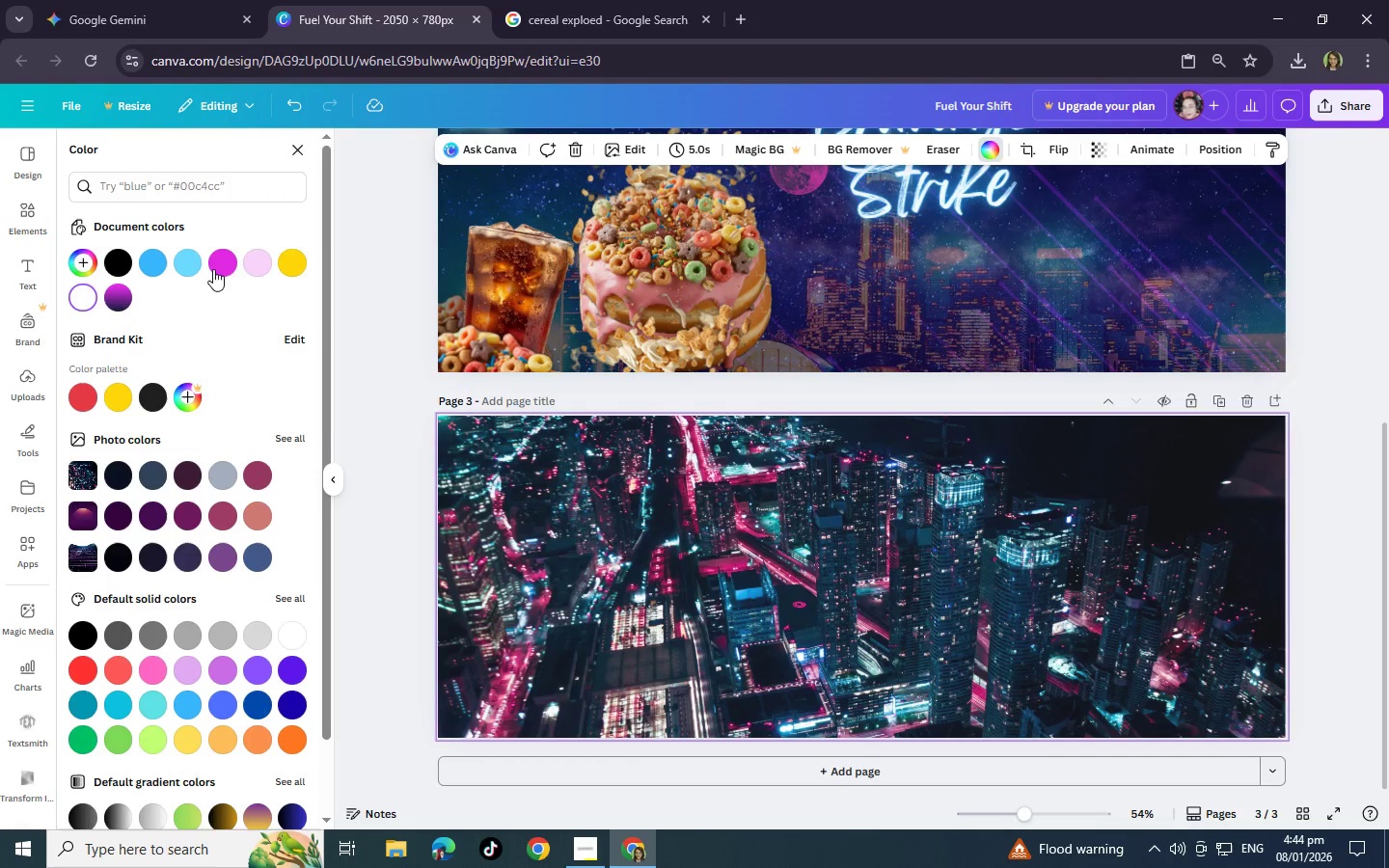 
left_click([124, 297])
 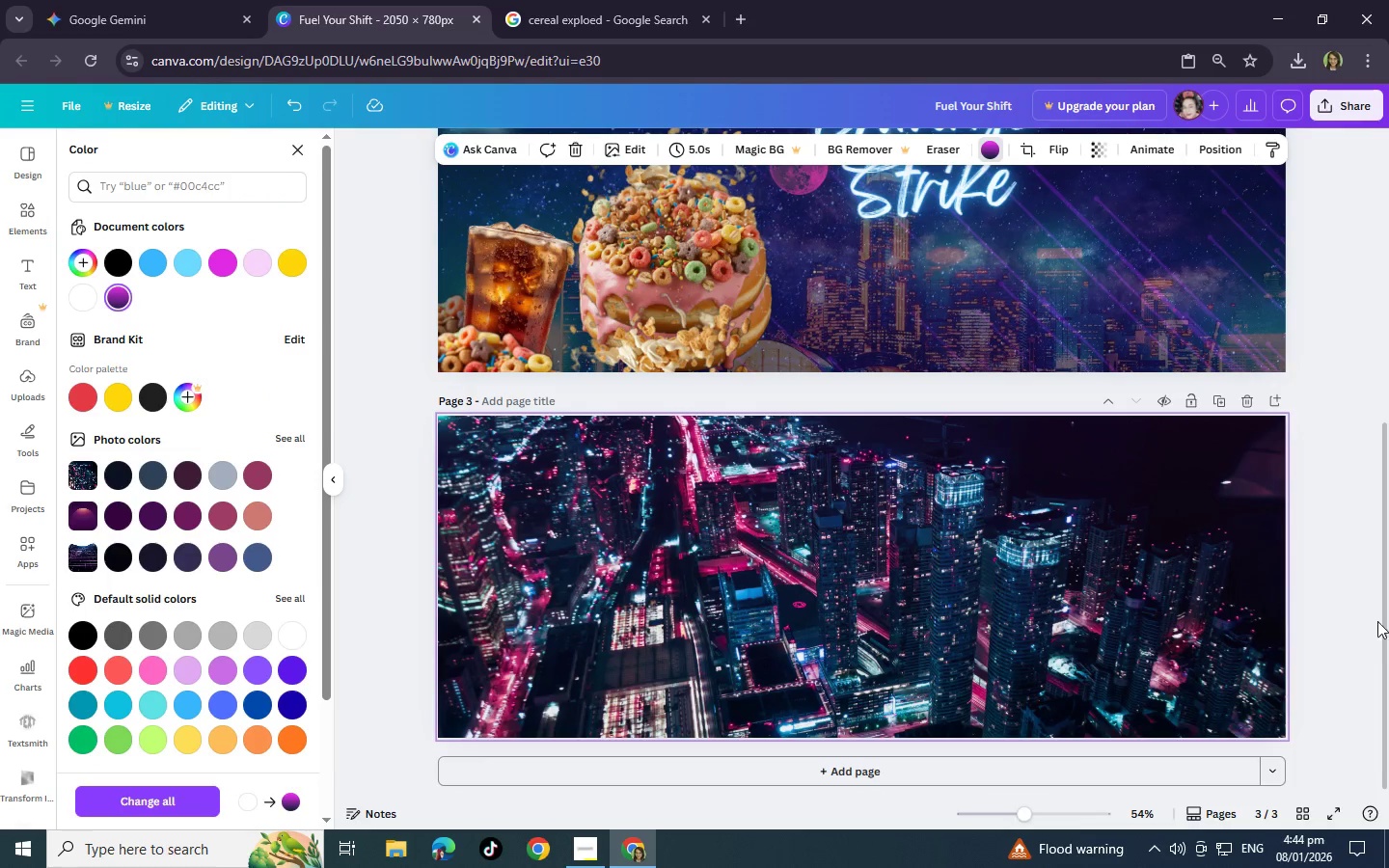 
left_click([1363, 598])
 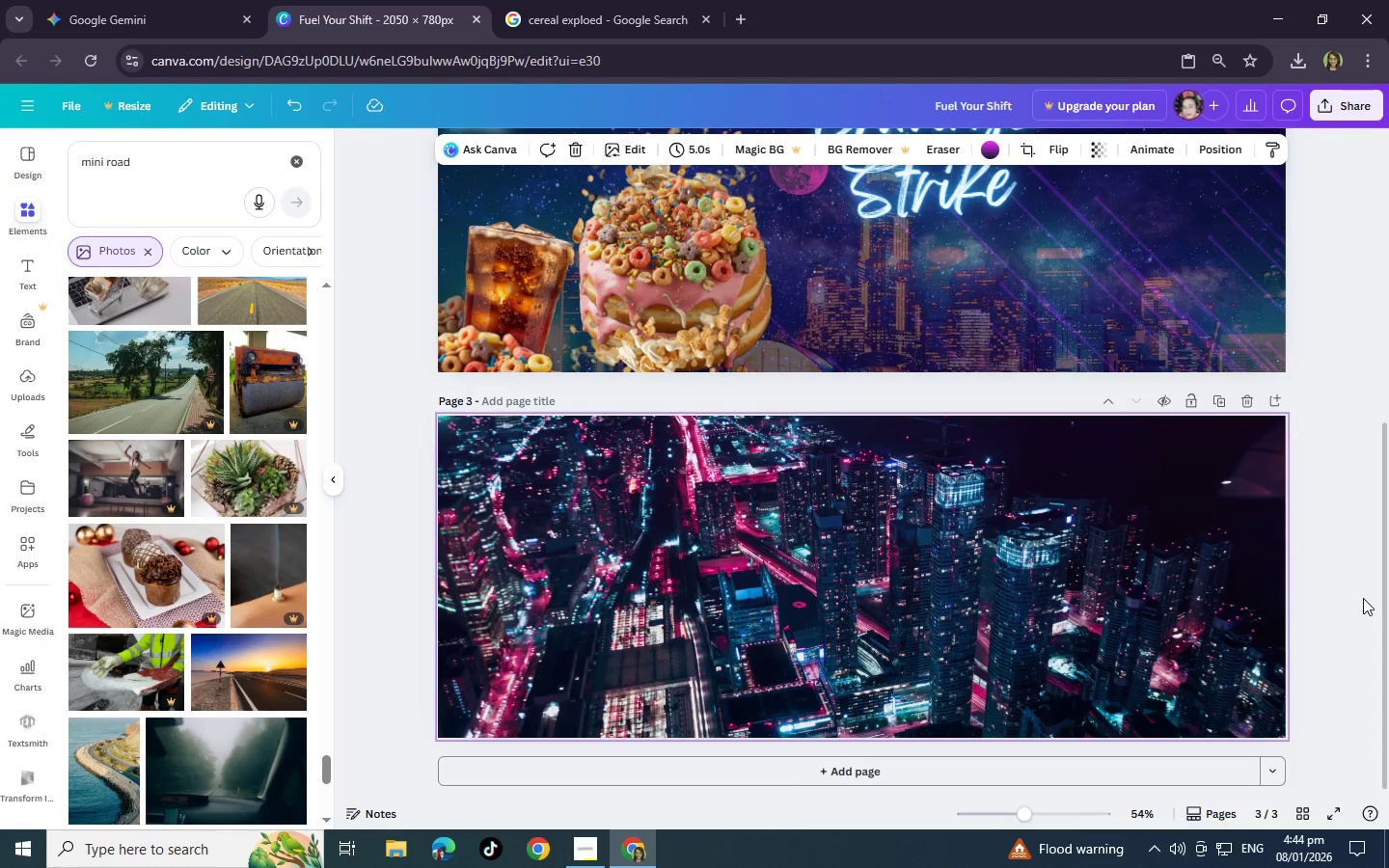 
scroll: coordinate [1205, 549], scroll_direction: up, amount: 4.0
 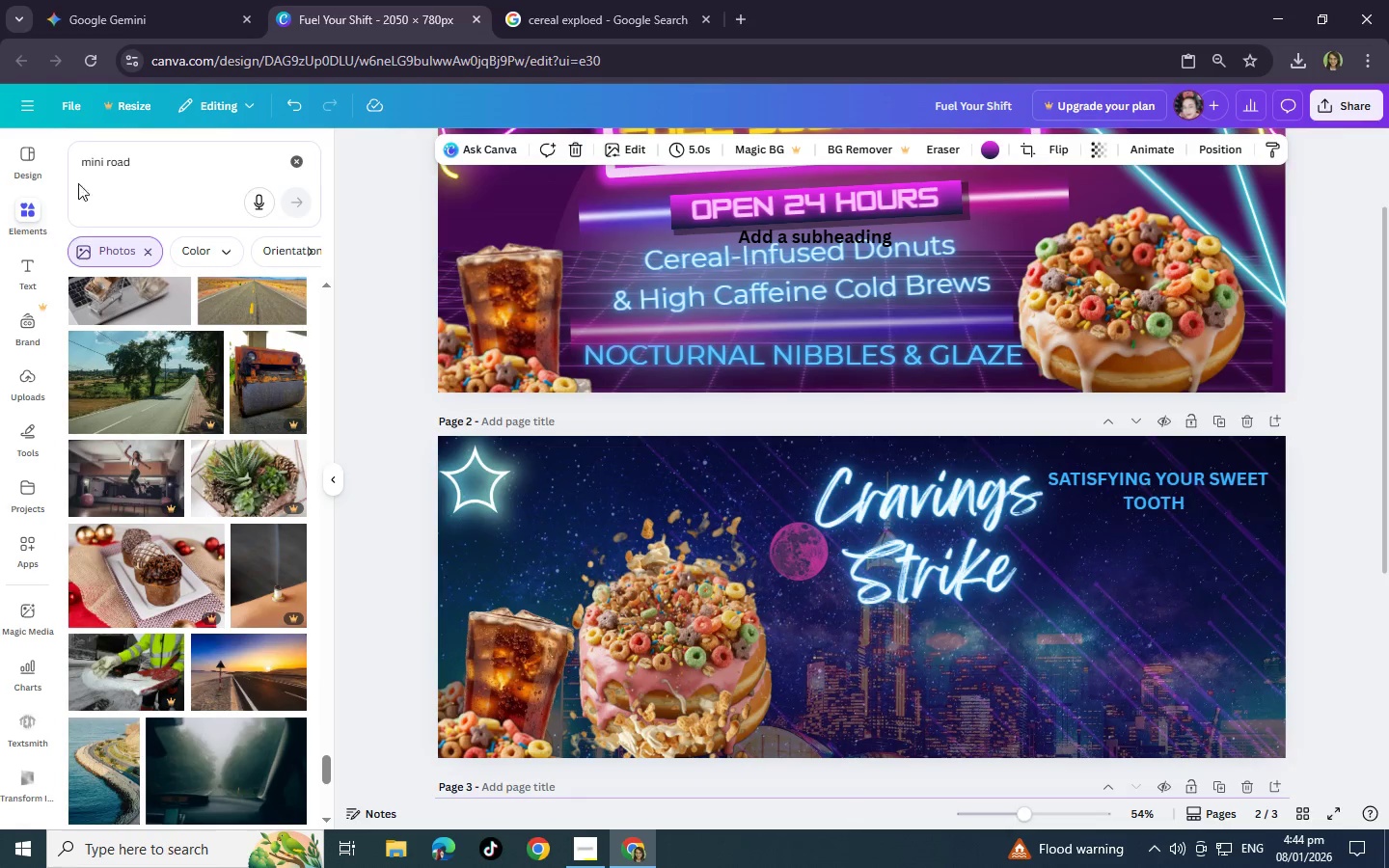 
left_click([127, 161])
 